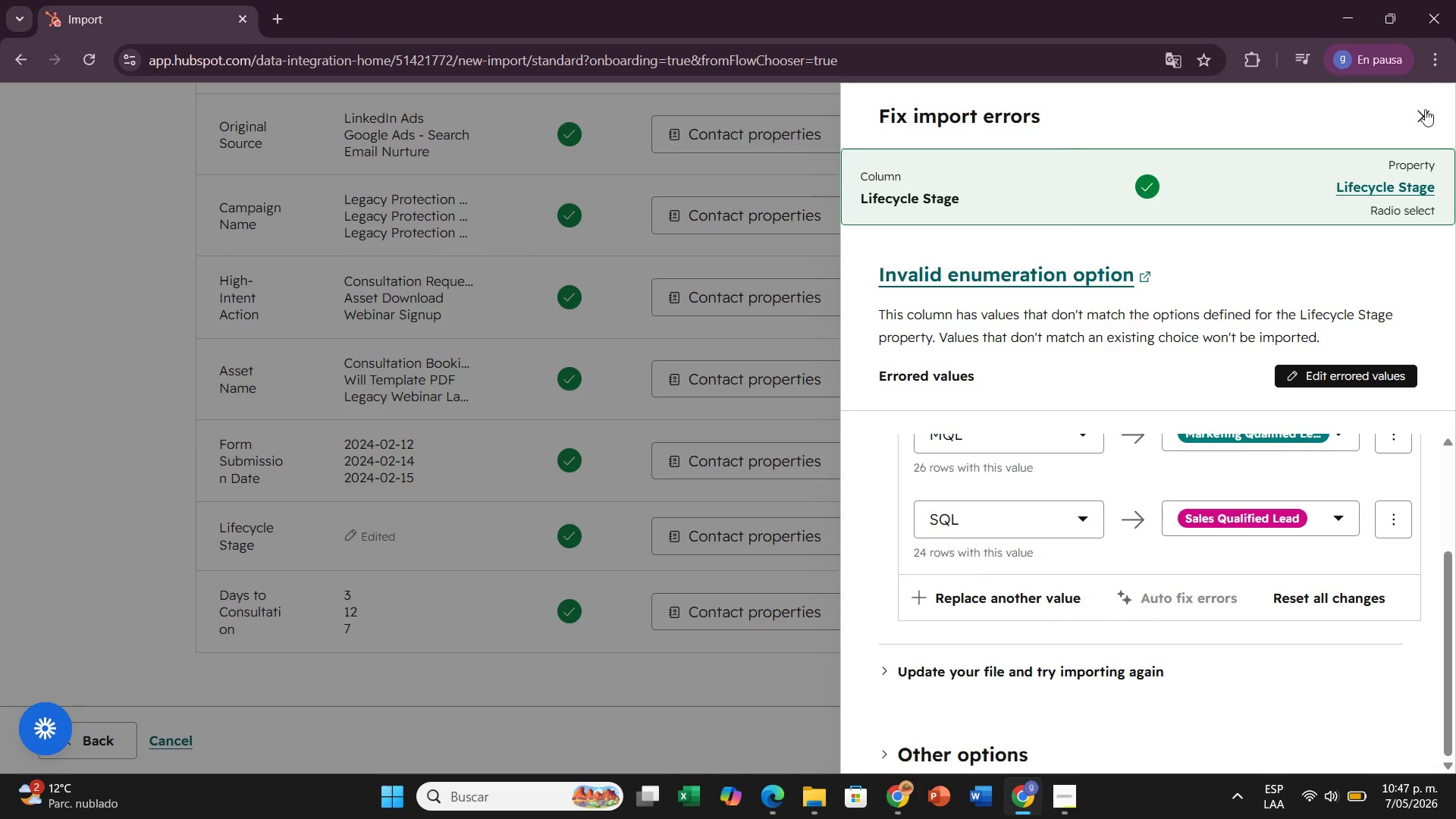 
left_click([1425, 112])
 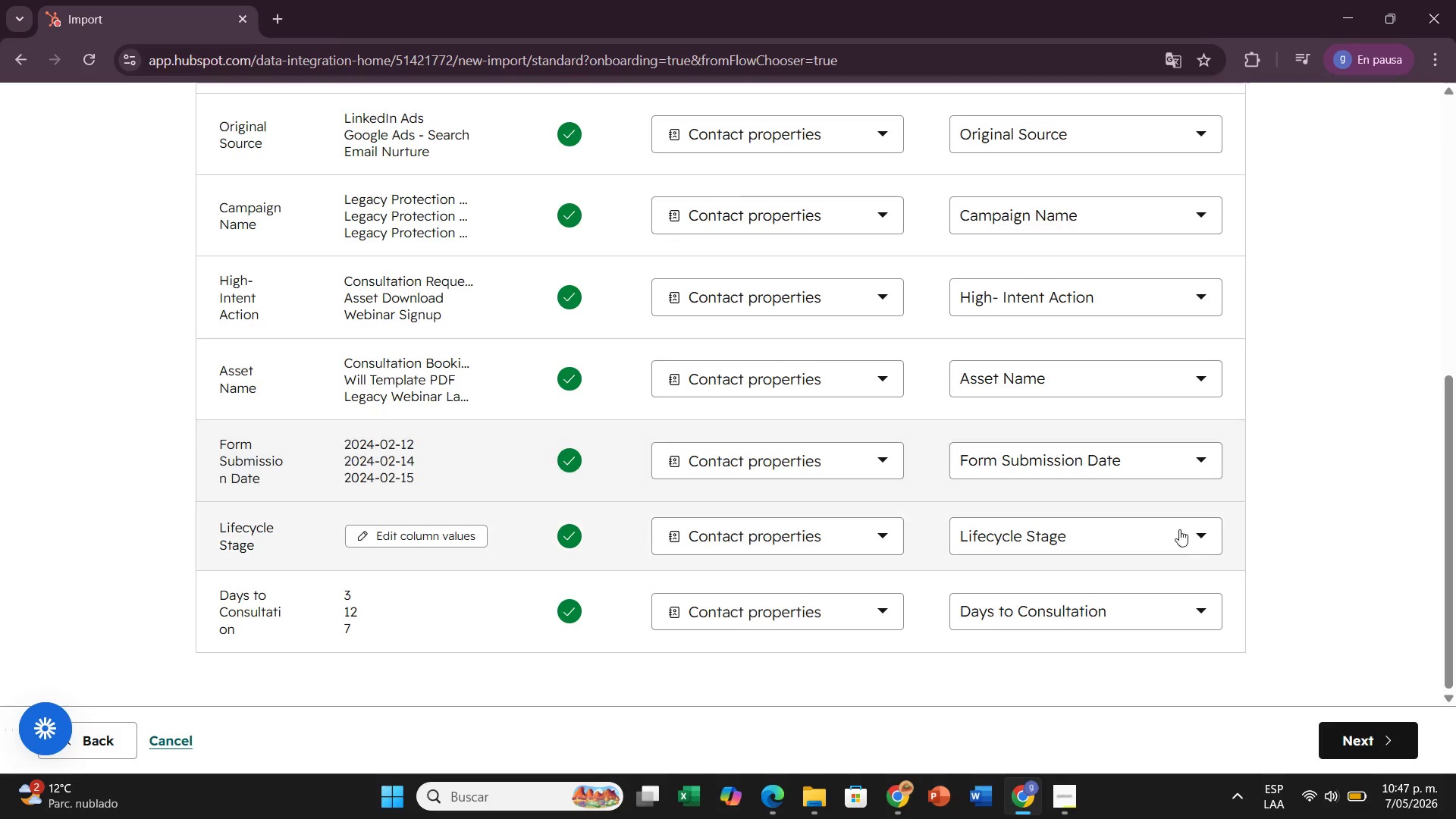 
scroll: coordinate [1280, 535], scroll_direction: down, amount: 1.0
 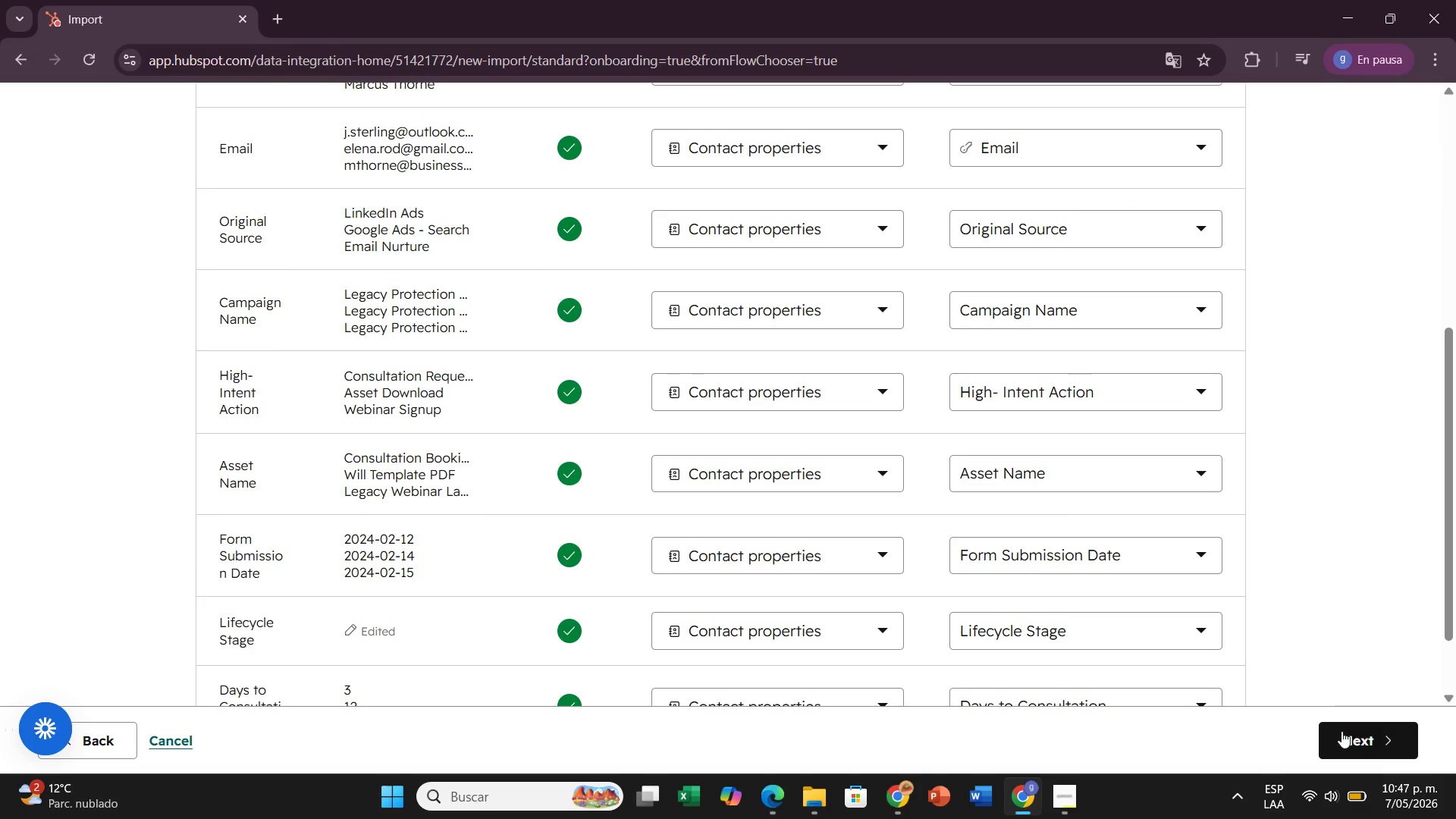 
mouse_move([1326, 733])
 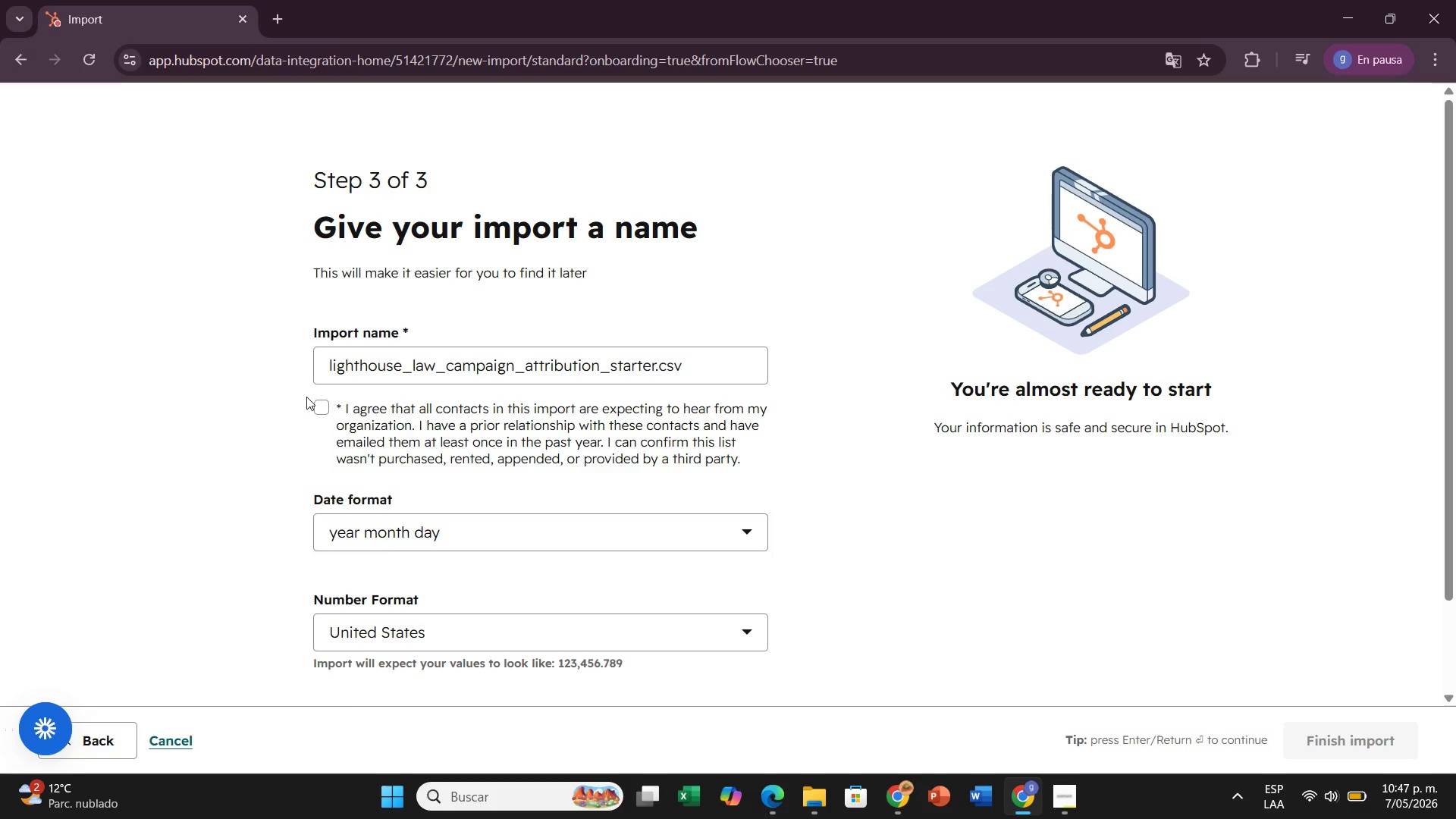 
left_click([320, 420])
 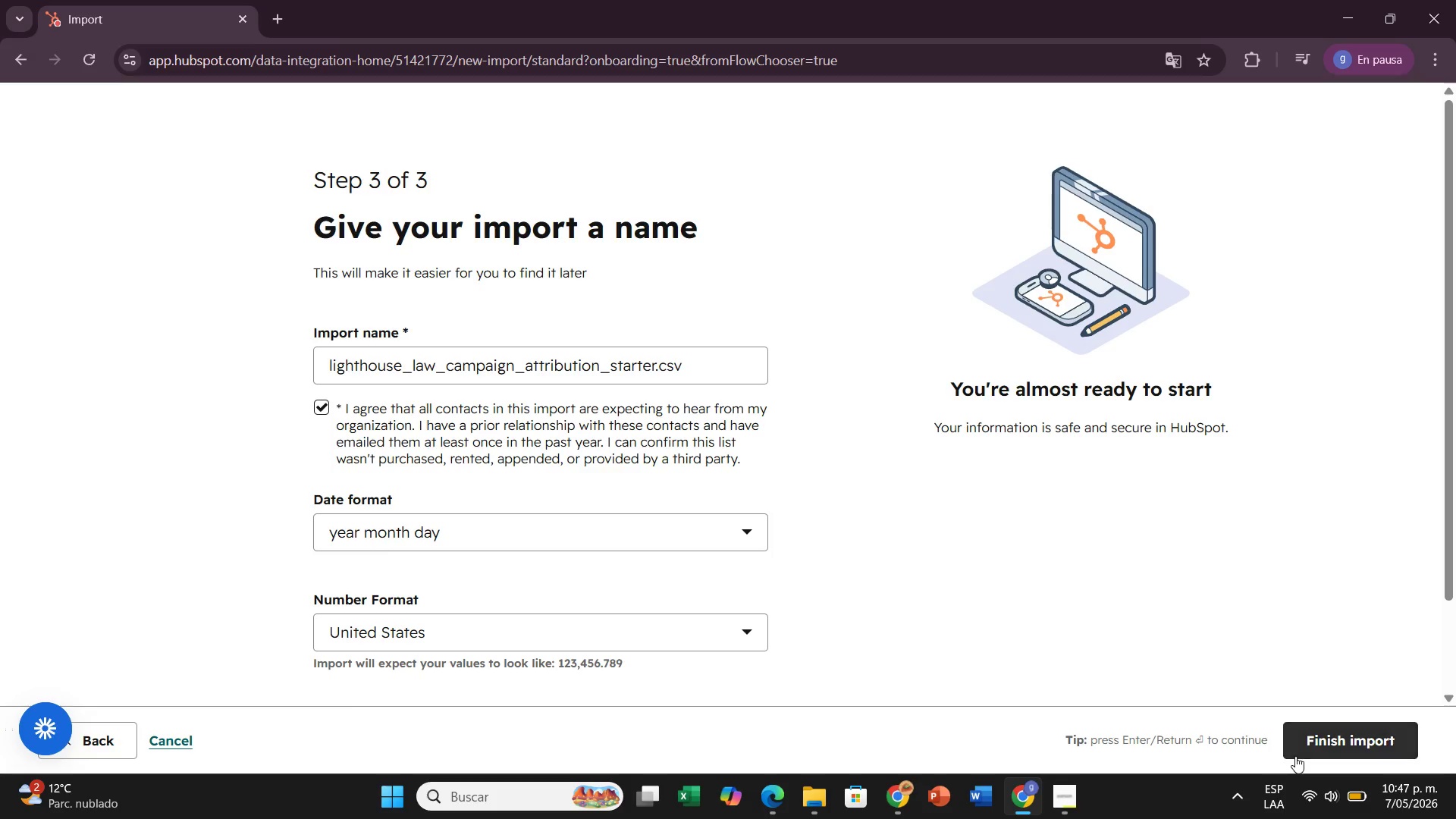 
left_click([1316, 736])
 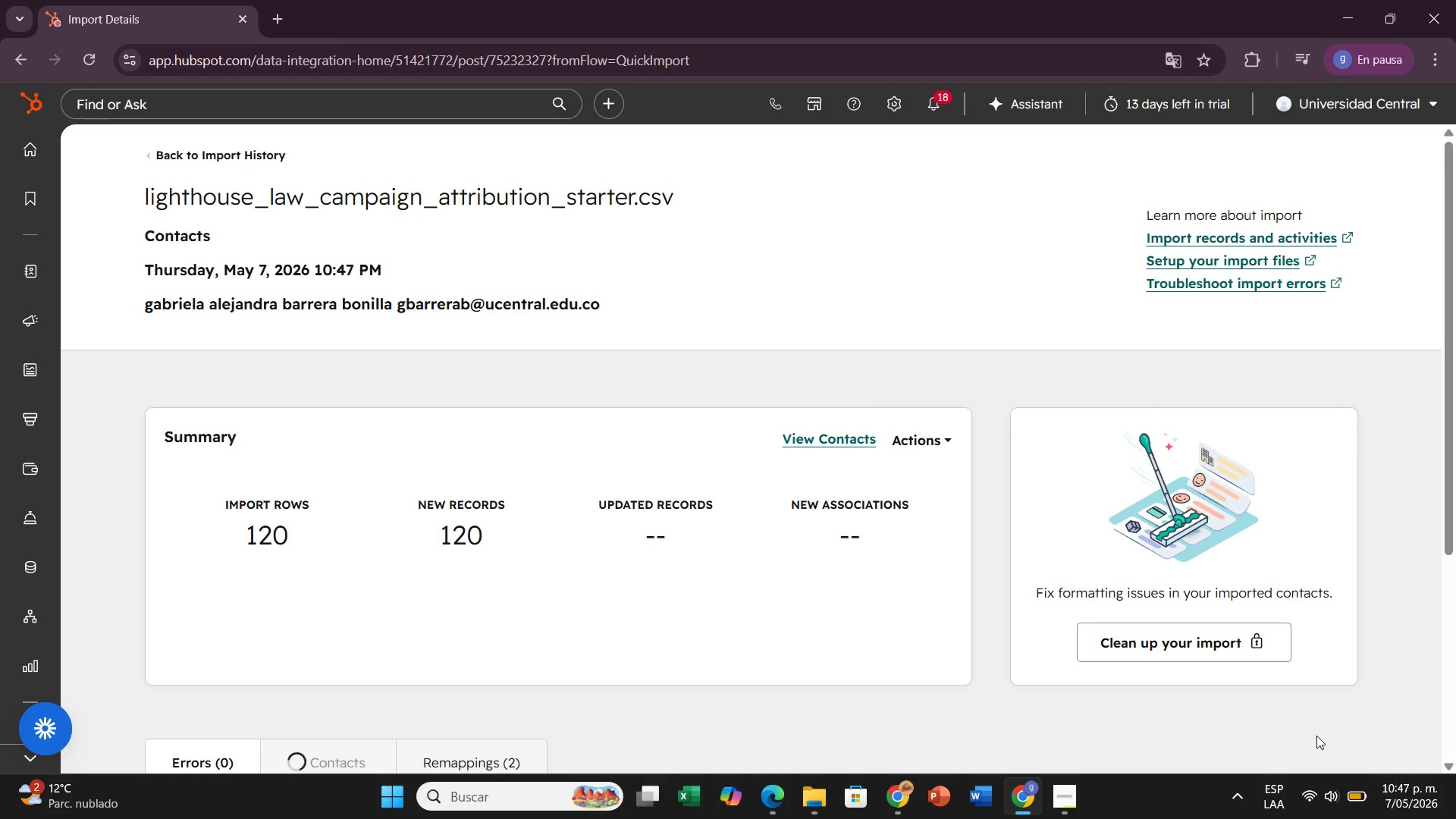 
wait(11.64)
 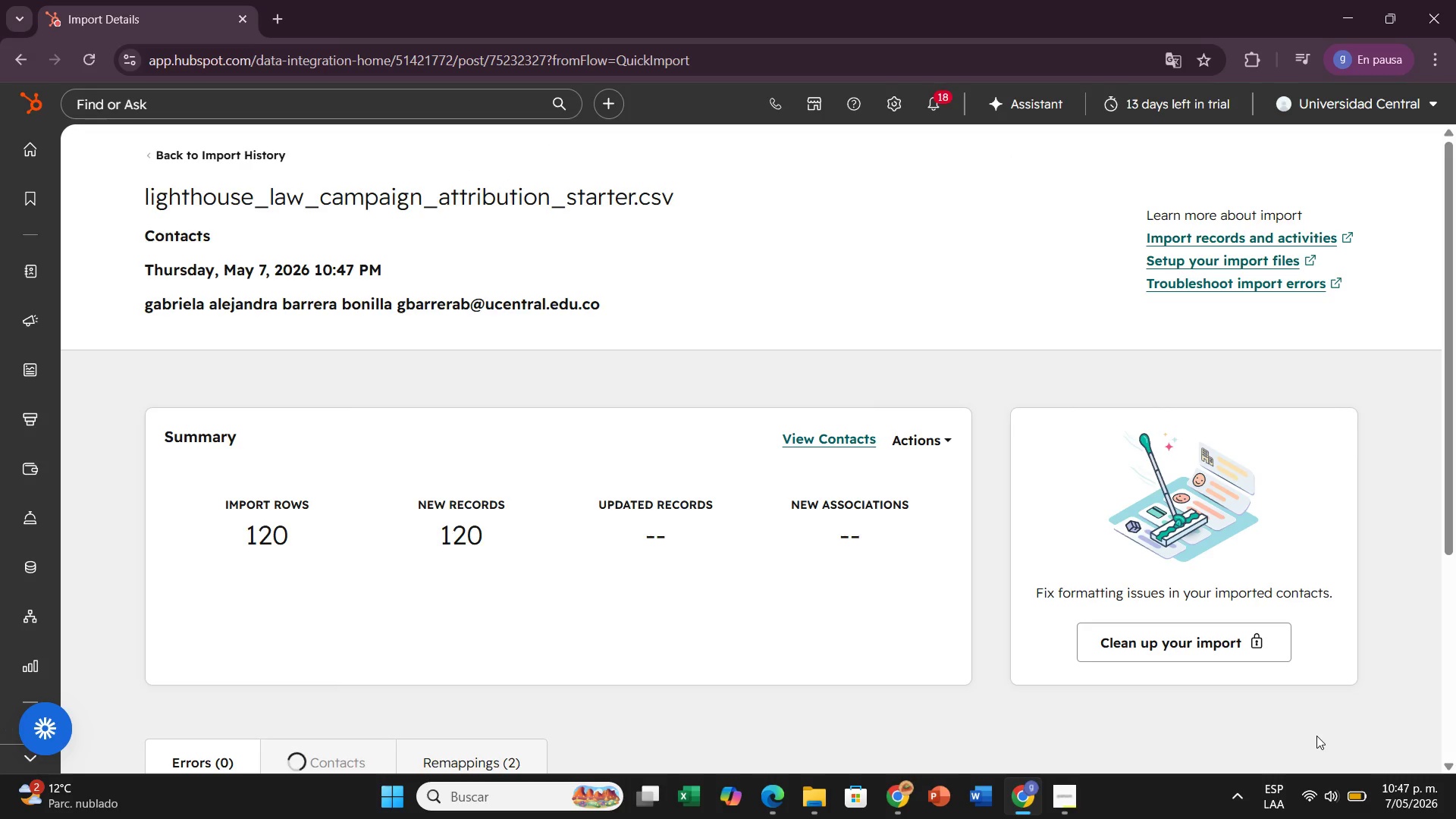 
scroll: coordinate [950, 361], scroll_direction: down, amount: 3.0
 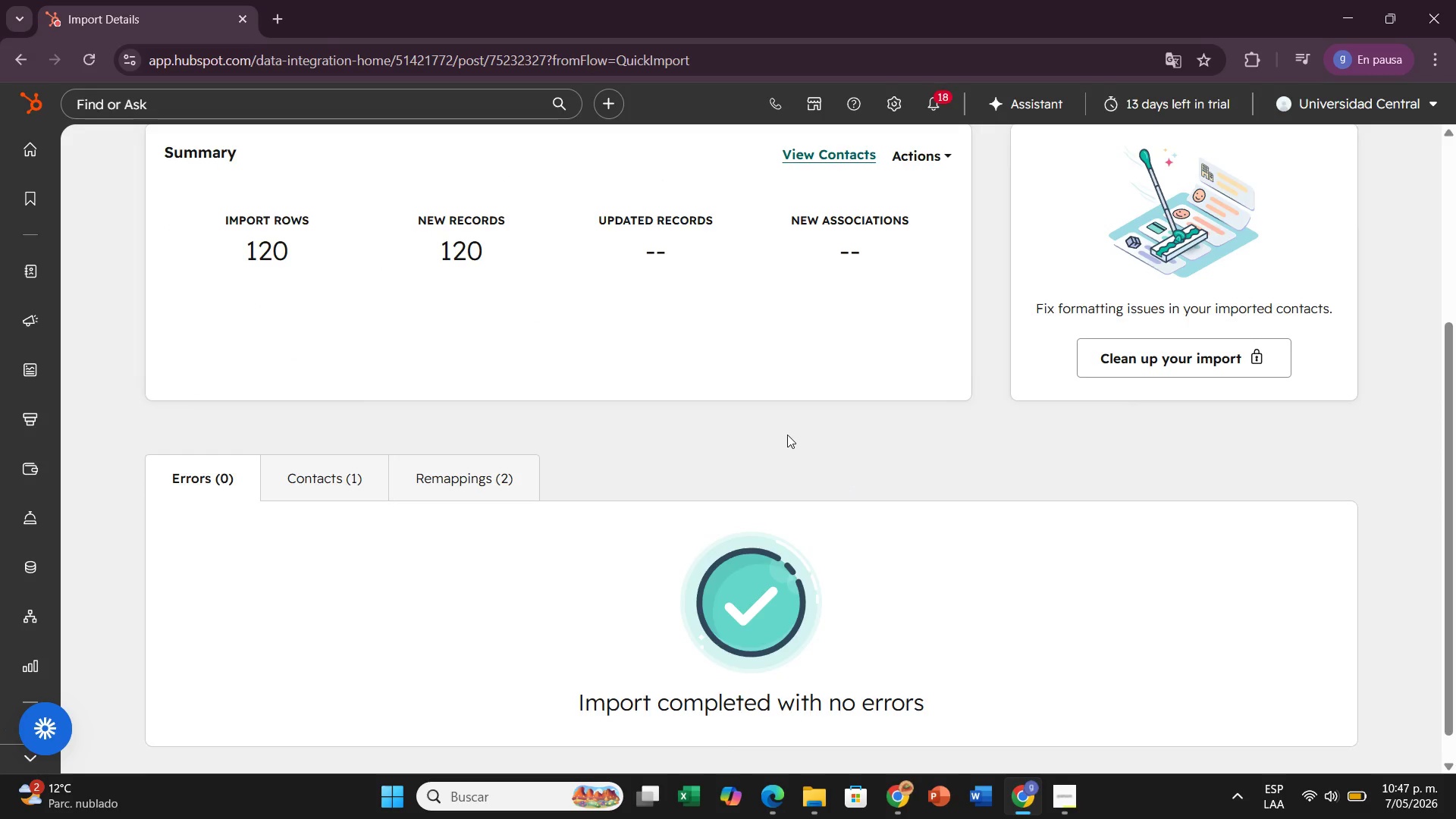 
scroll: coordinate [787, 435], scroll_direction: up, amount: 1.0
 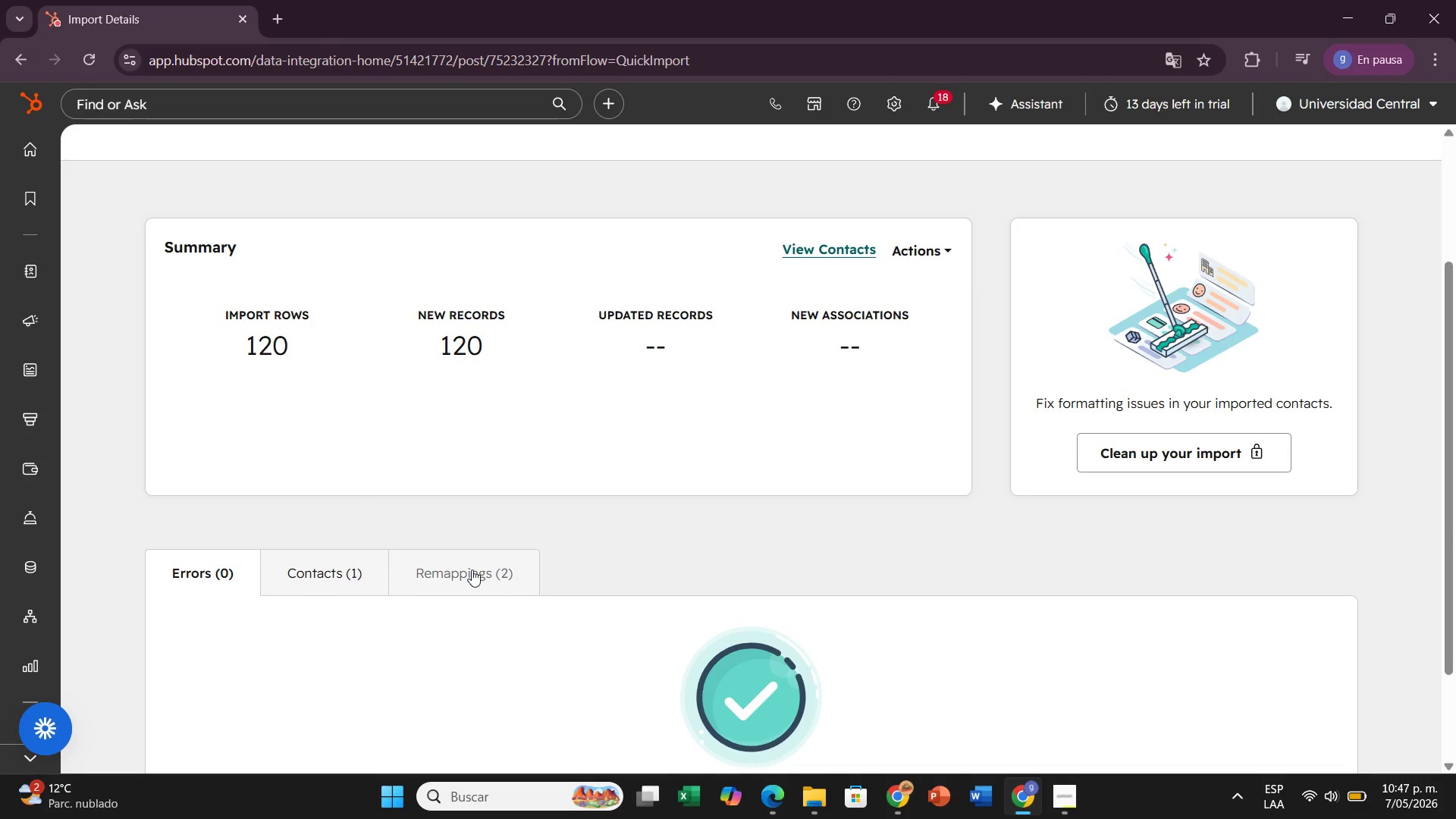 
left_click([482, 570])
 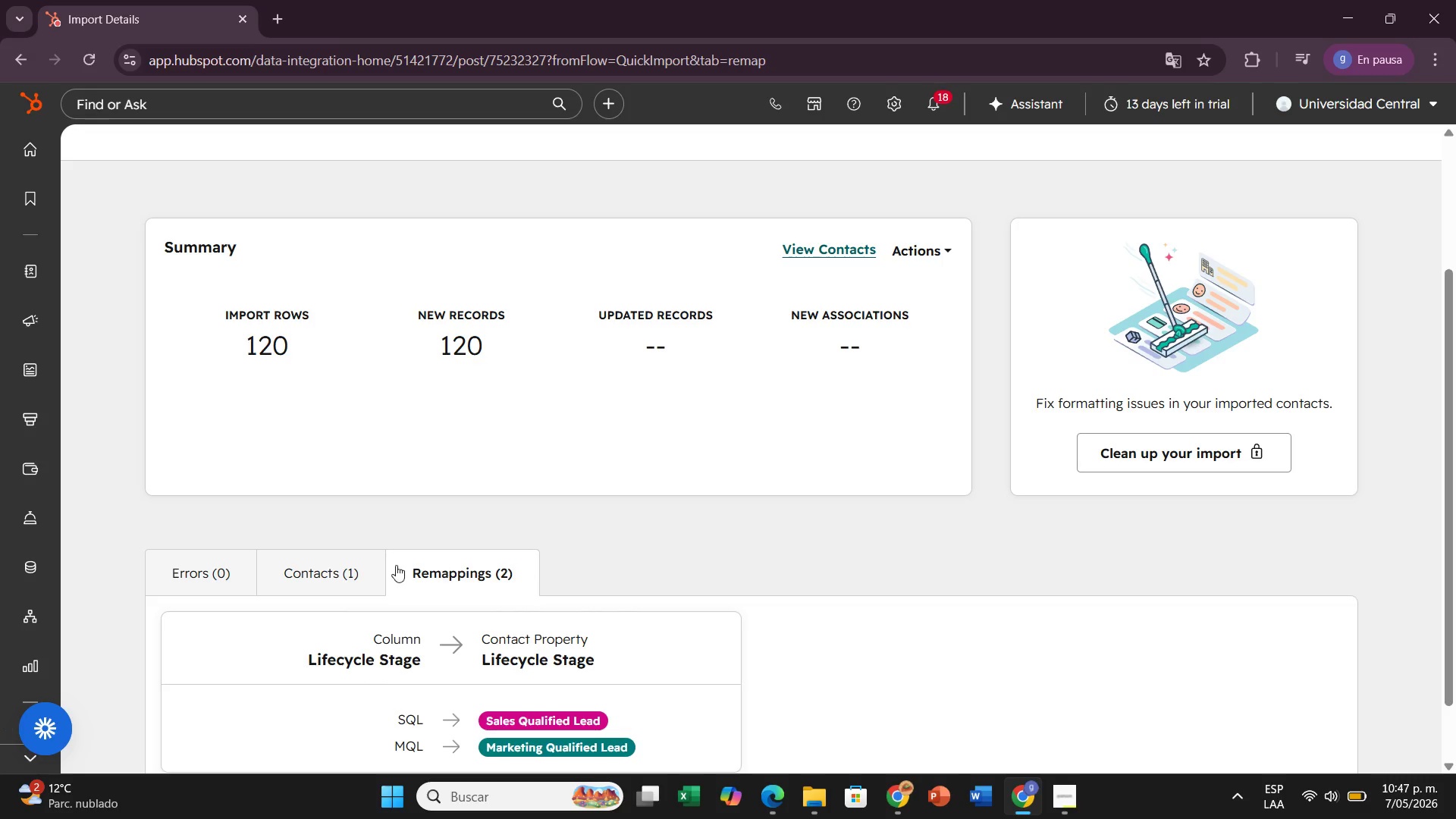 
left_click([365, 578])
 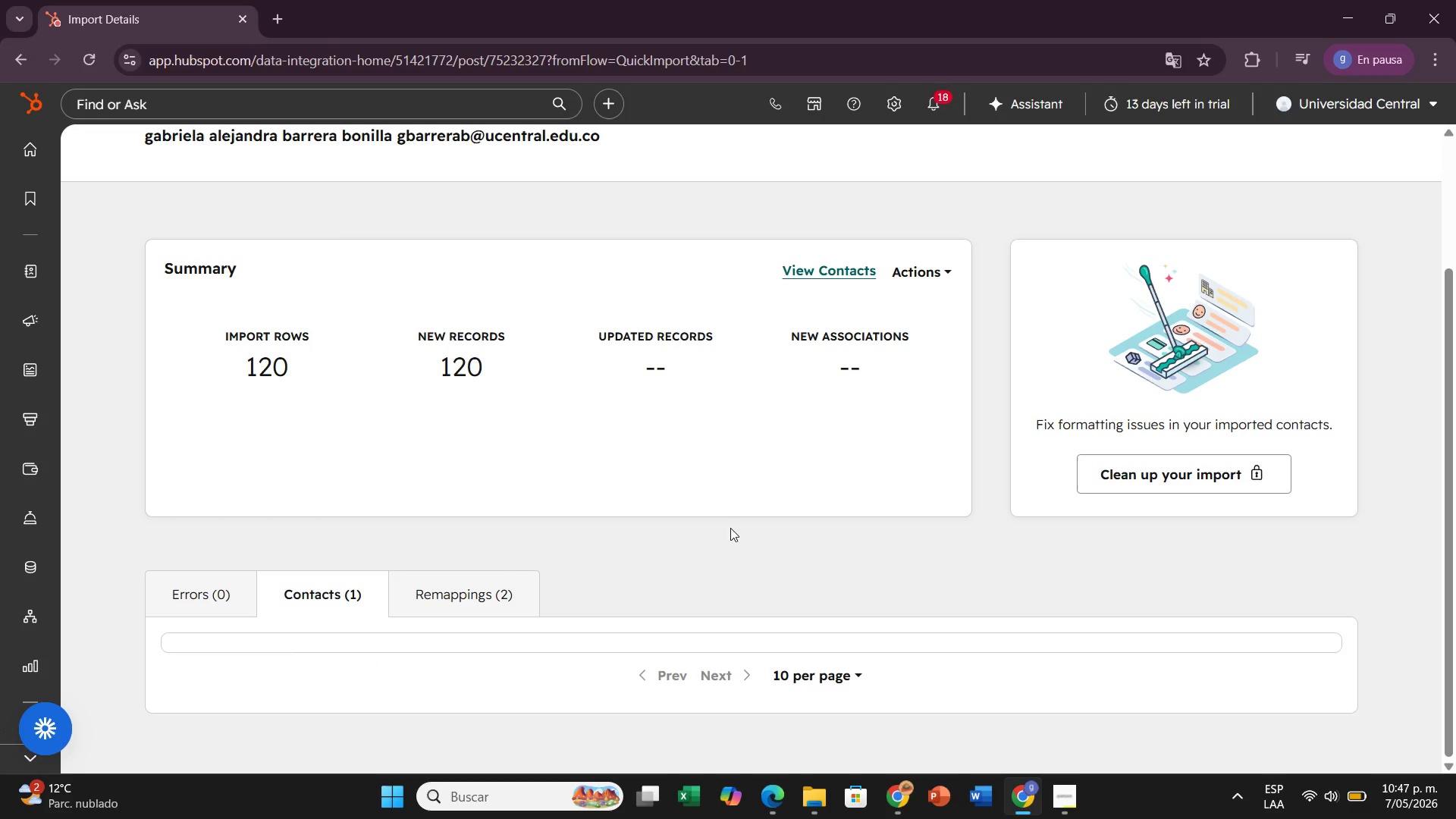 
scroll: coordinate [696, 534], scroll_direction: down, amount: 3.0
 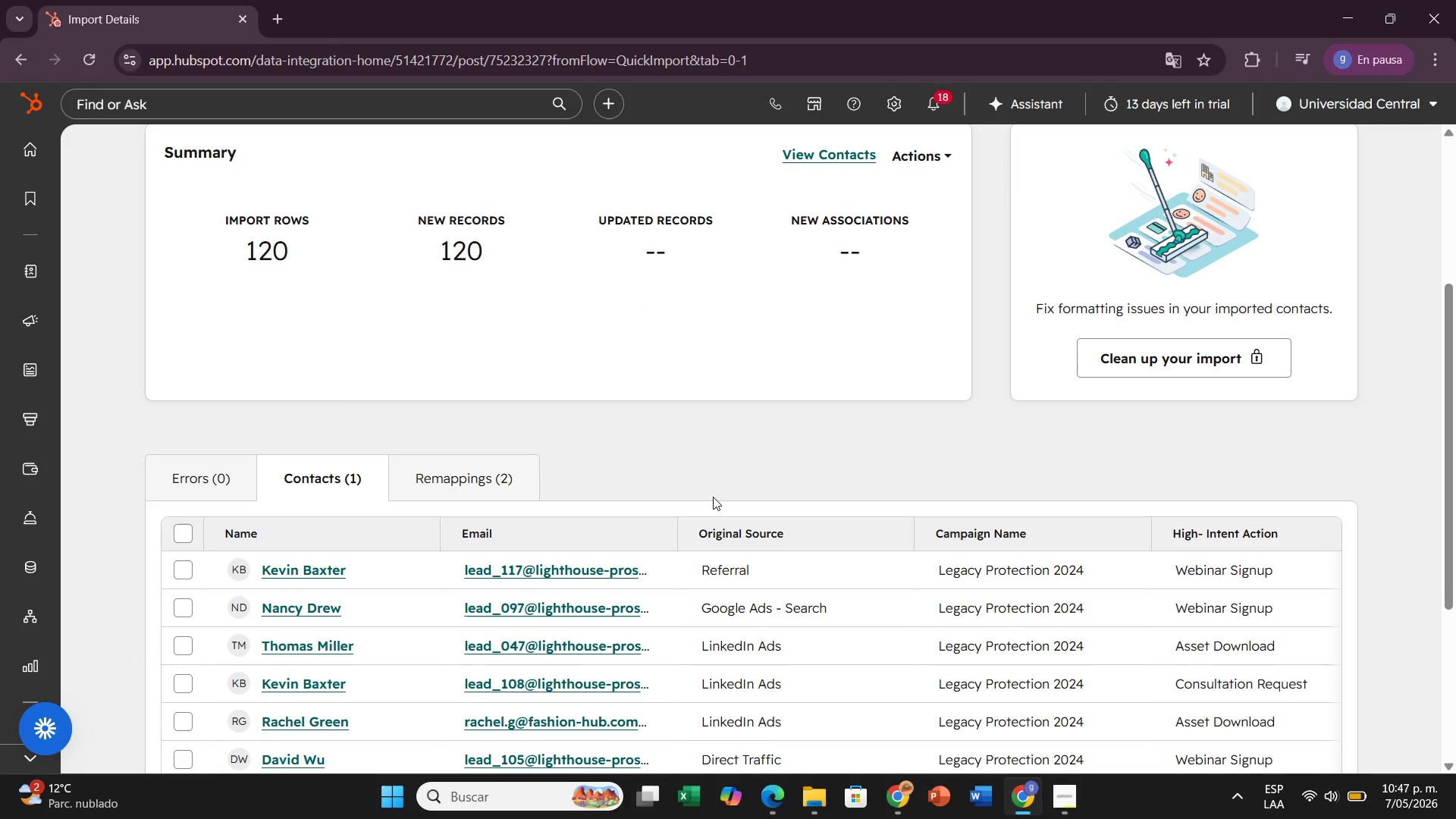 
scroll: coordinate [713, 497], scroll_direction: up, amount: 3.0
 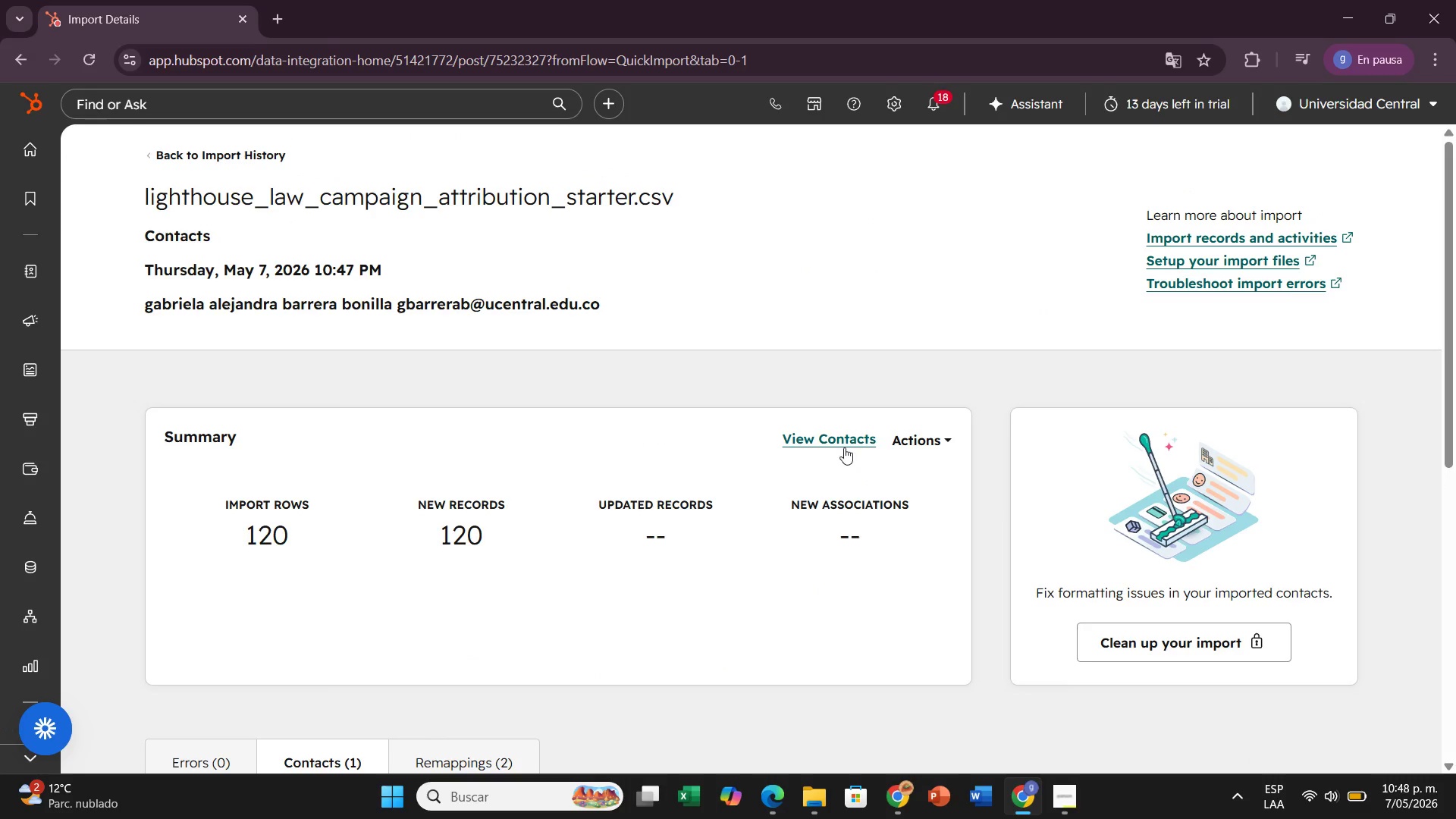 
left_click([844, 443])
 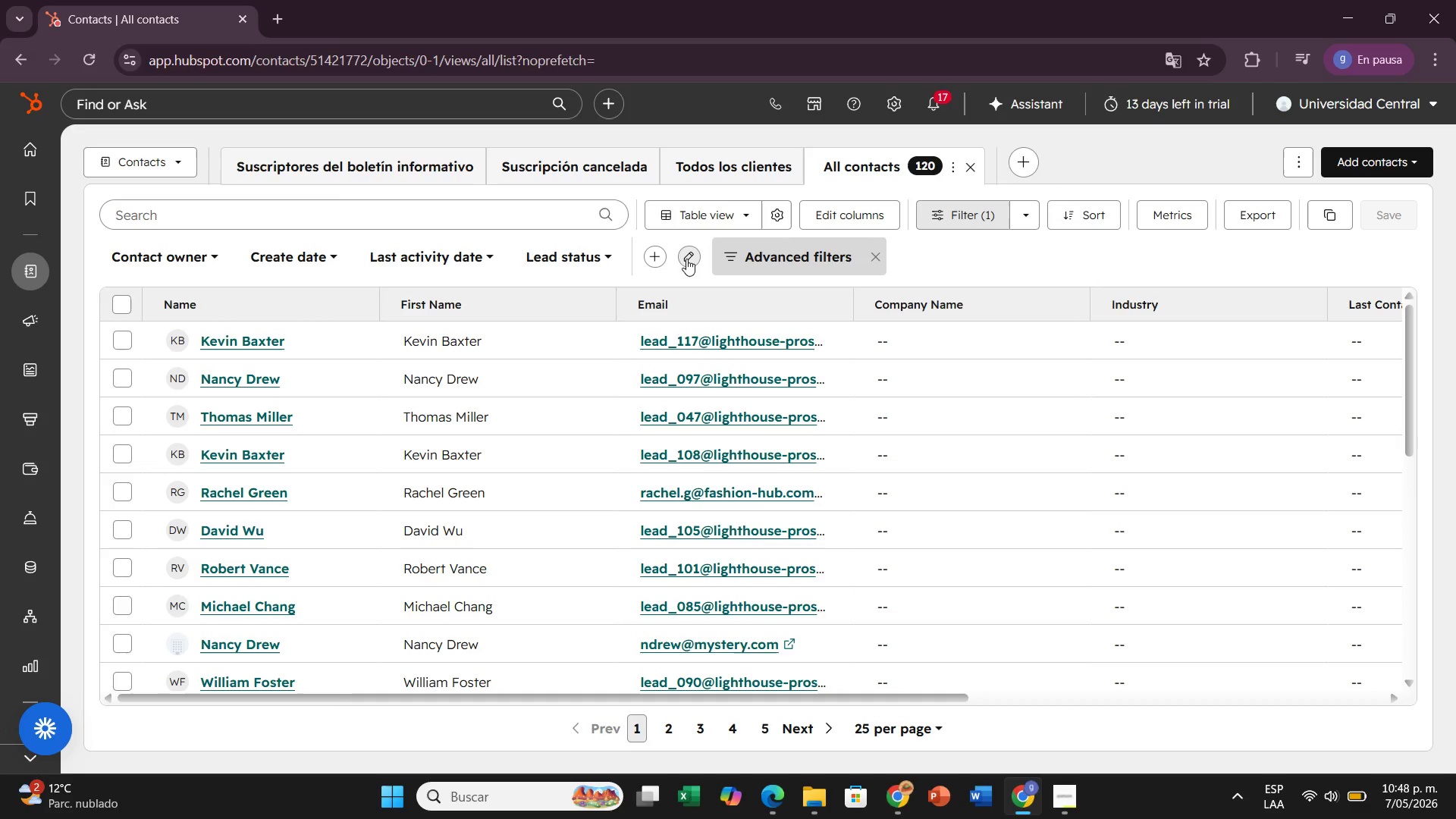 
wait(24.38)
 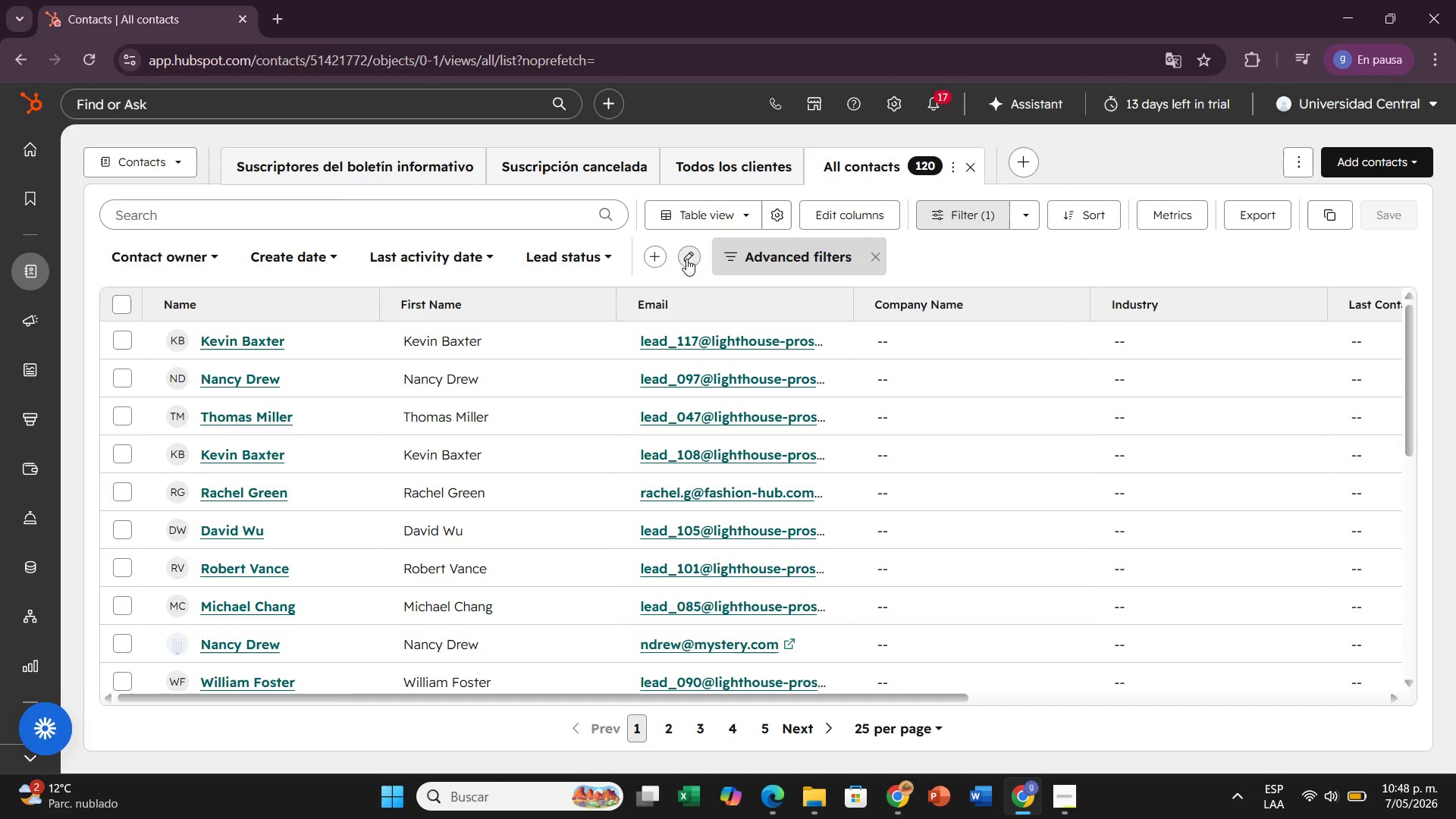 
left_click([812, 215])
 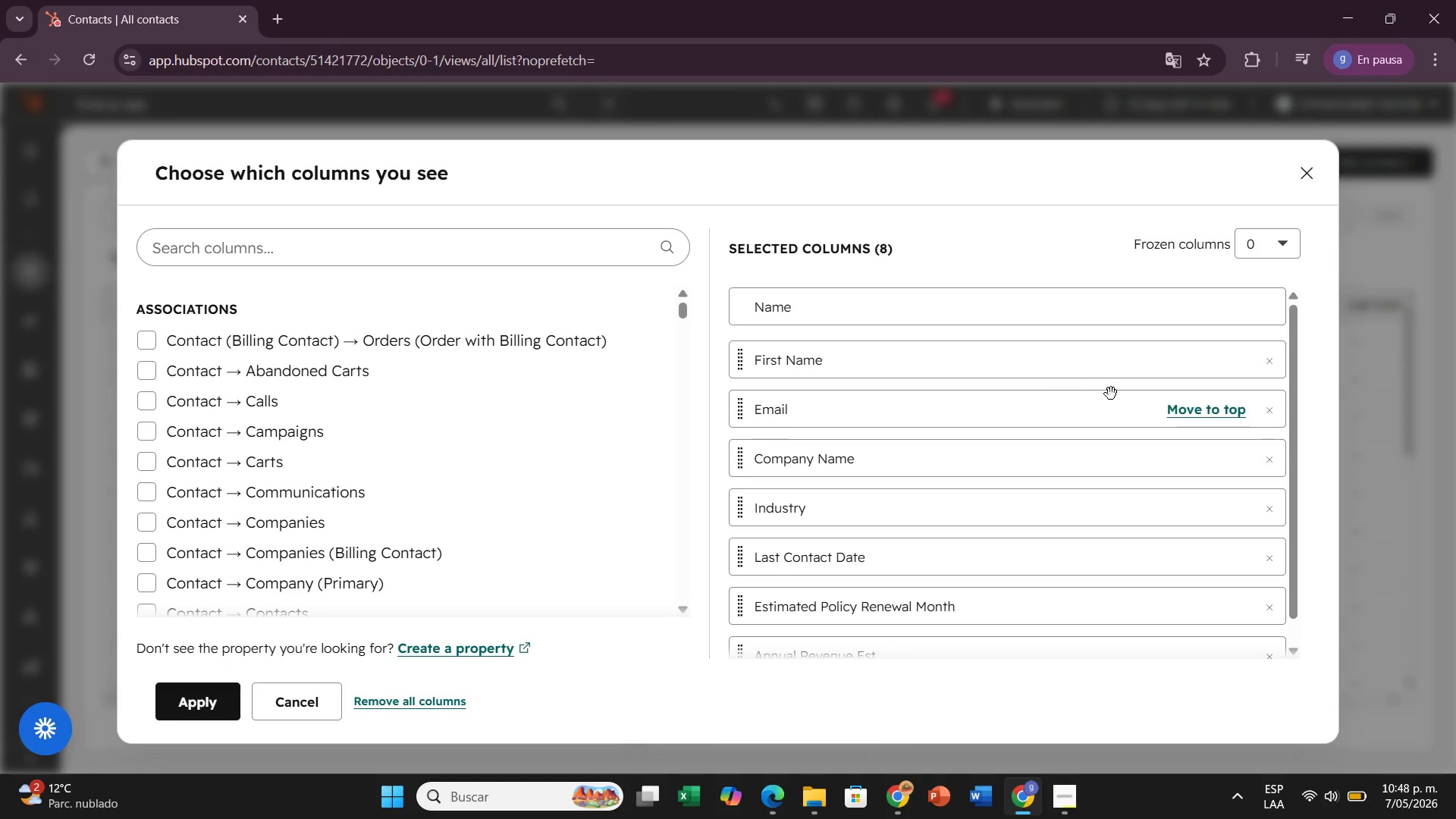 
scroll: coordinate [912, 494], scroll_direction: down, amount: 2.0
 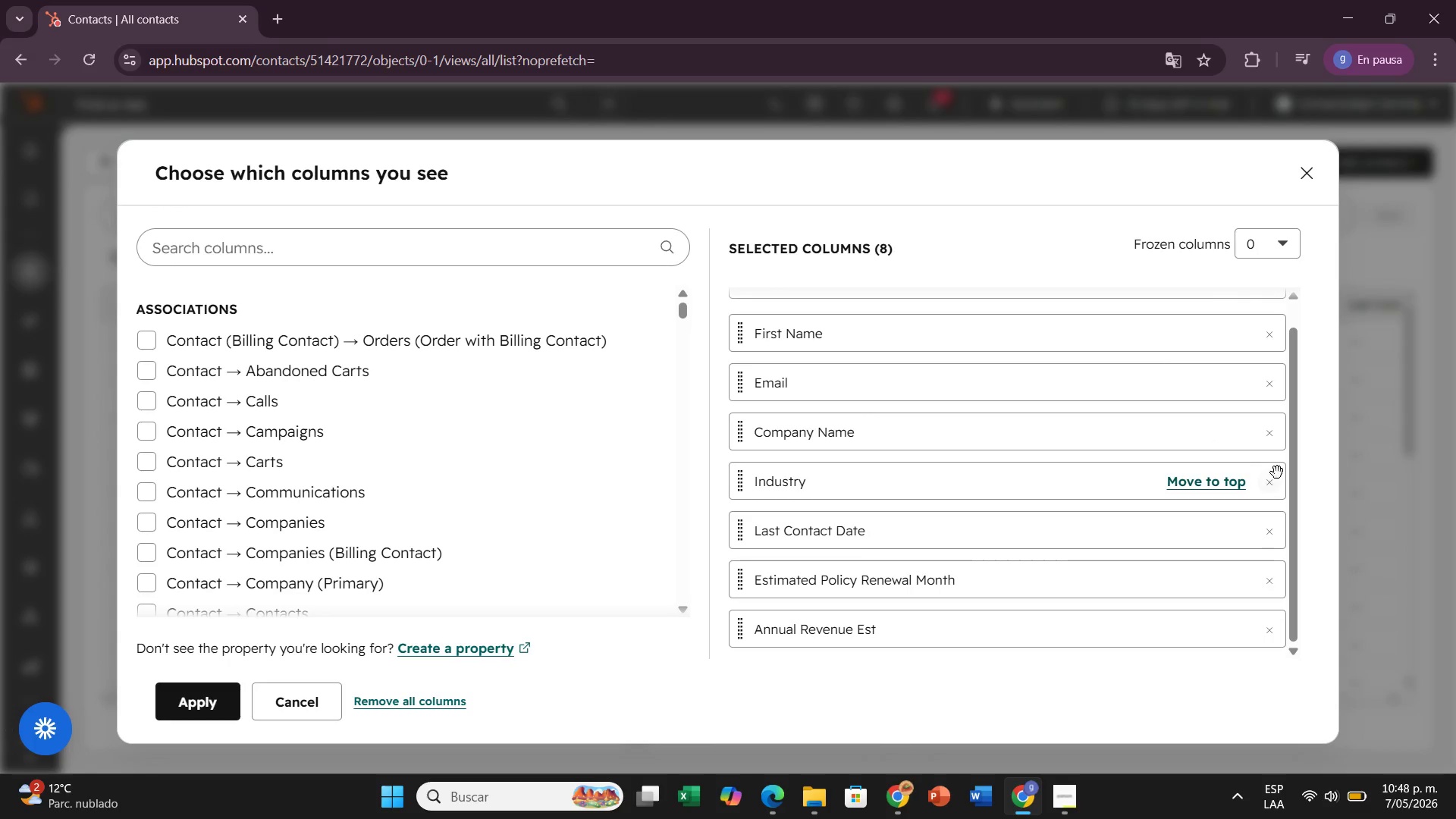 
left_click([1270, 475])
 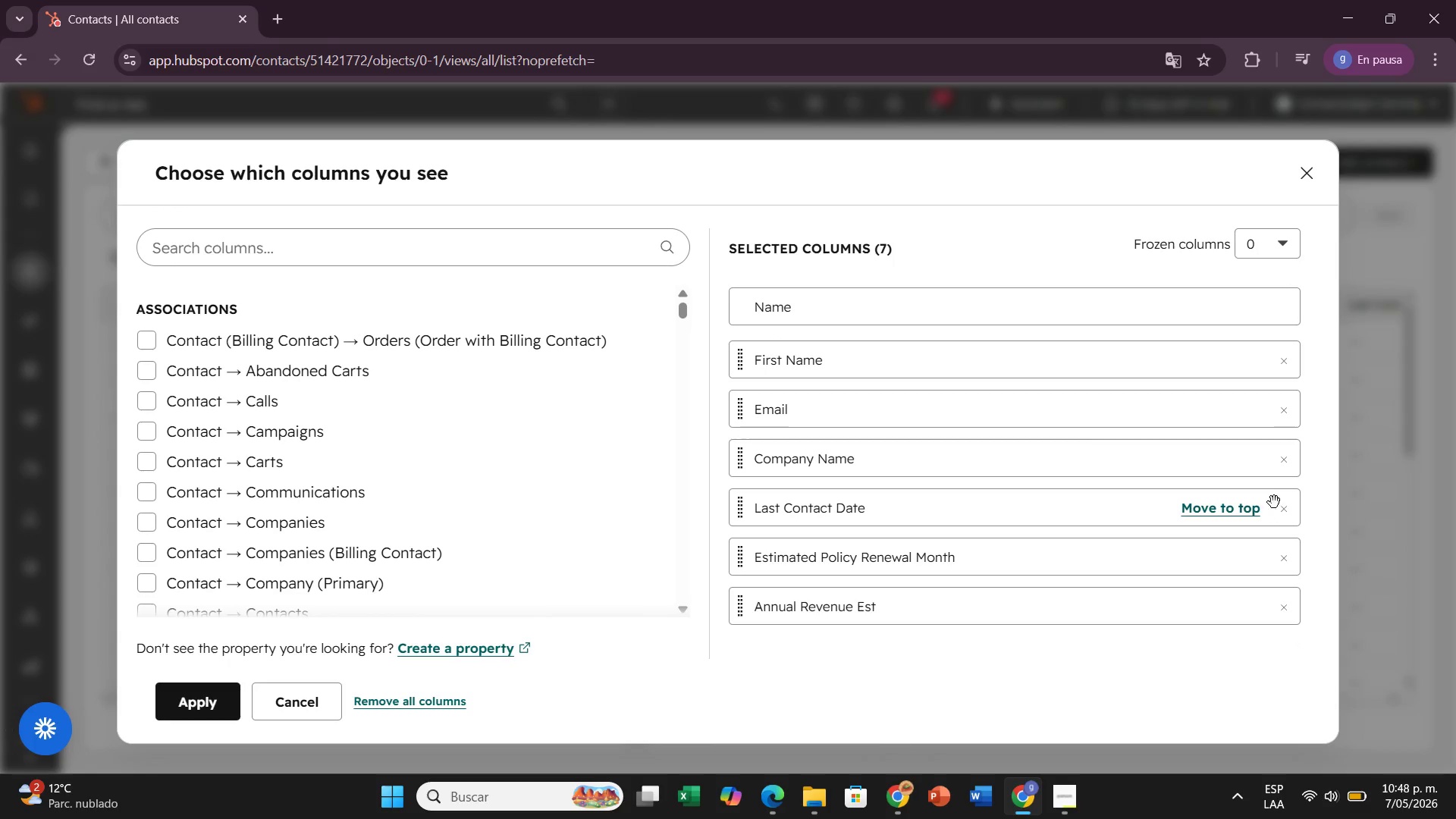 
left_click([1286, 504])
 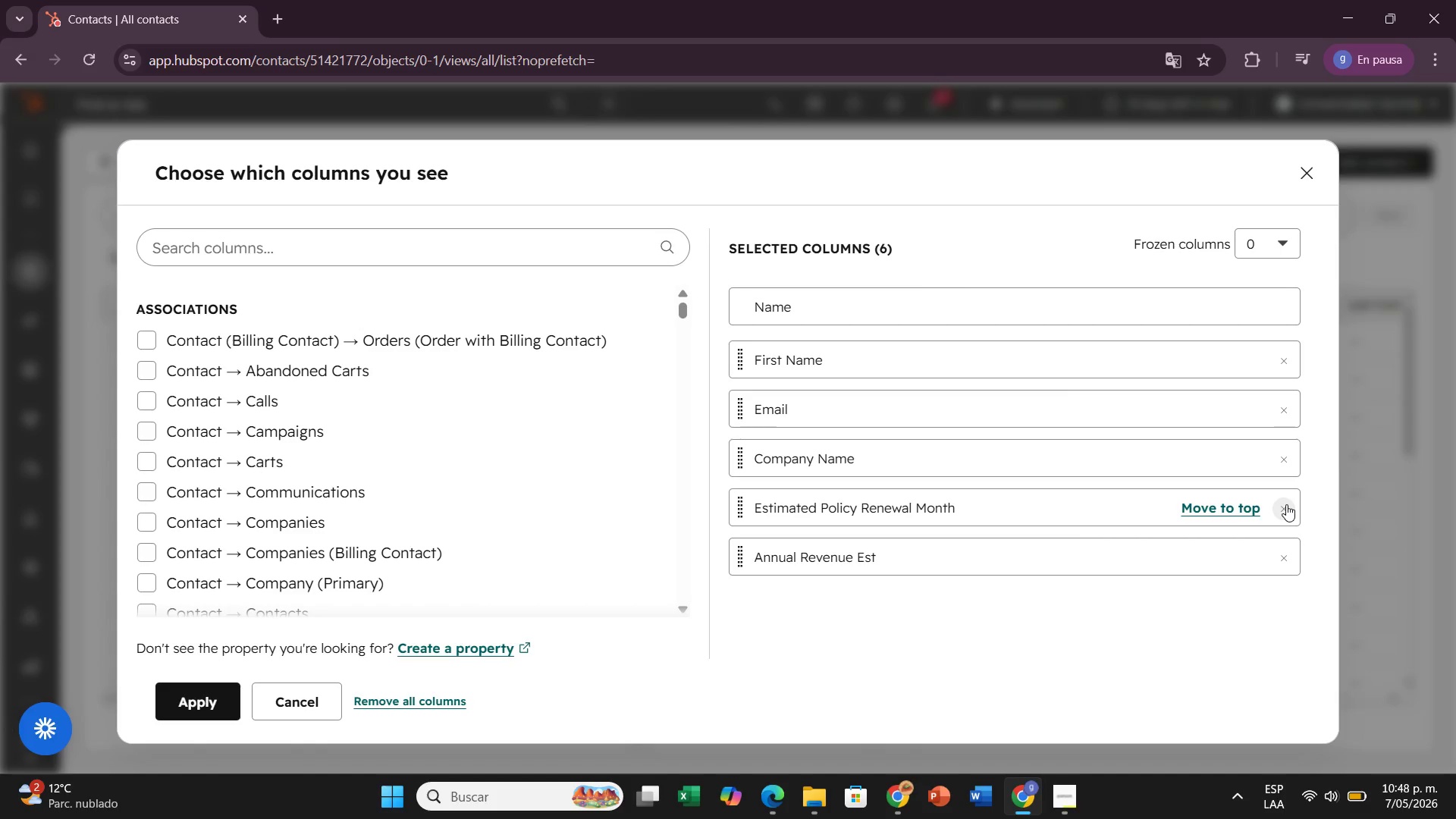 
left_click([1286, 504])
 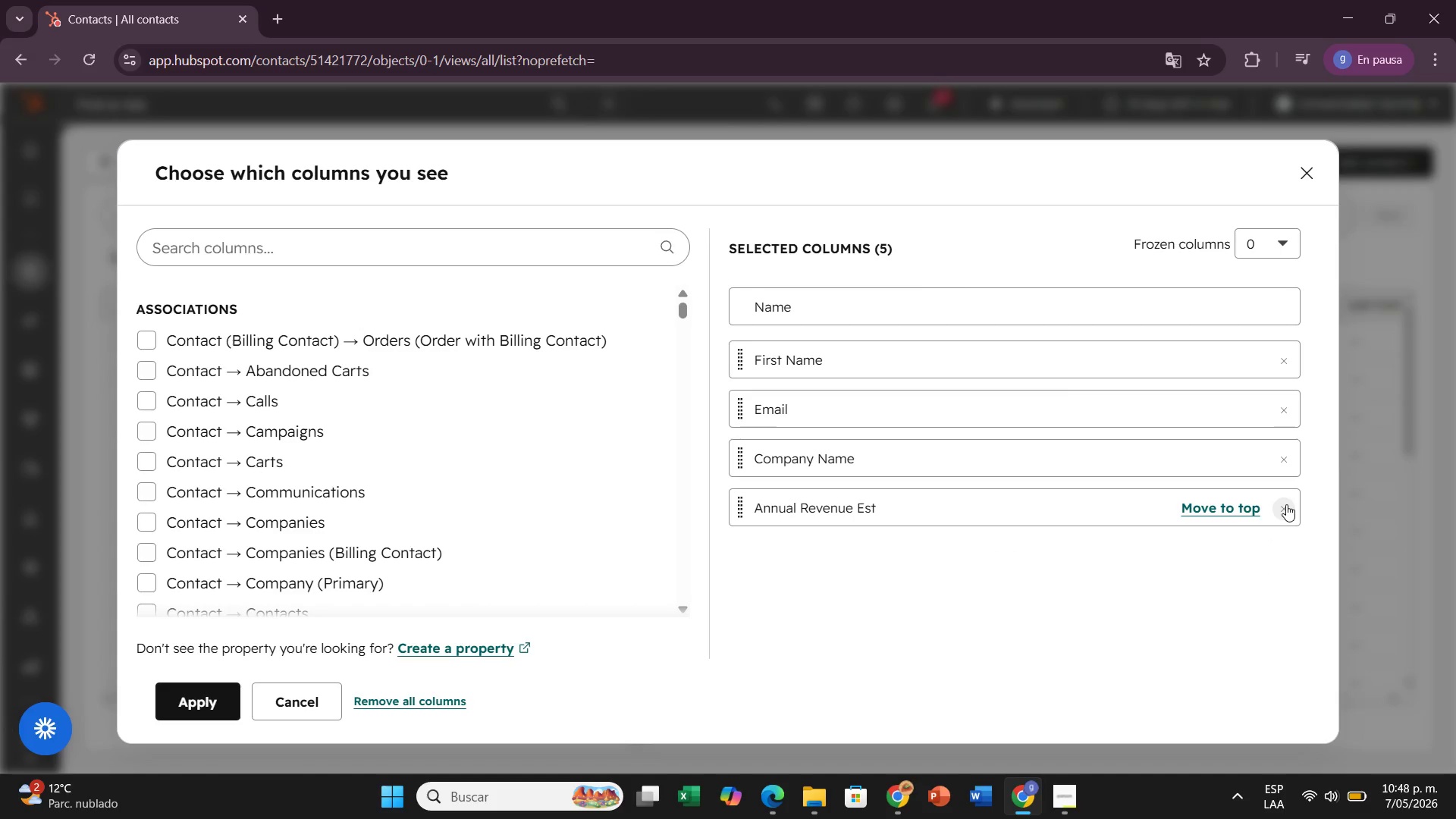 
left_click([1286, 504])
 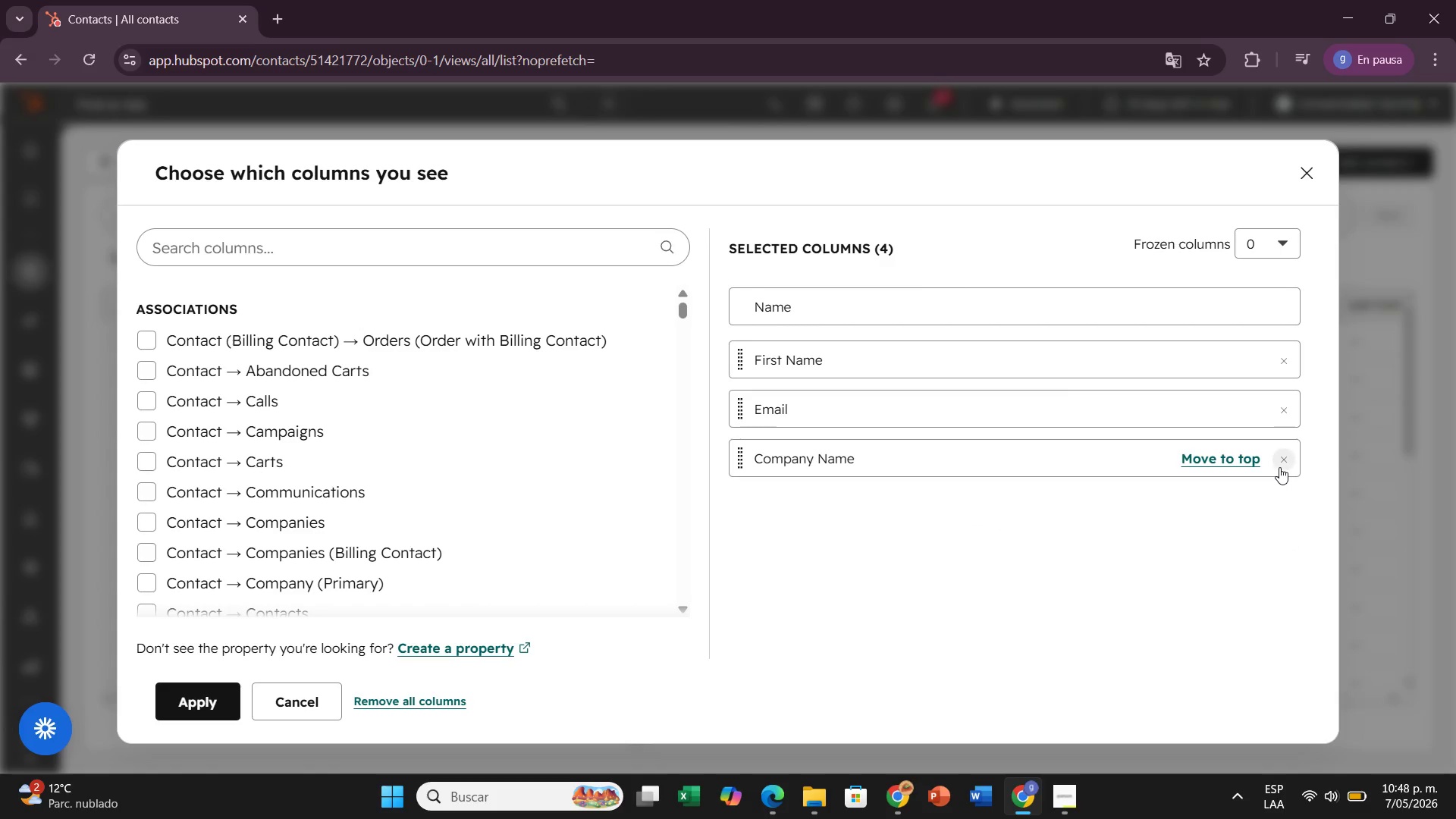 
left_click([1279, 467])
 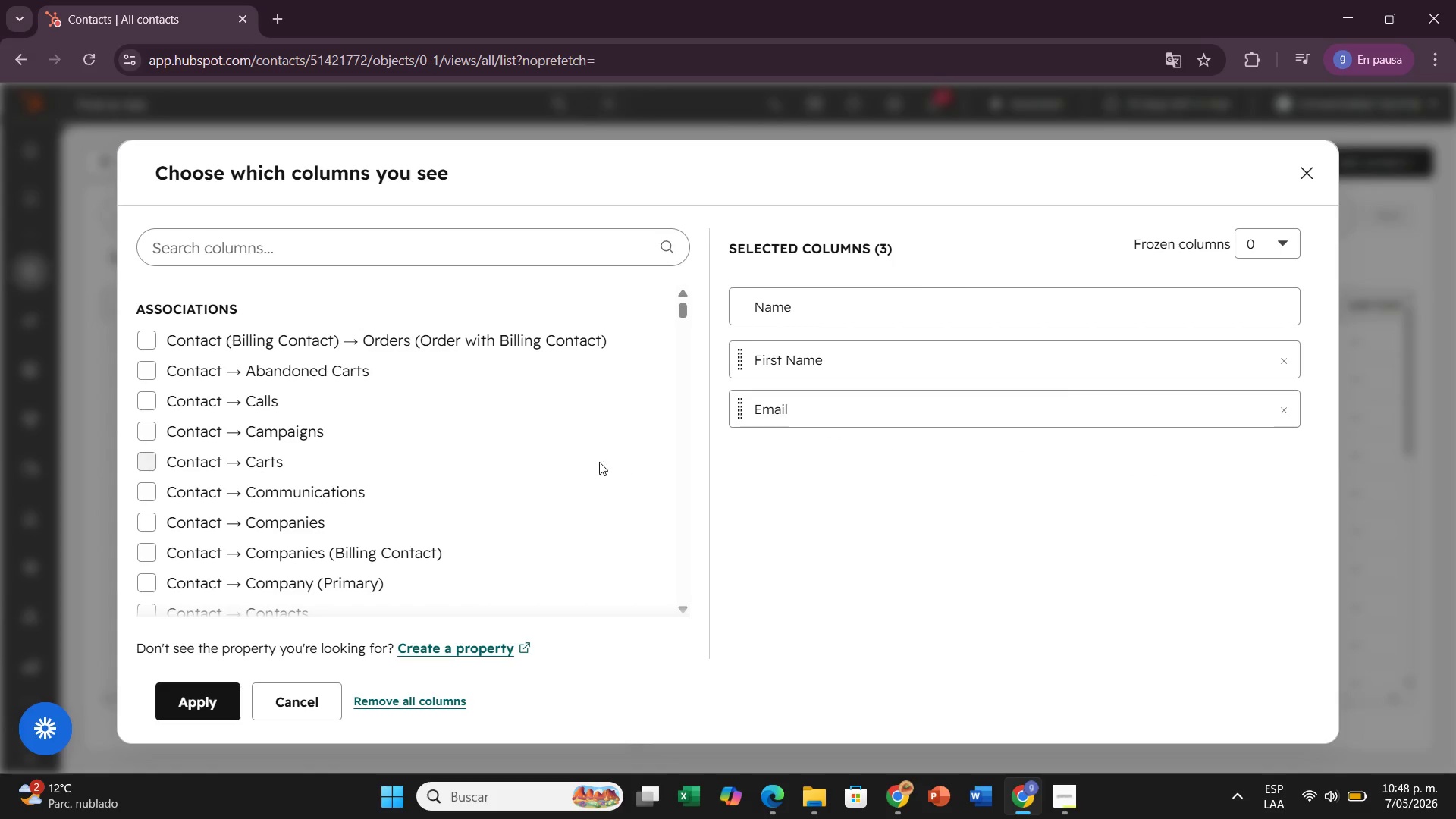 
scroll: coordinate [430, 483], scroll_direction: down, amount: 8.0
 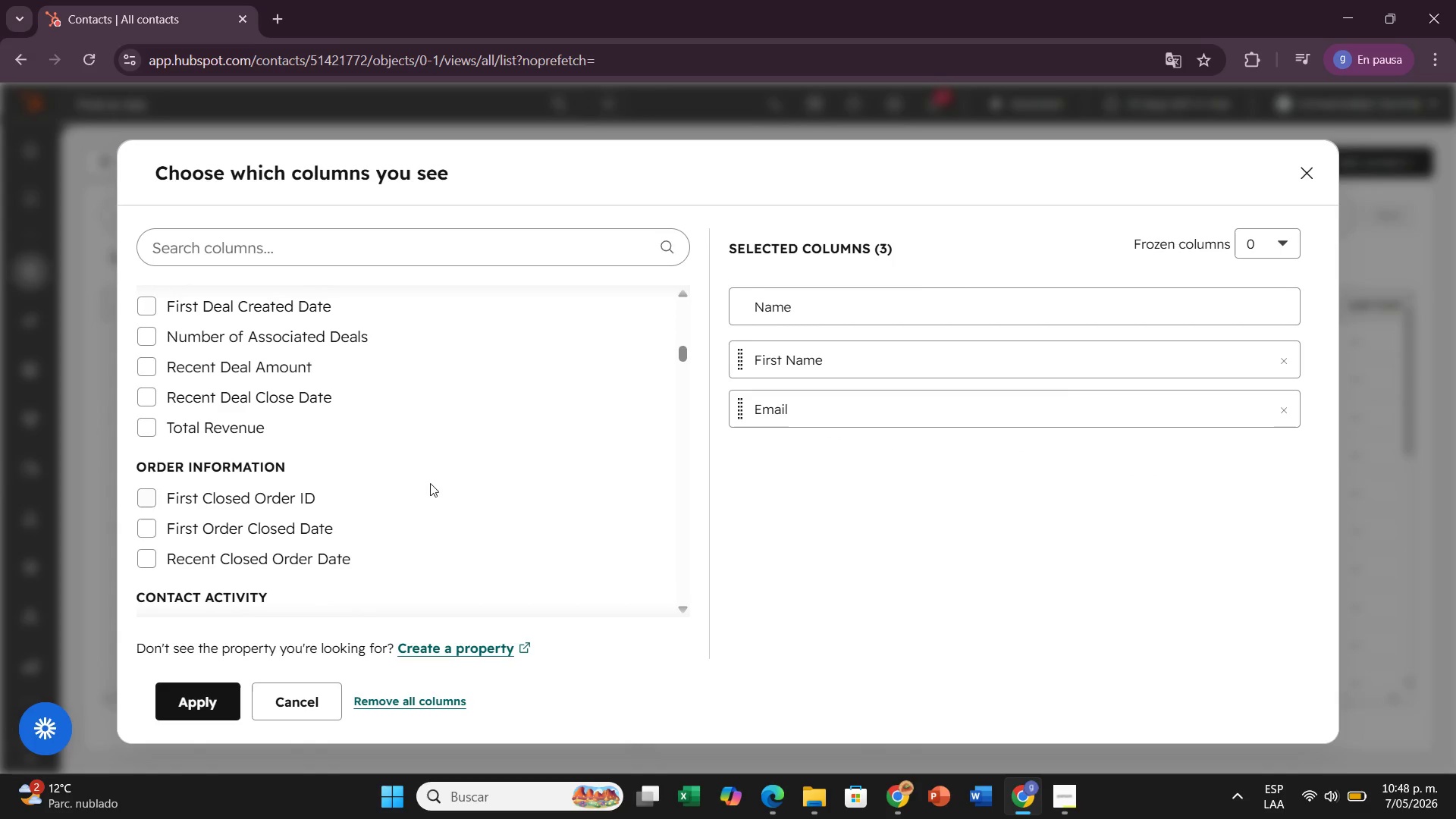 
scroll: coordinate [430, 483], scroll_direction: up, amount: 1.0
 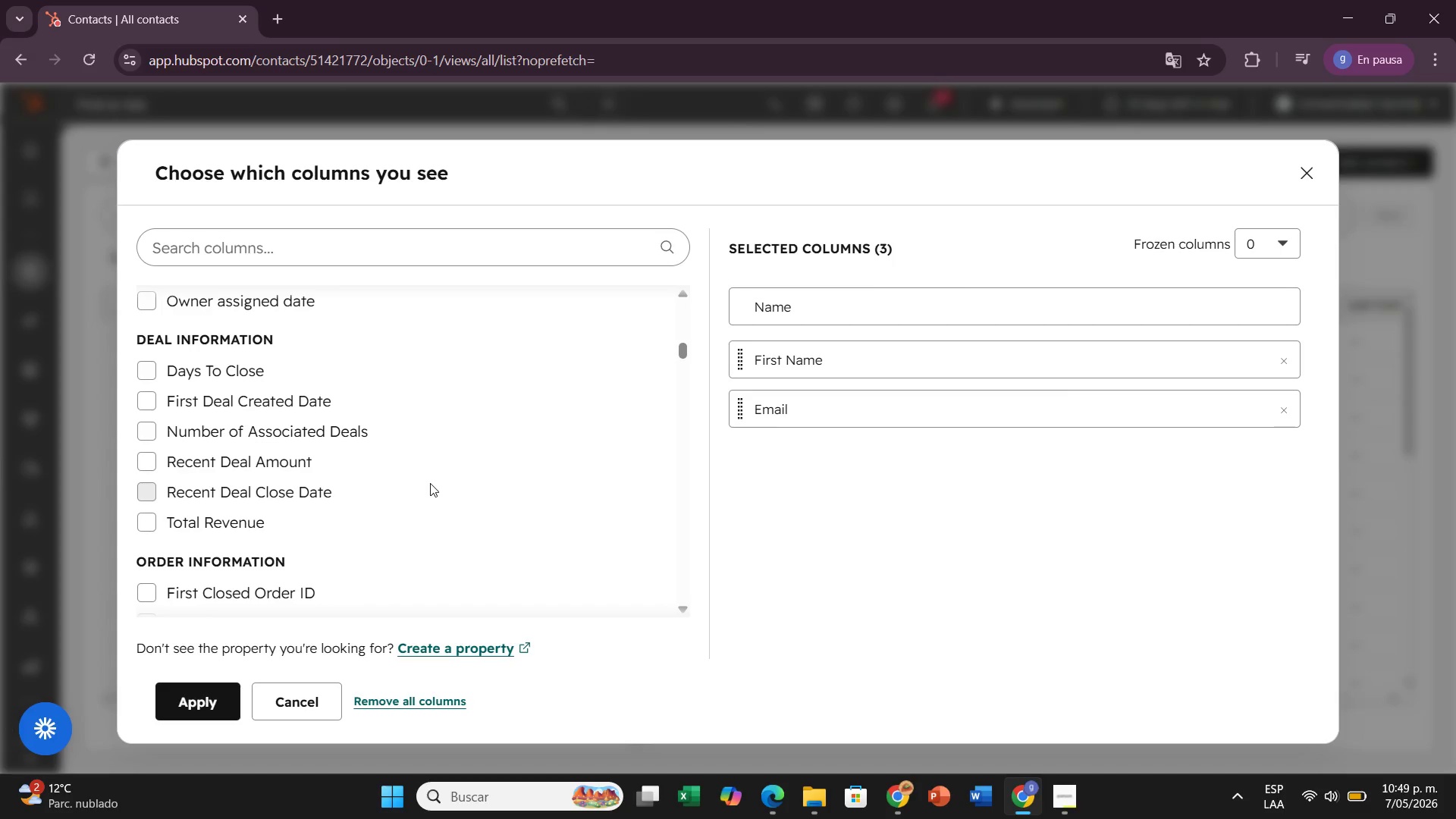 
wait(33.94)
 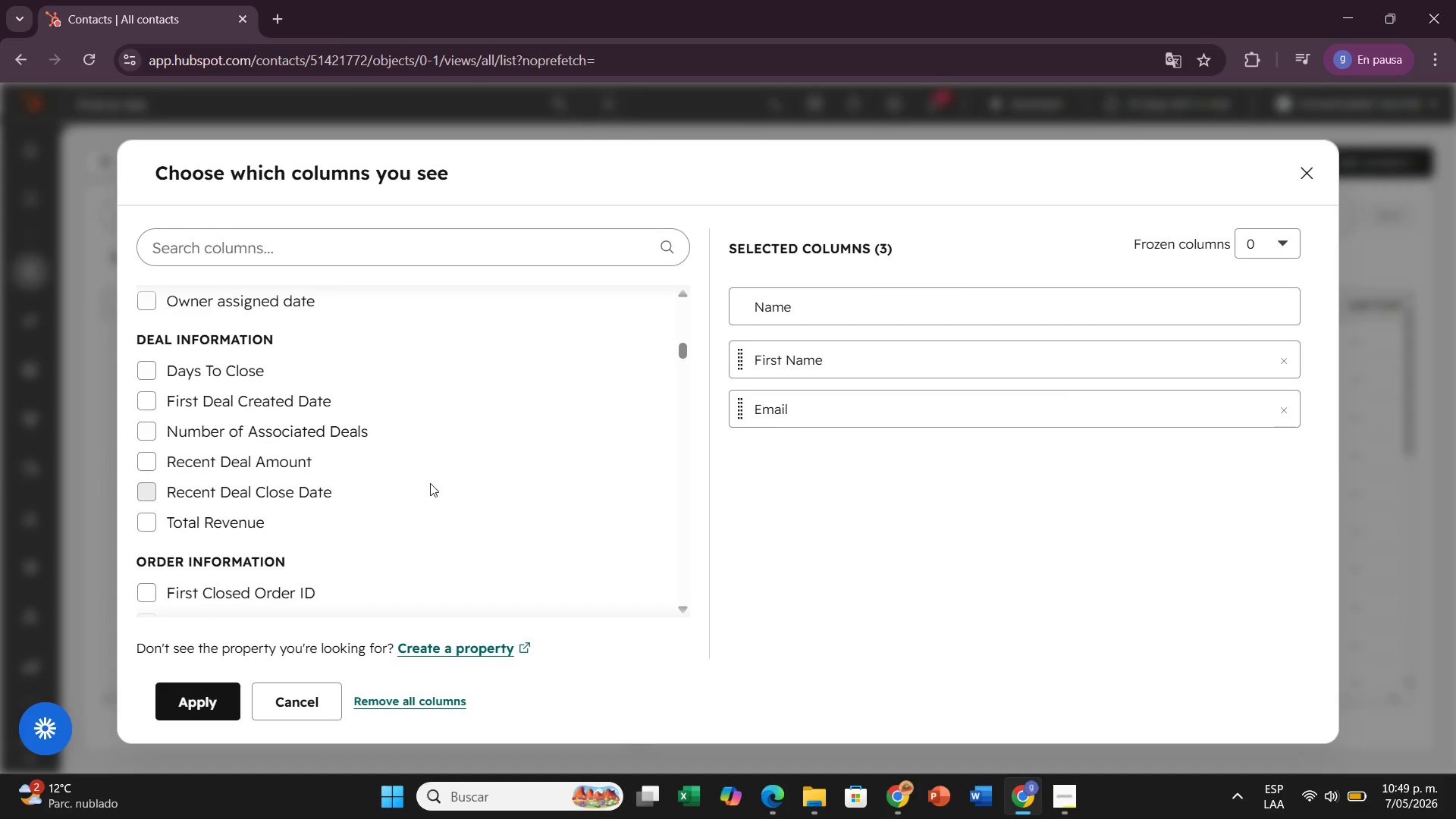 
key(A)
 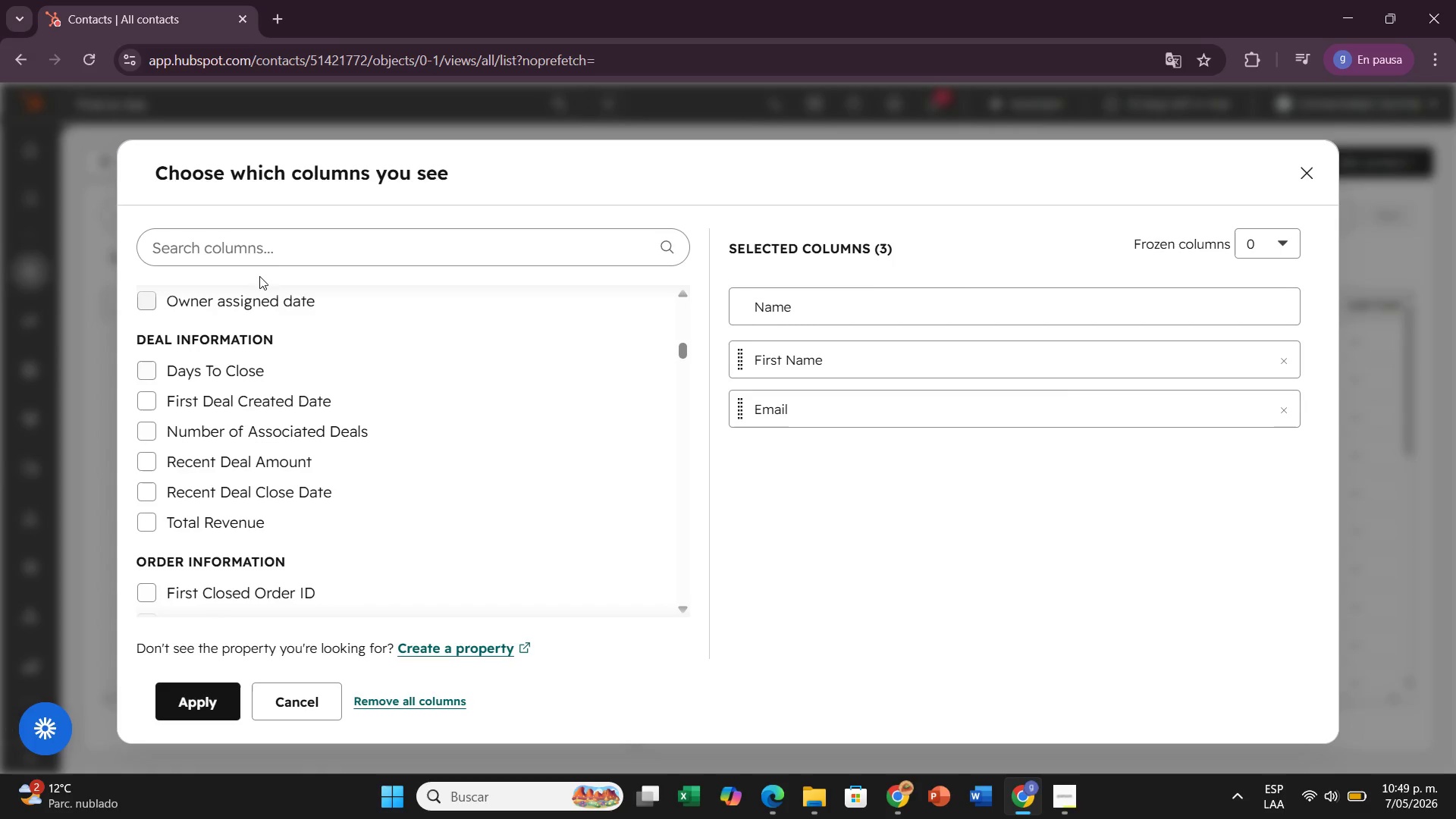 
left_click([283, 237])
 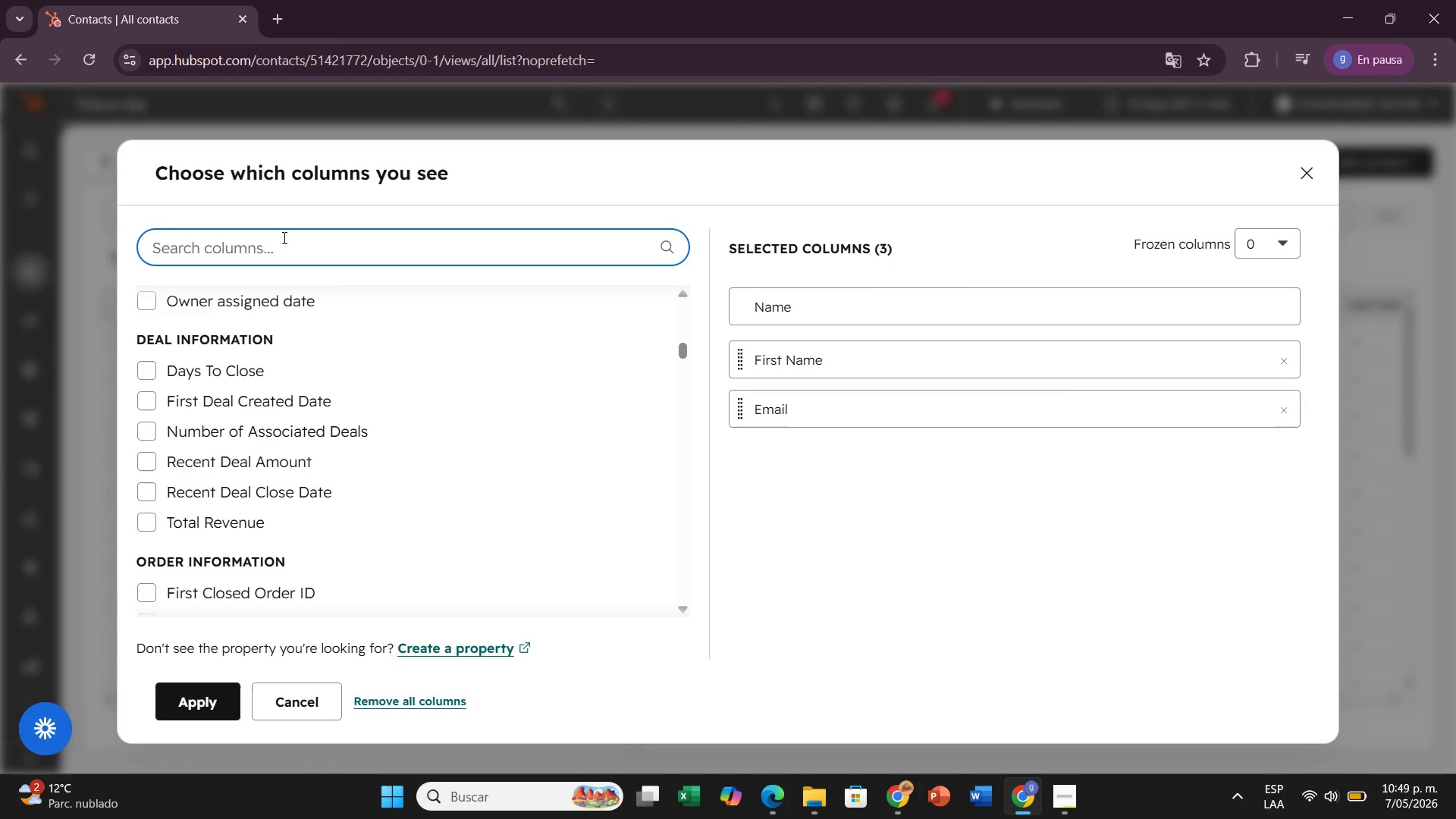 
type(ass)
 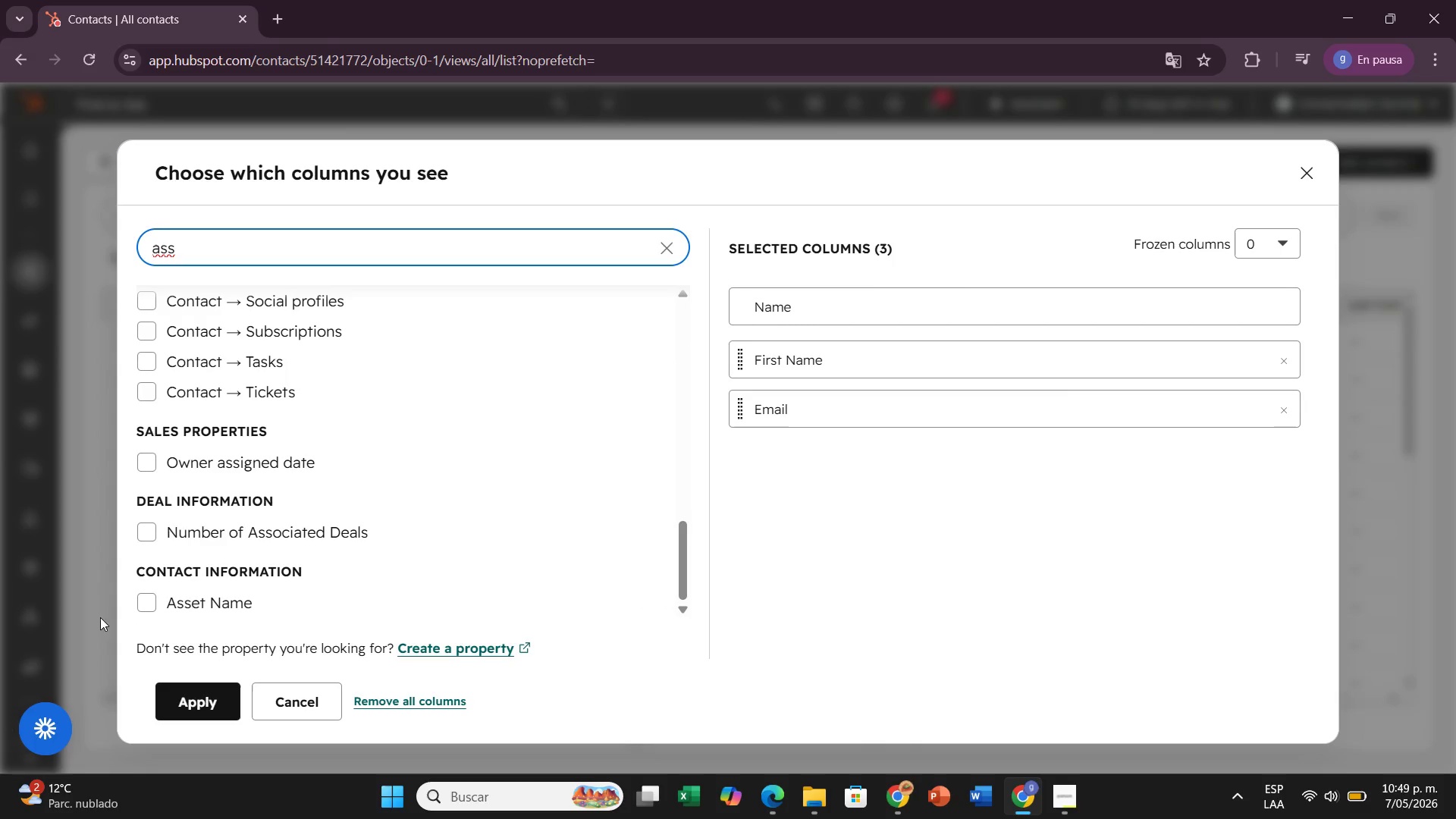 
left_click([153, 602])
 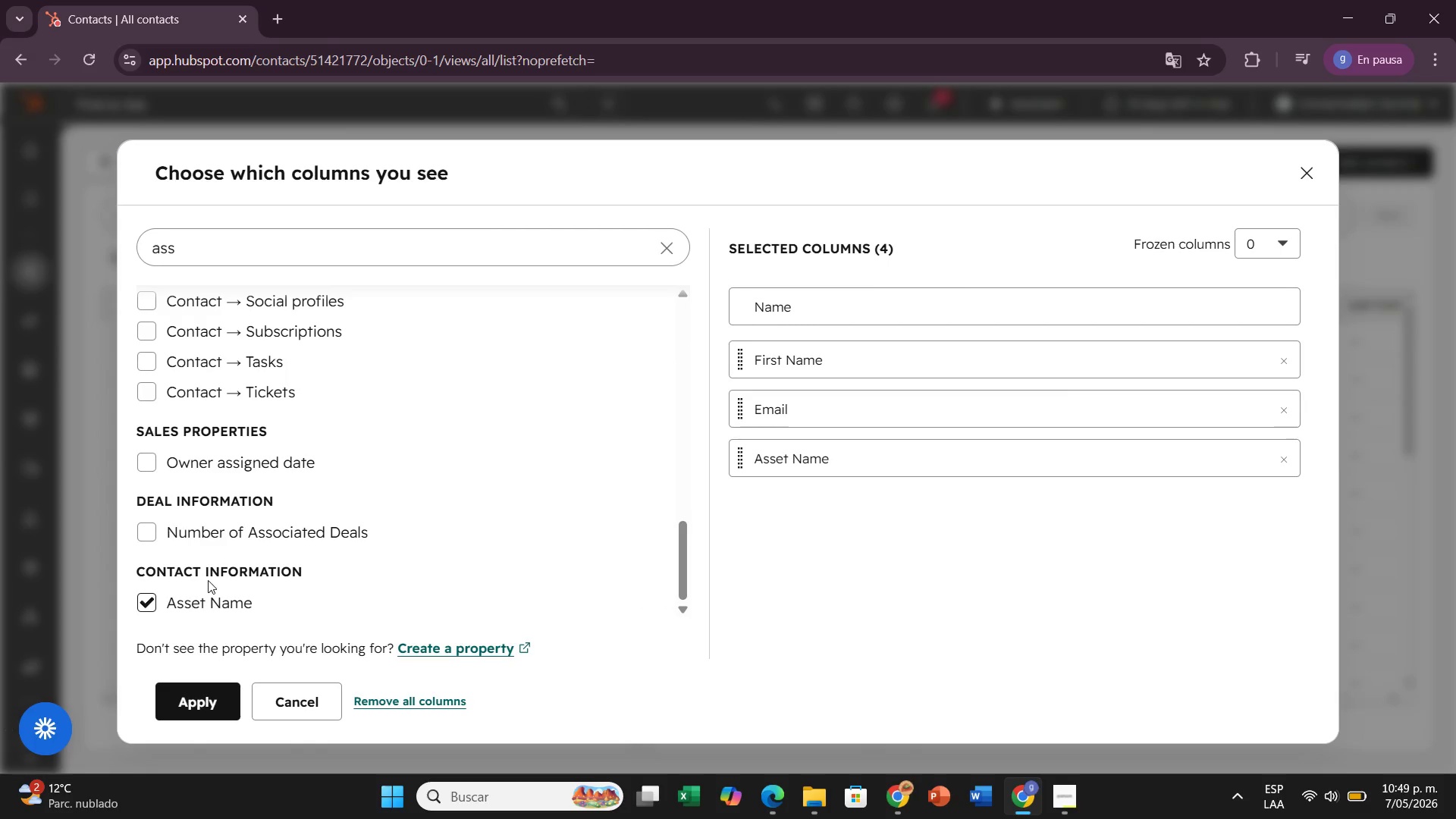 
wait(18.16)
 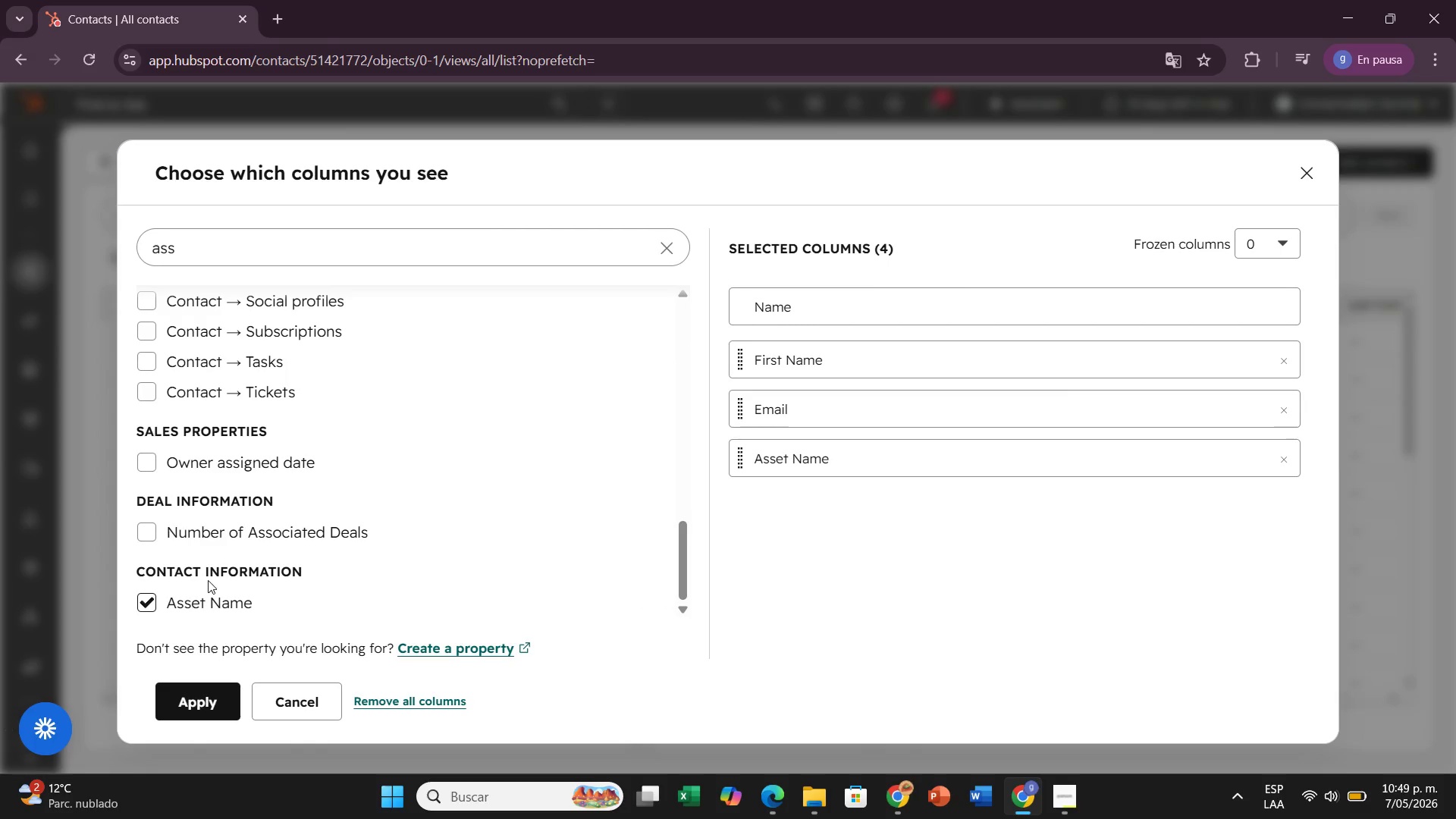 
left_click([658, 251])
 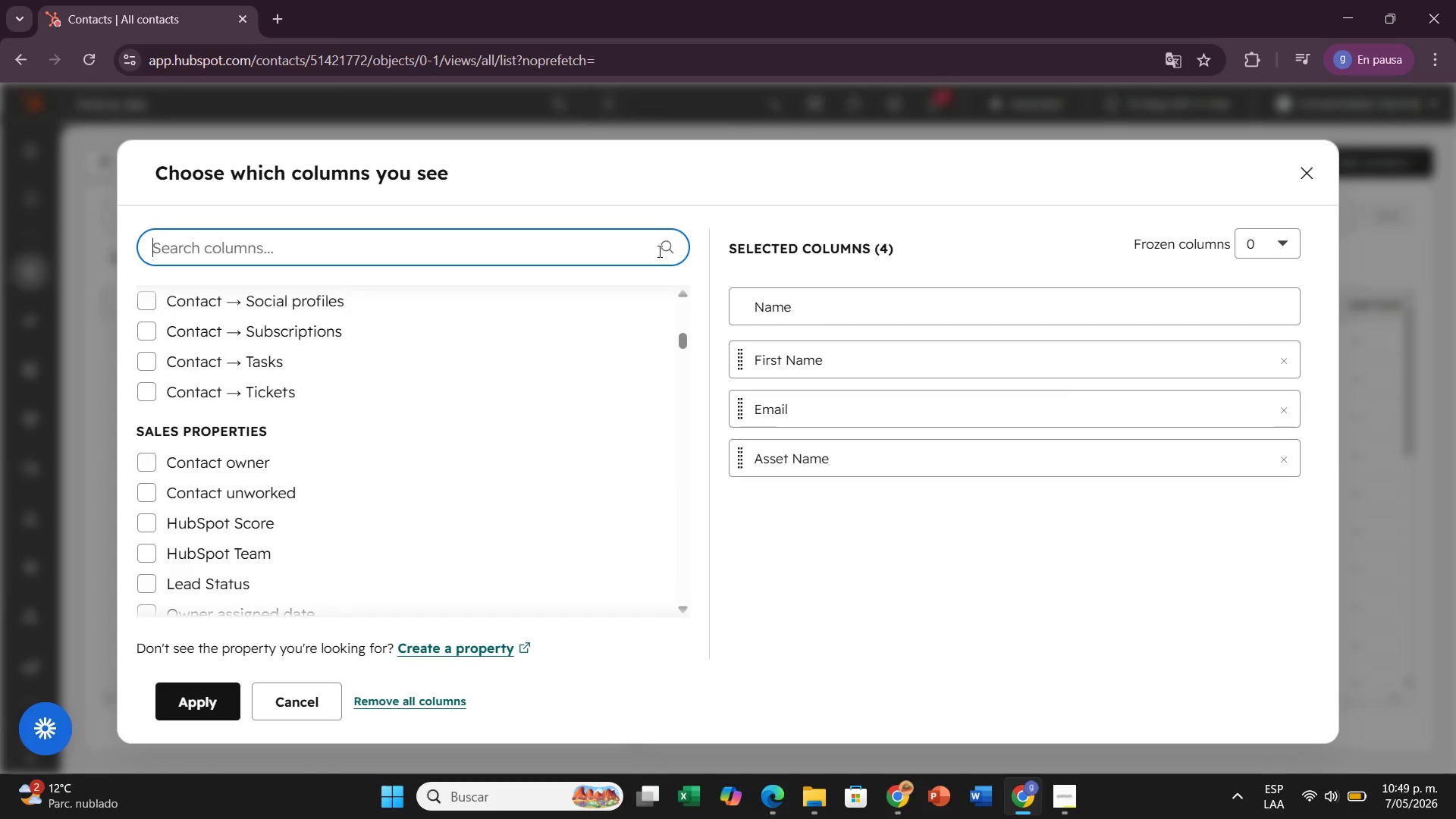 
type(day)
 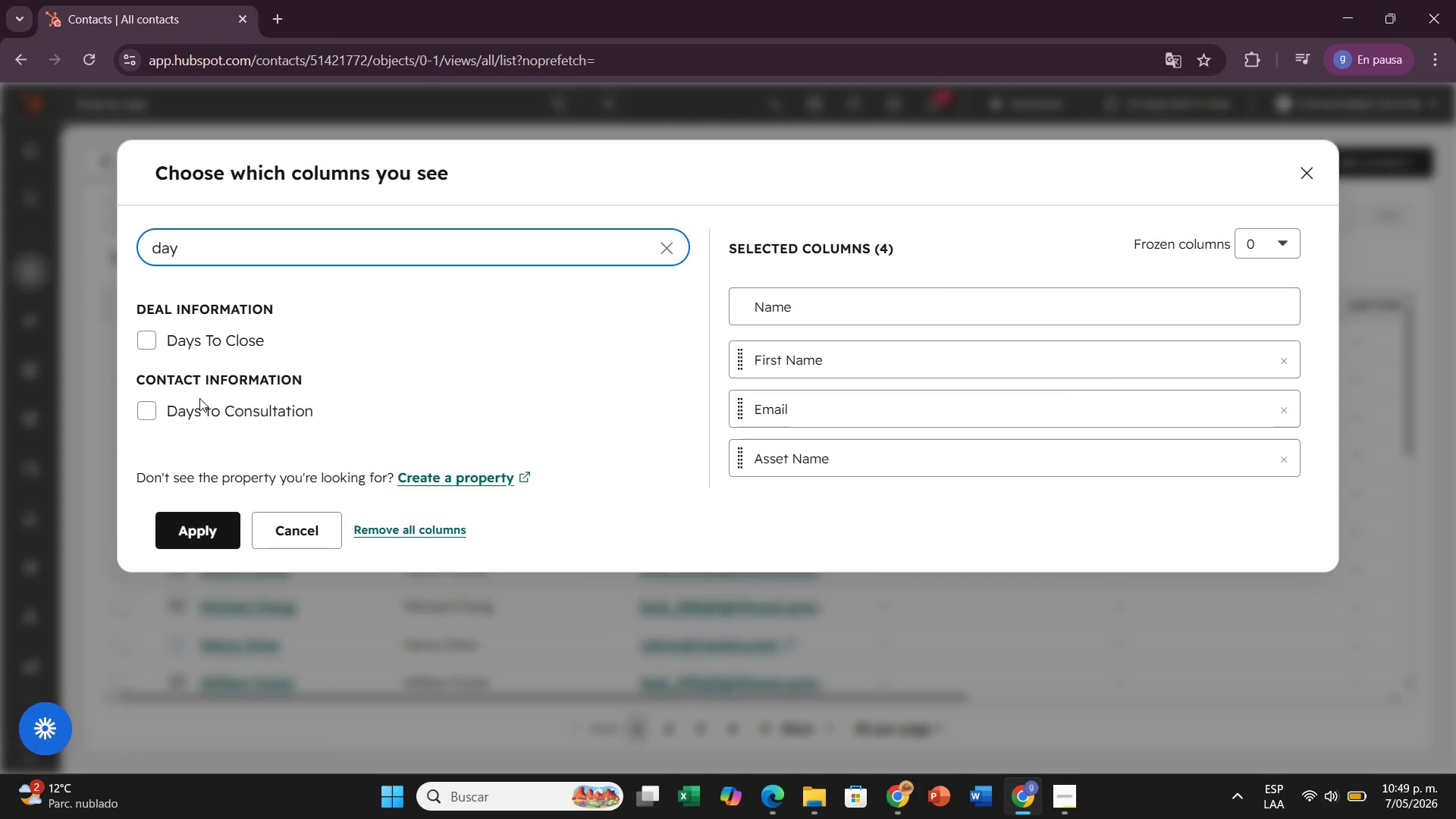 
left_click([152, 404])
 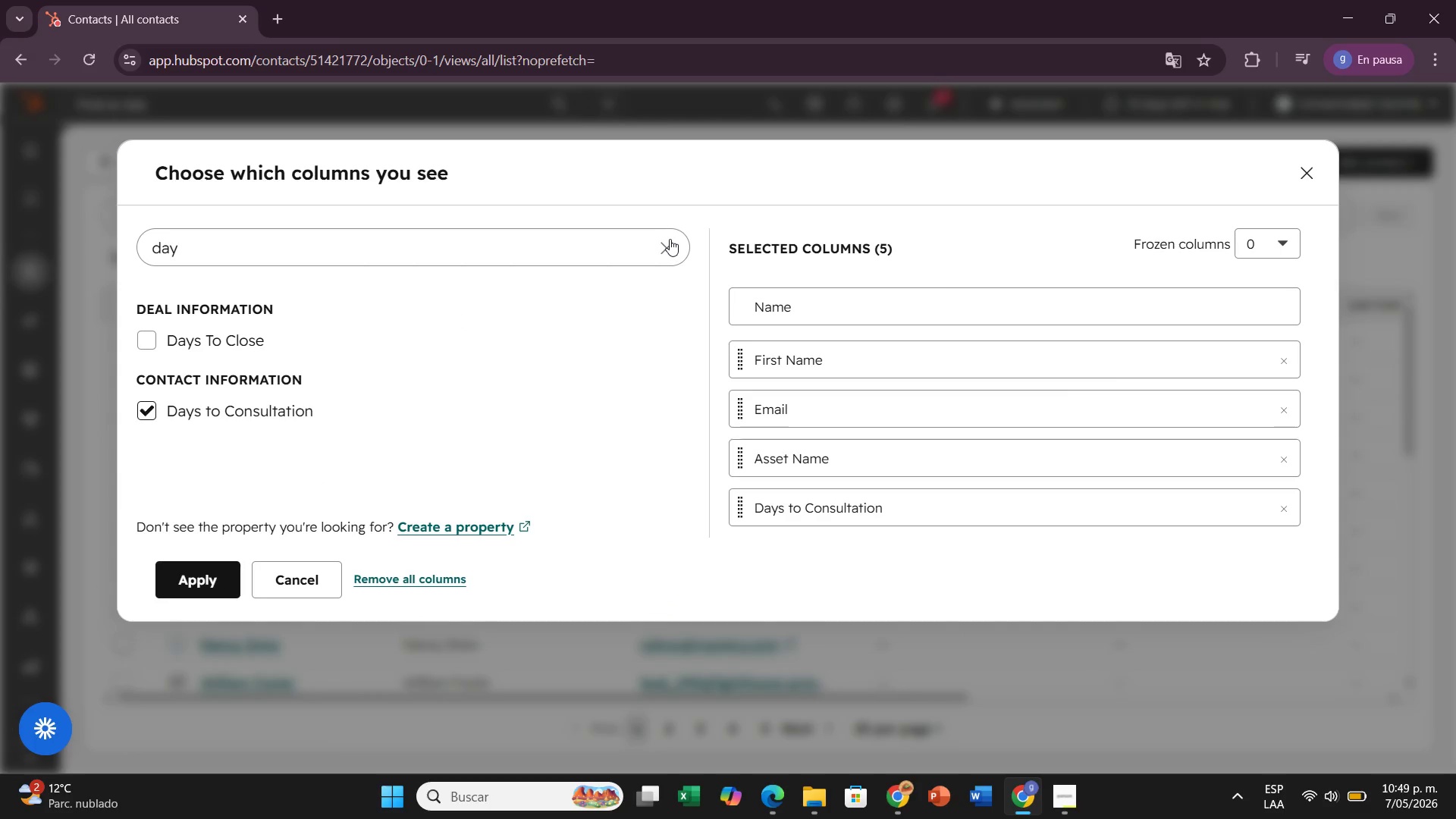 
left_click([670, 239])
 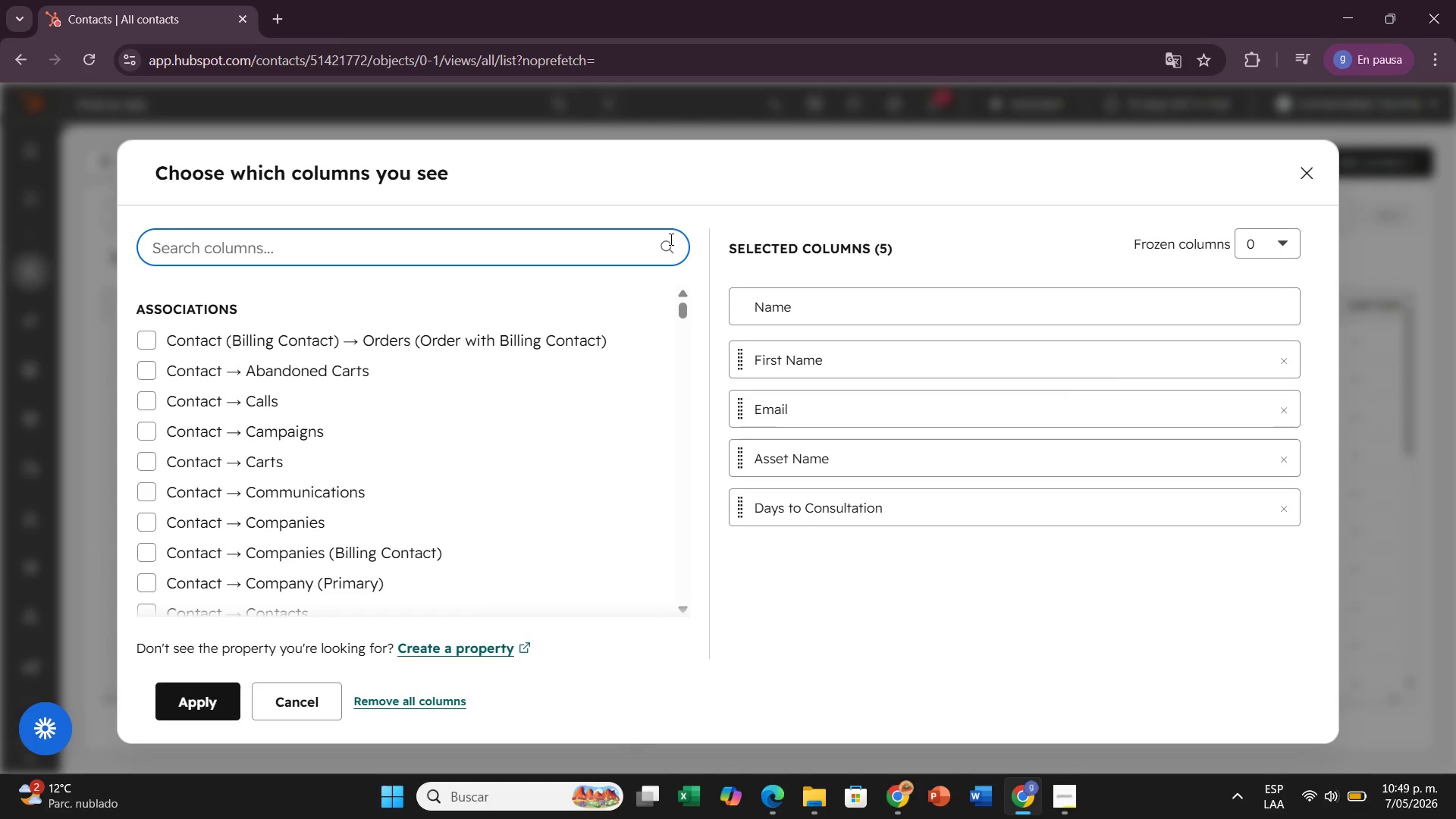 
type(high)
 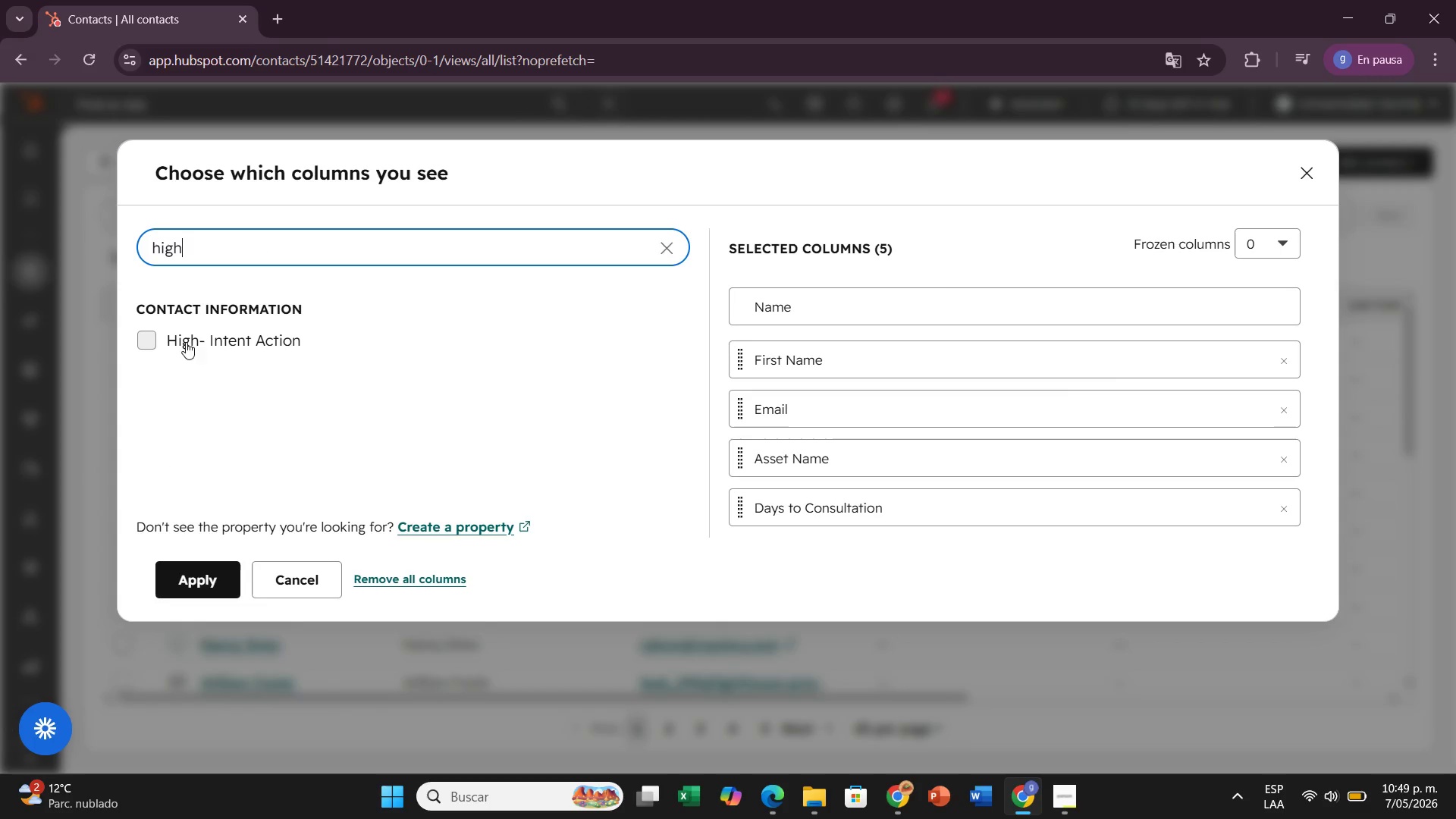 
left_click([156, 344])
 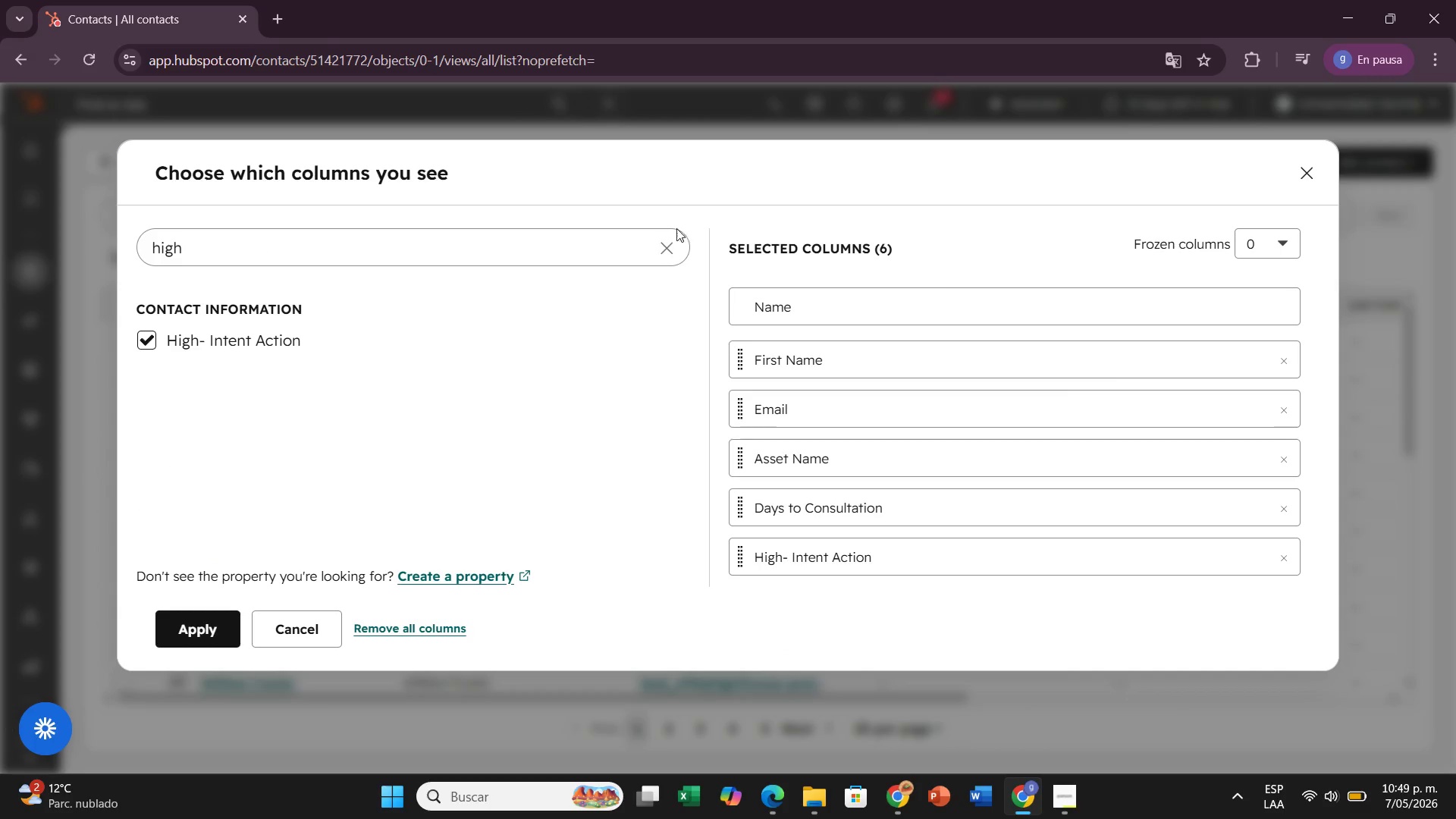 
left_click([658, 251])
 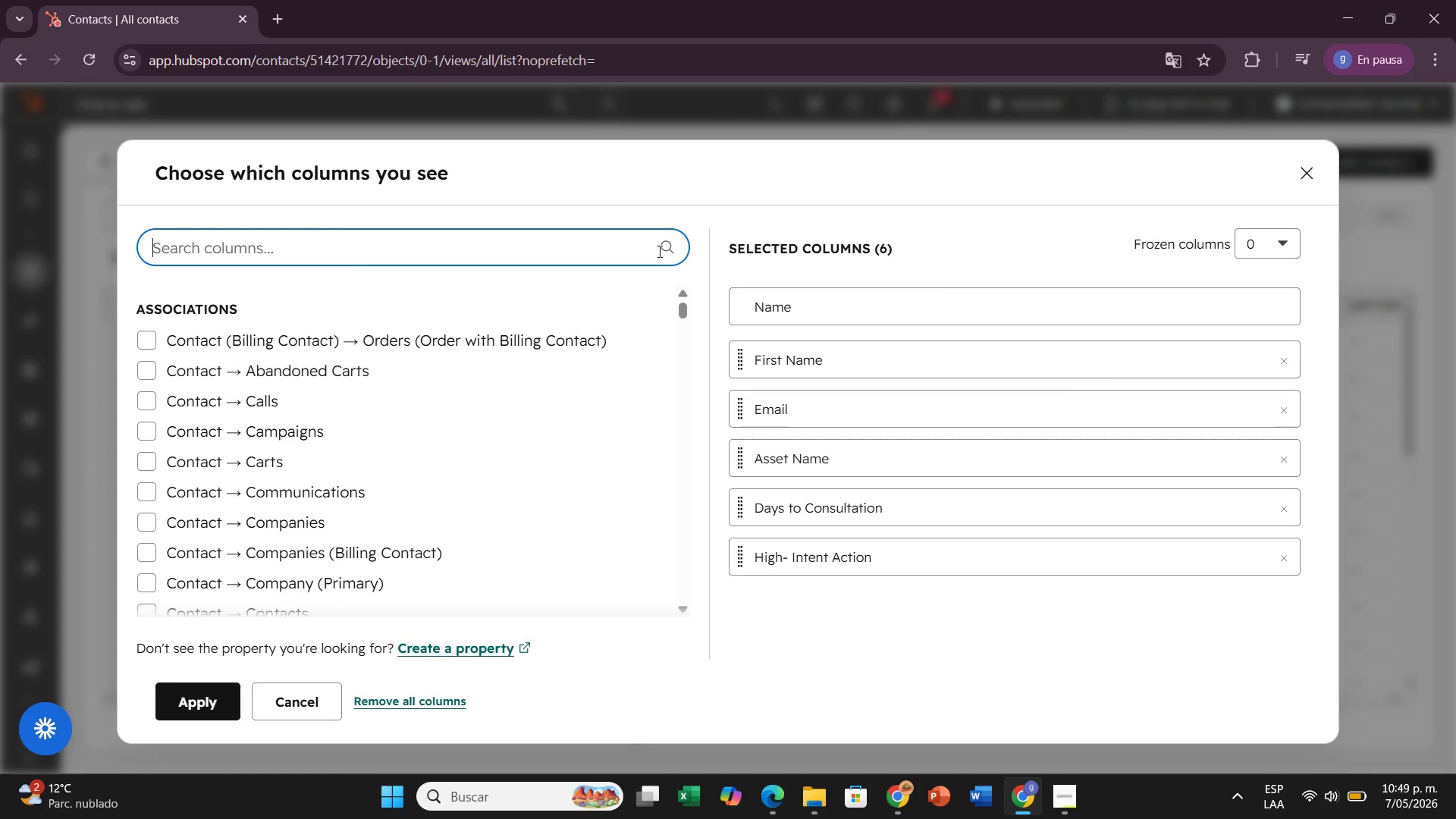 
type(cre)
 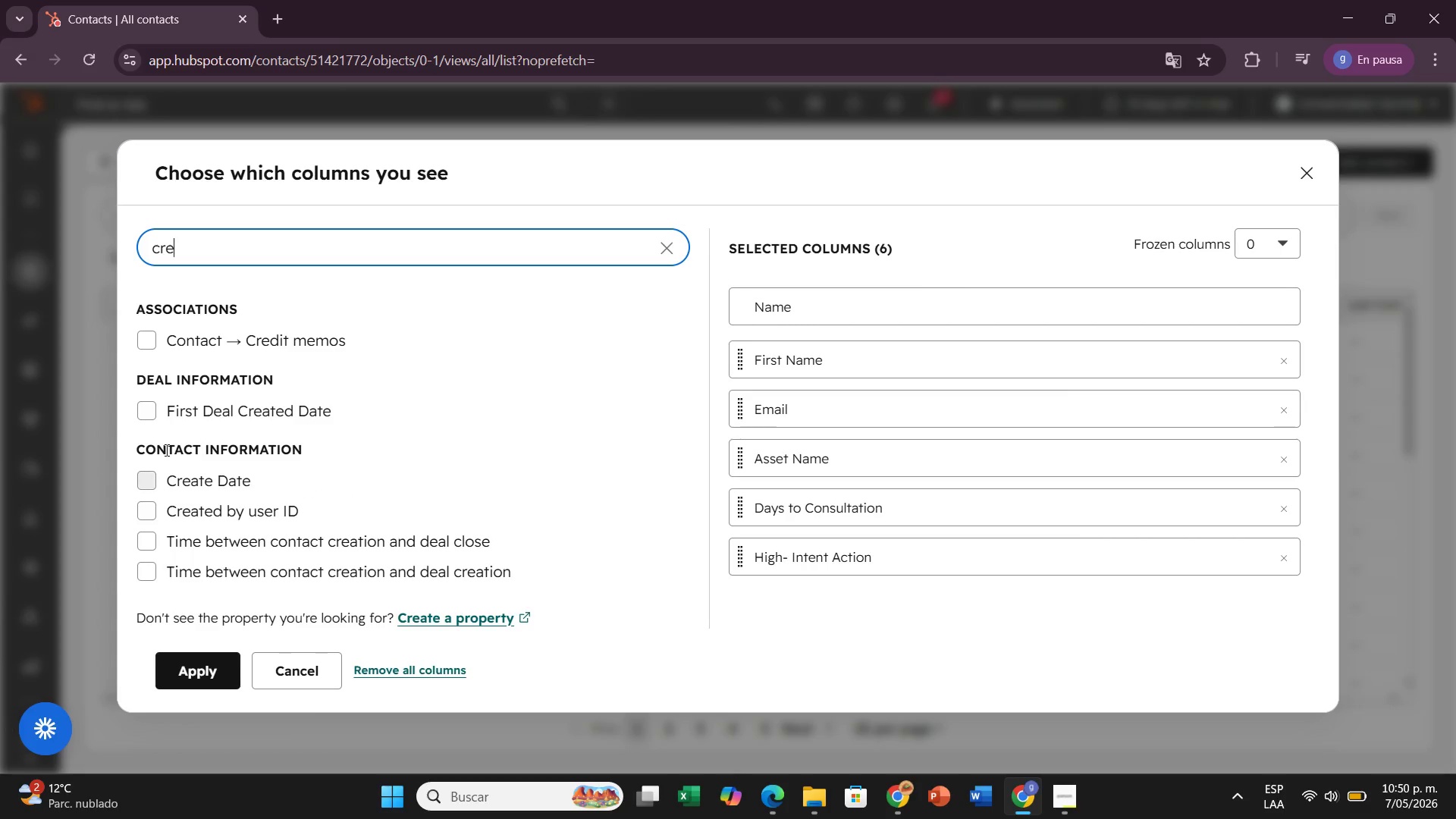 
left_click([142, 482])
 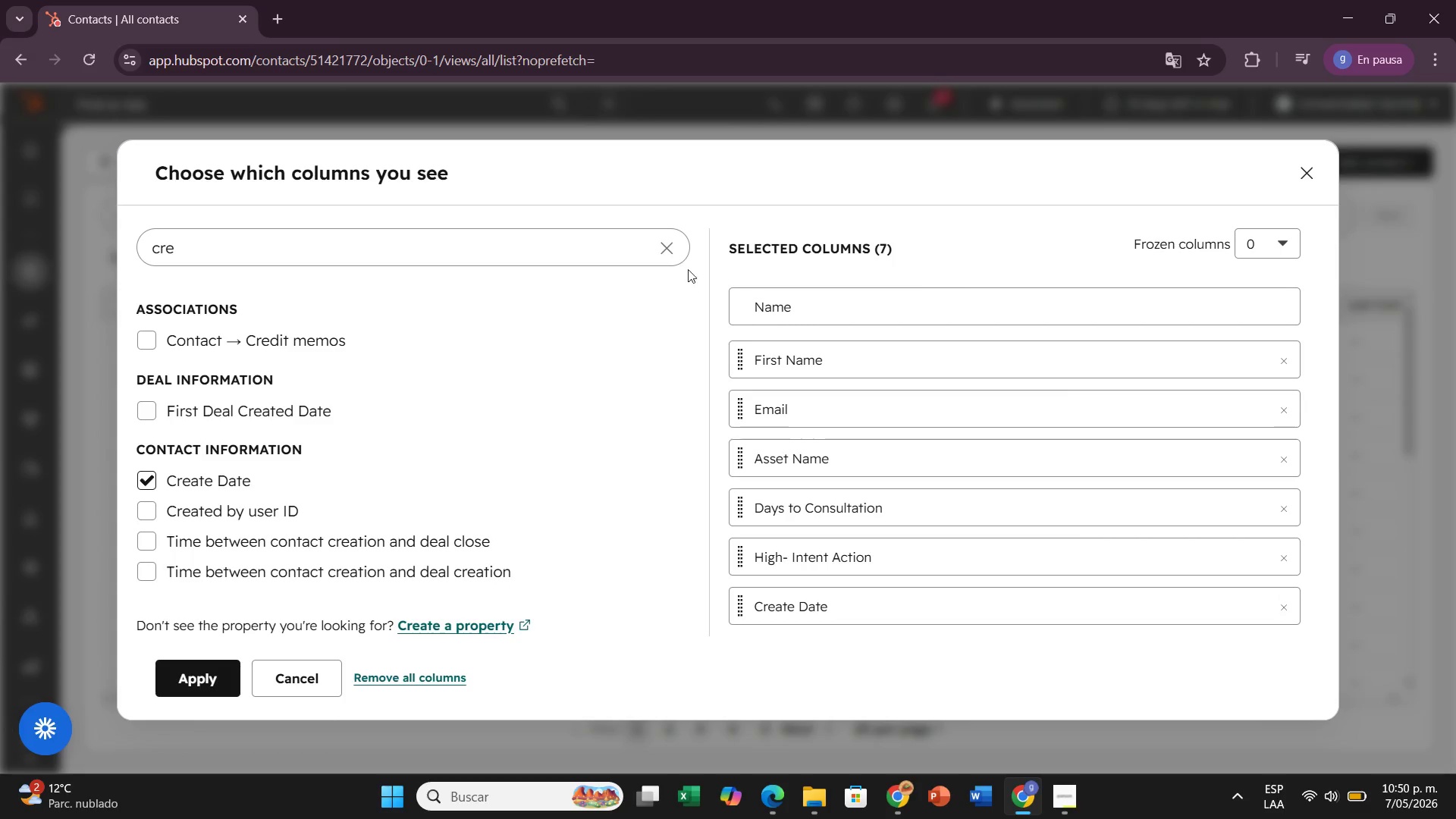 
left_click([670, 249])
 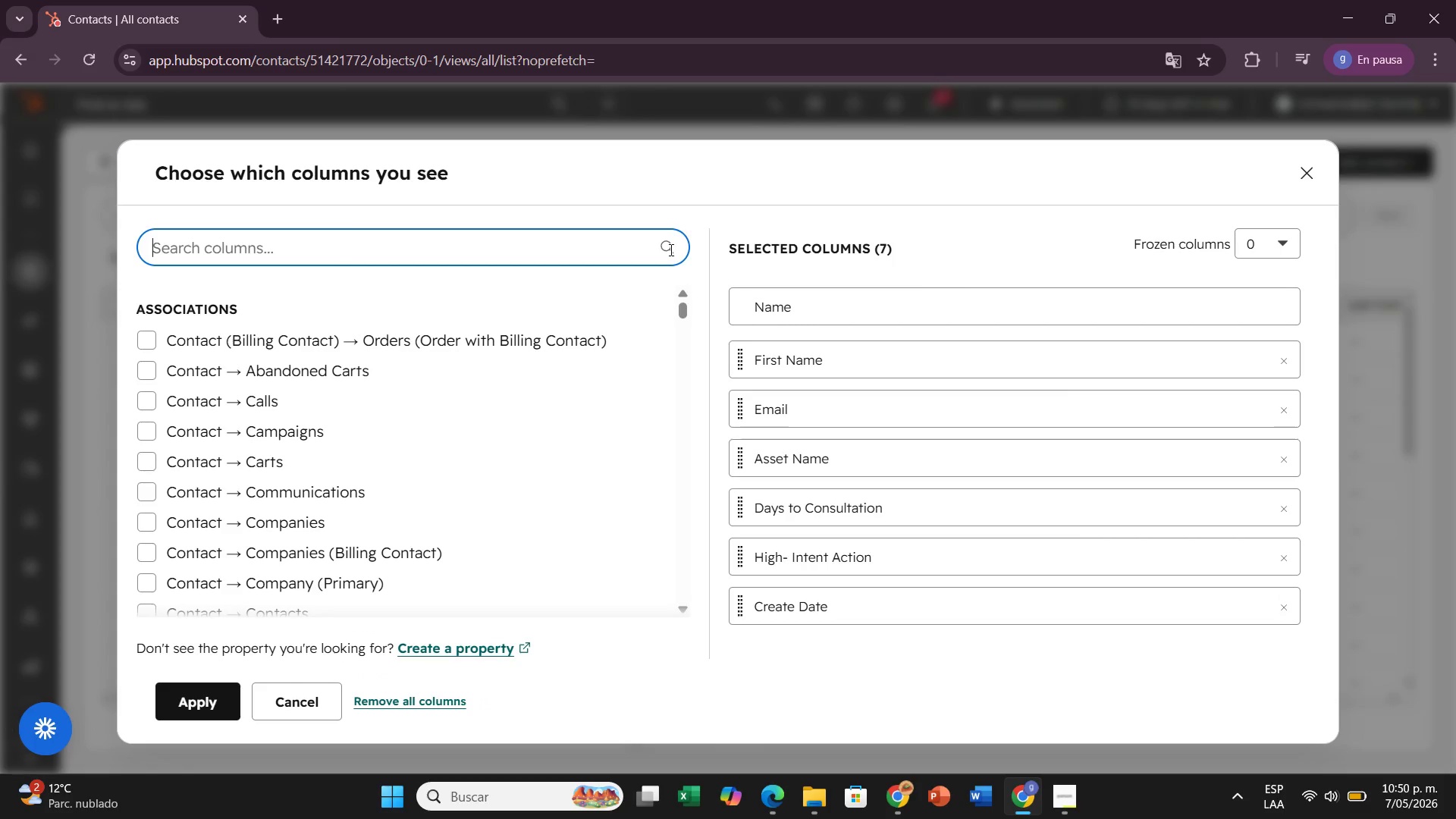 
type(lead or)
key(Backspace)
key(Backspace)
key(Backspace)
 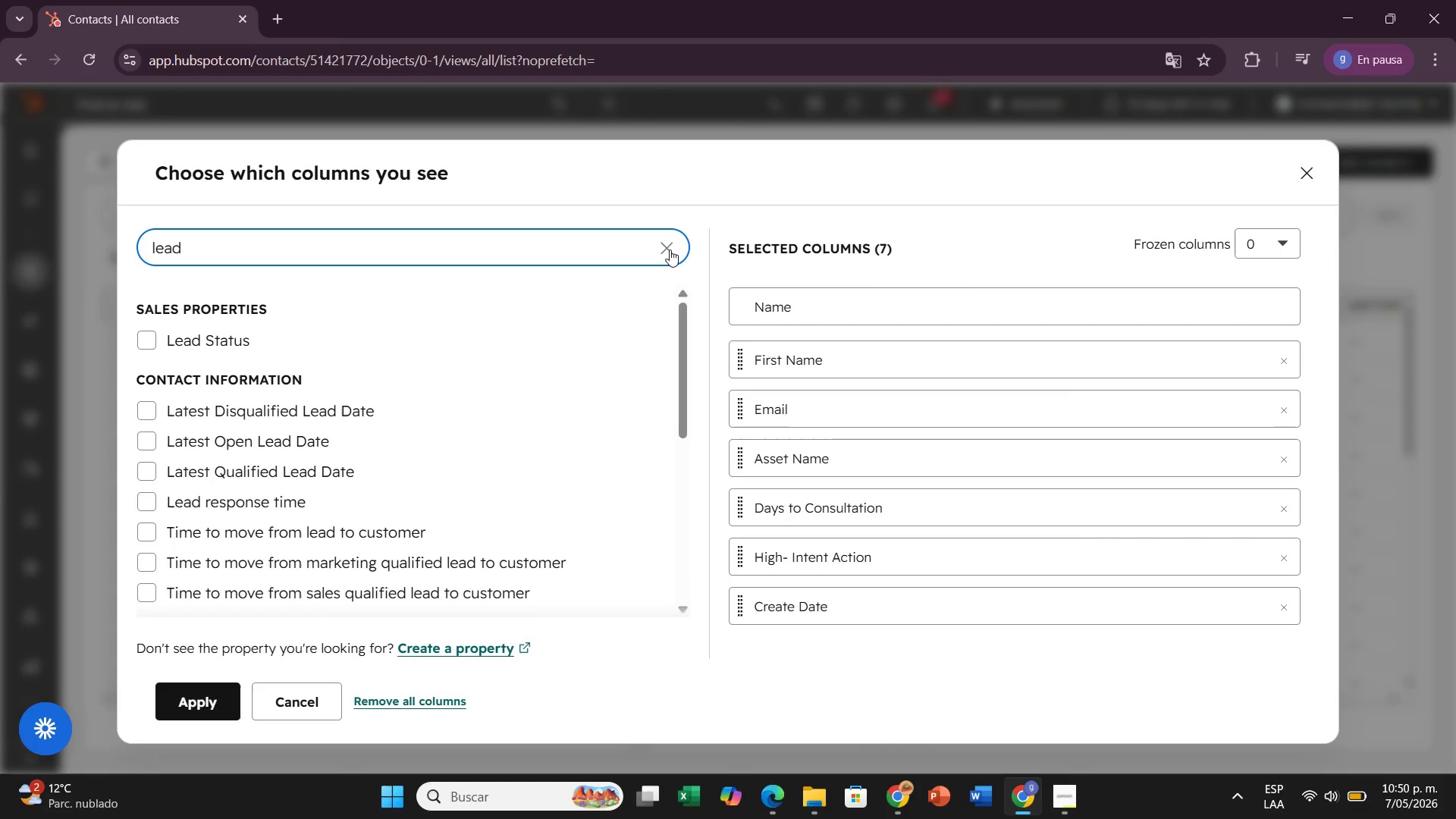 
hold_key(key=Backspace, duration=1.03)
 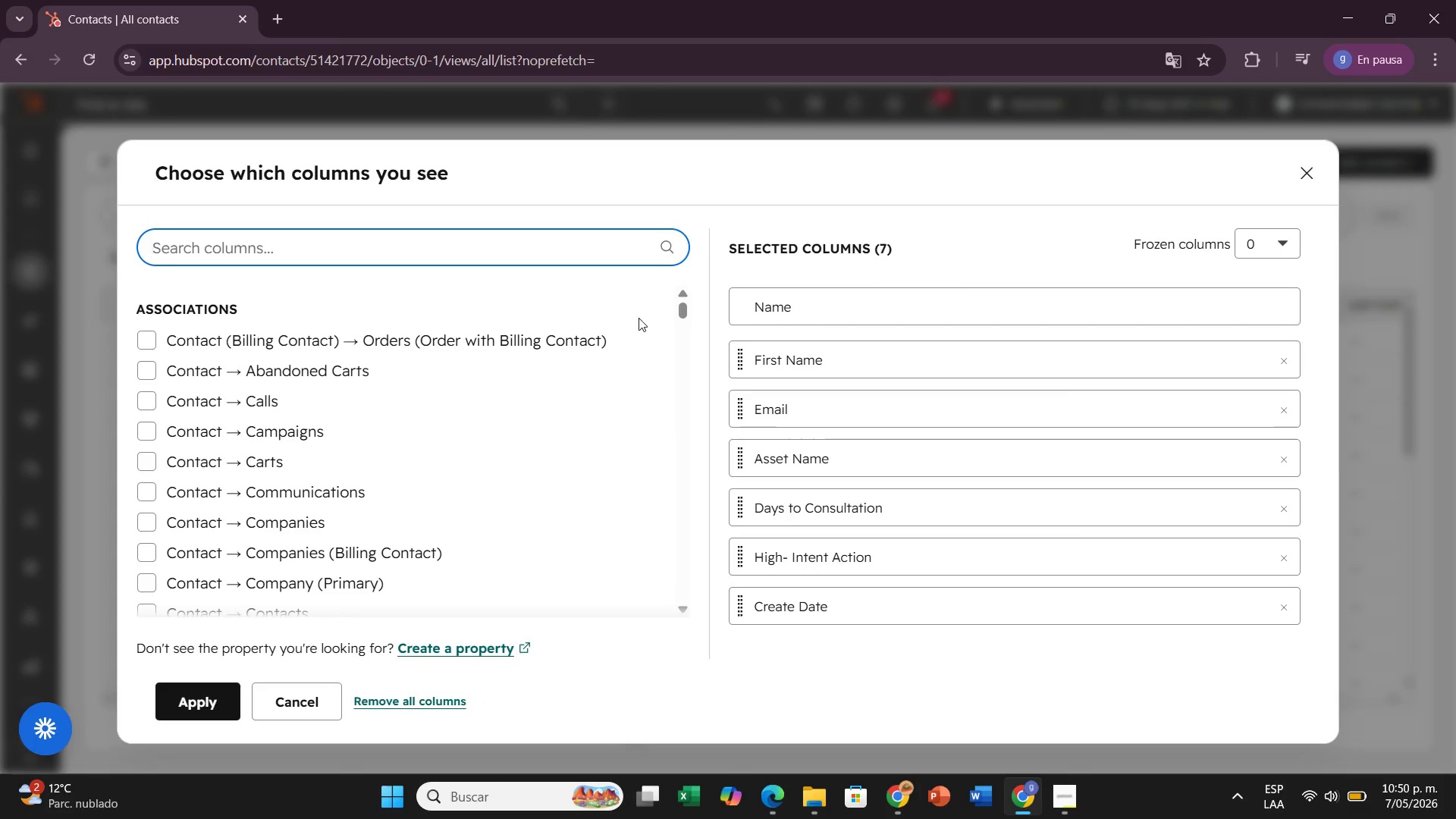 
scroll: coordinate [376, 429], scroll_direction: down, amount: 11.0
 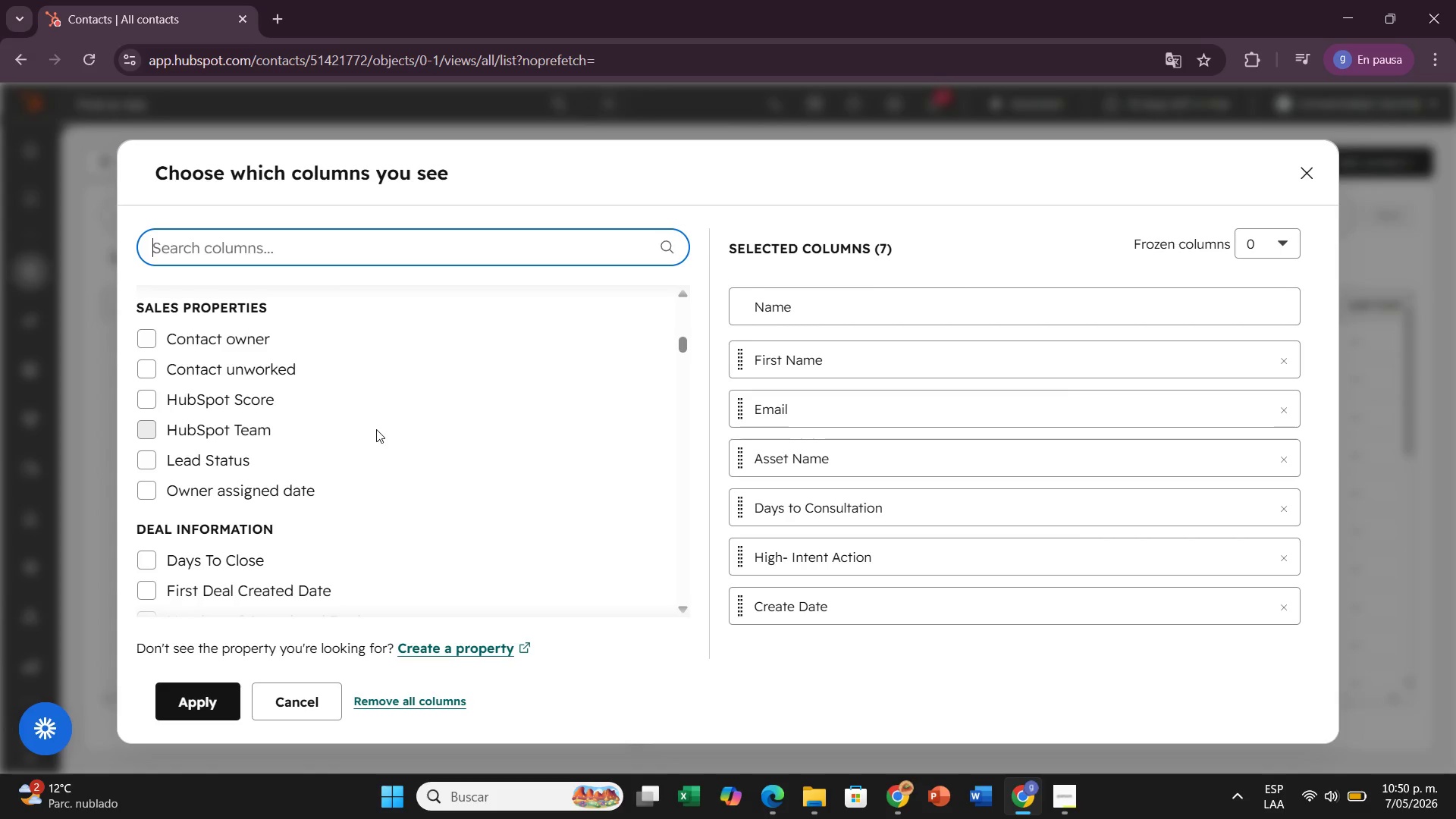 
wait(9.72)
 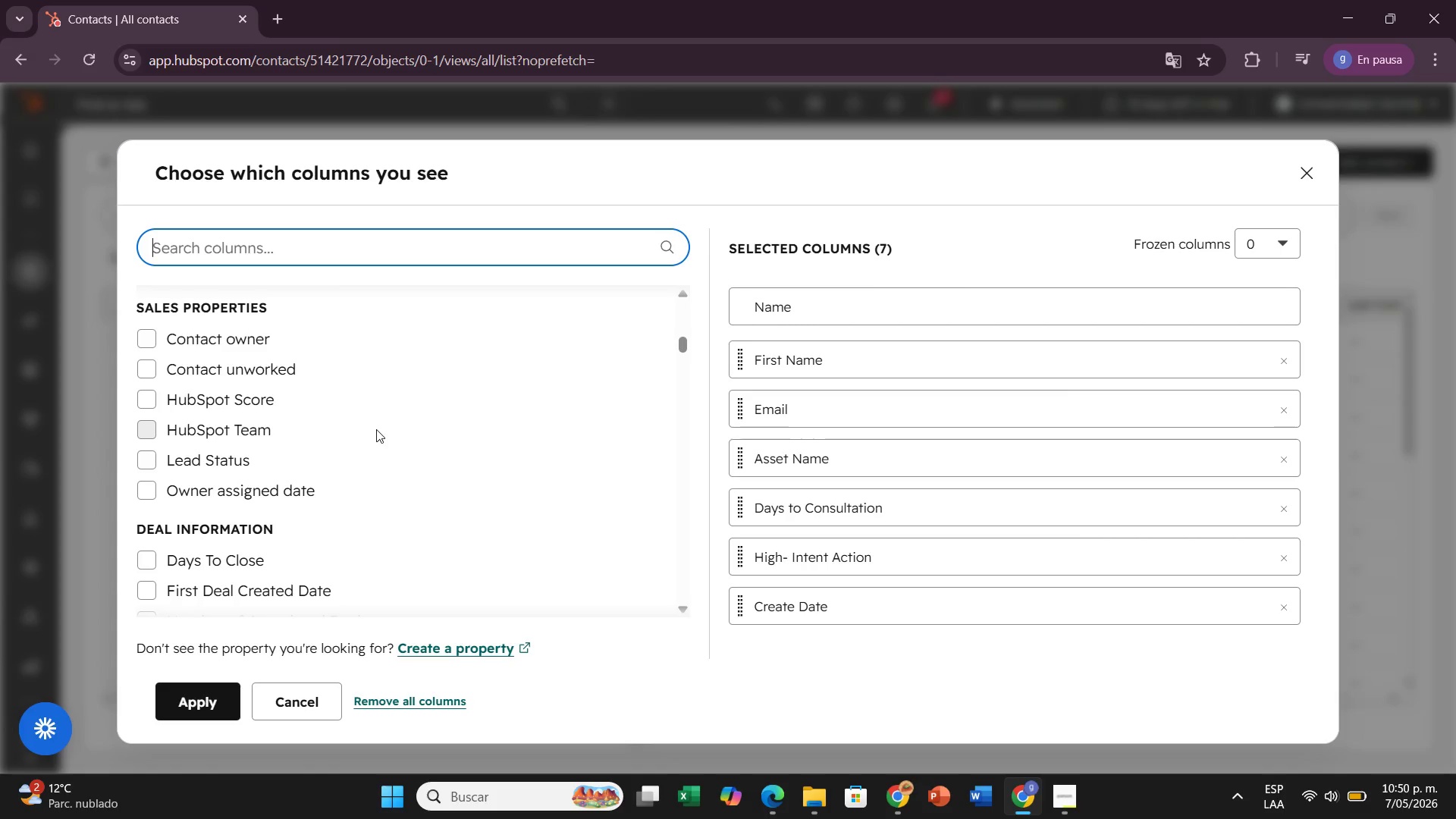 
type(campa)
 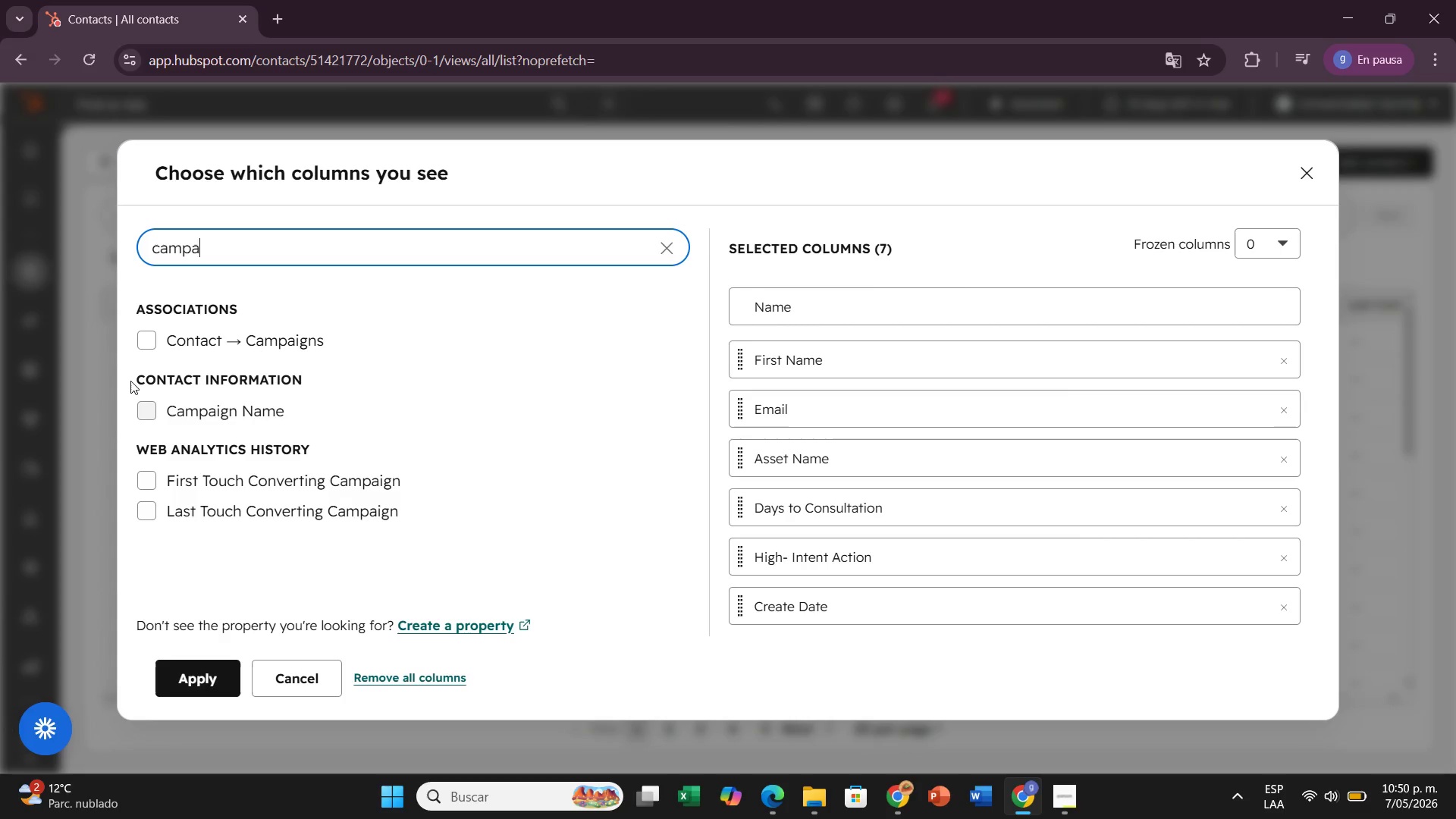 
left_click([146, 403])
 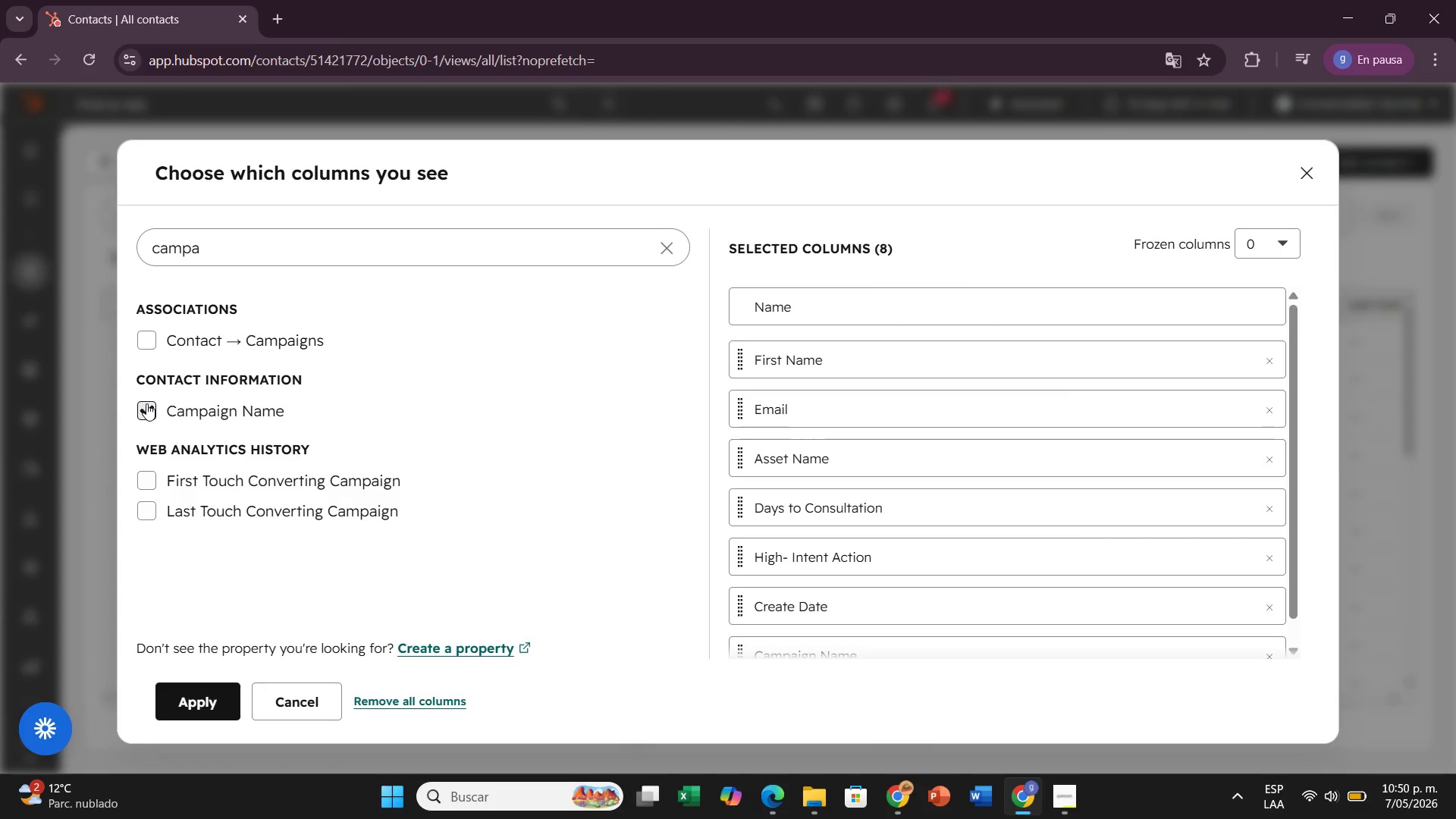 
wait(5.5)
 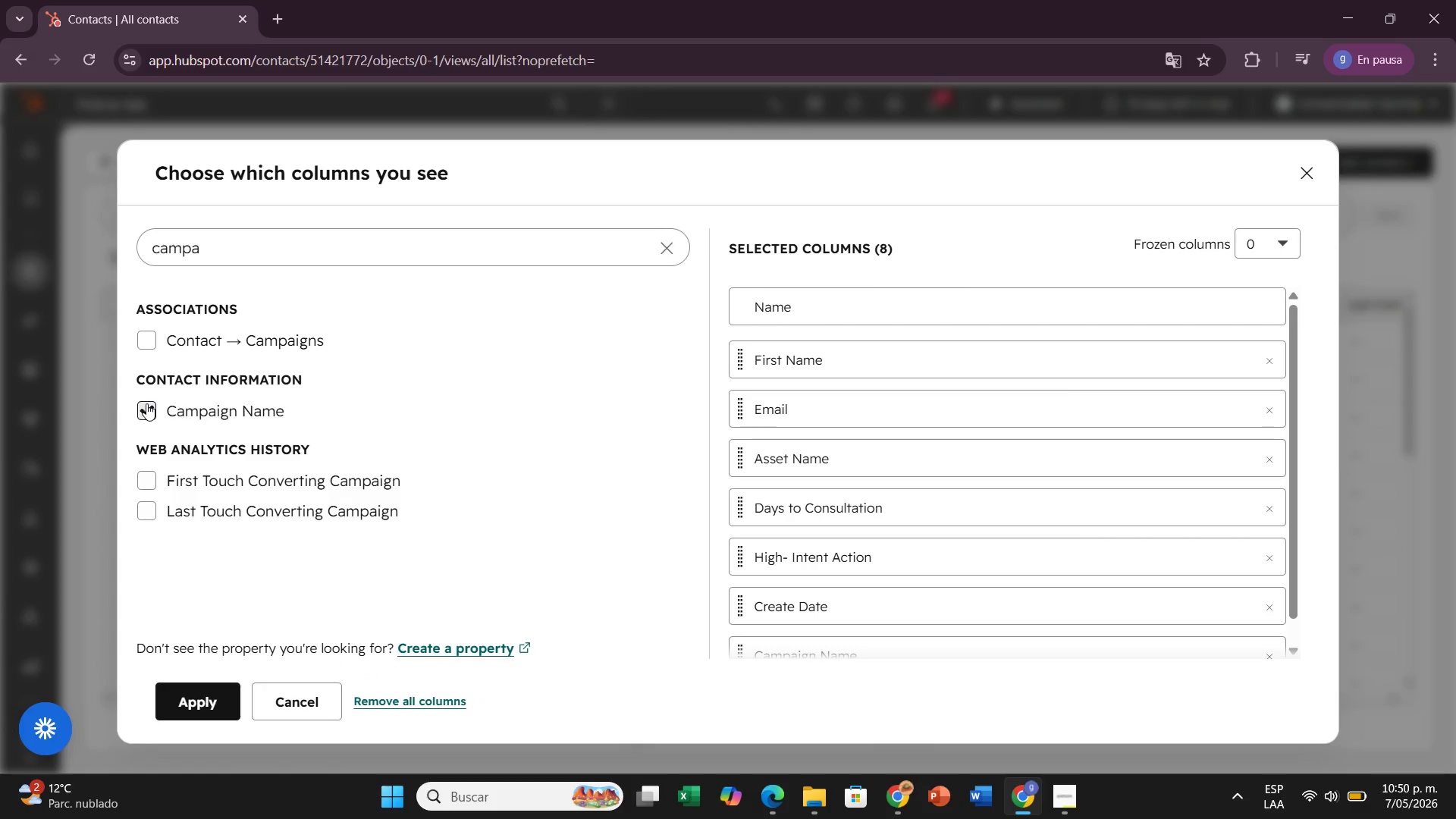 
type(lifec)
 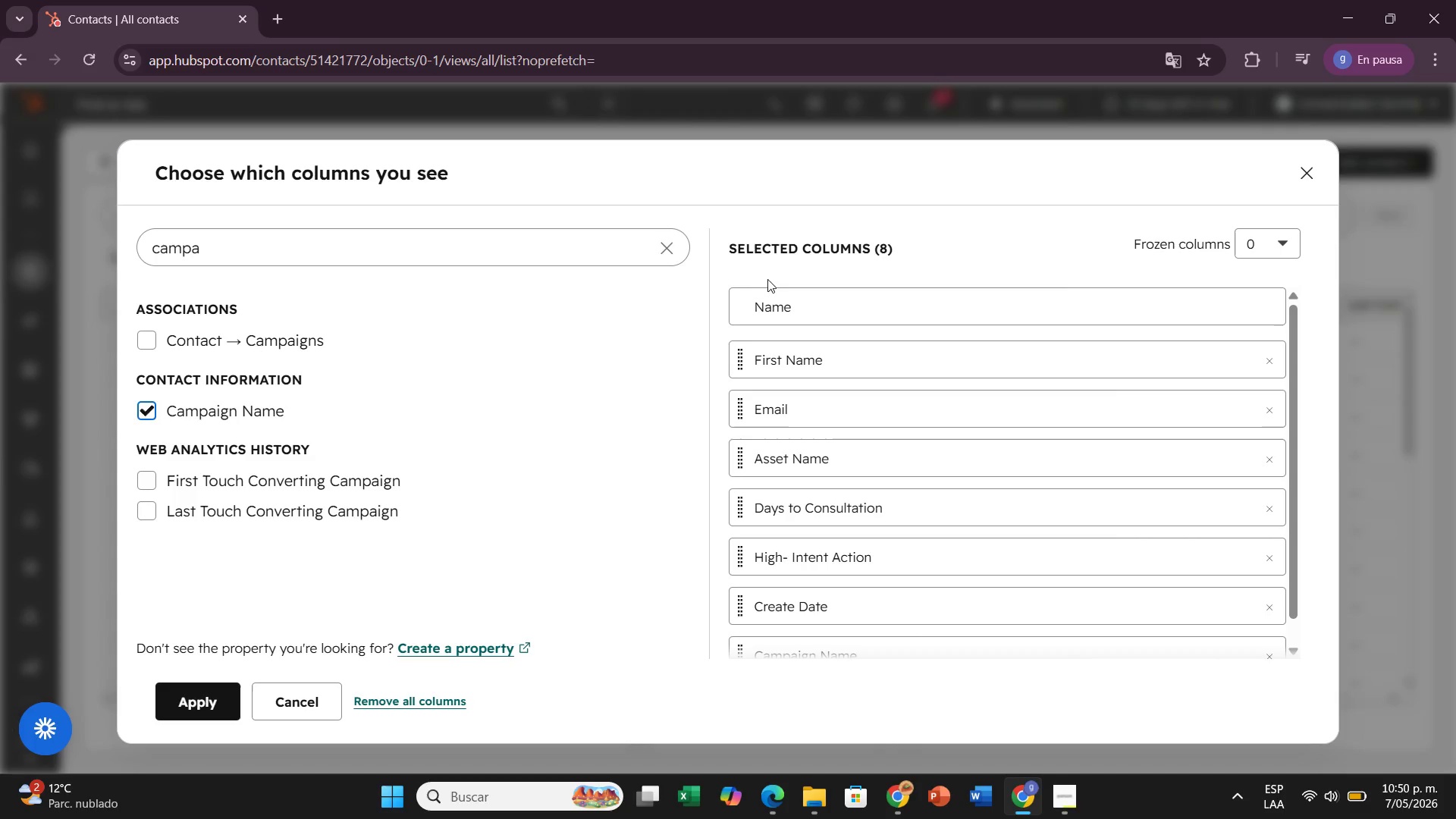 
left_click([672, 247])
 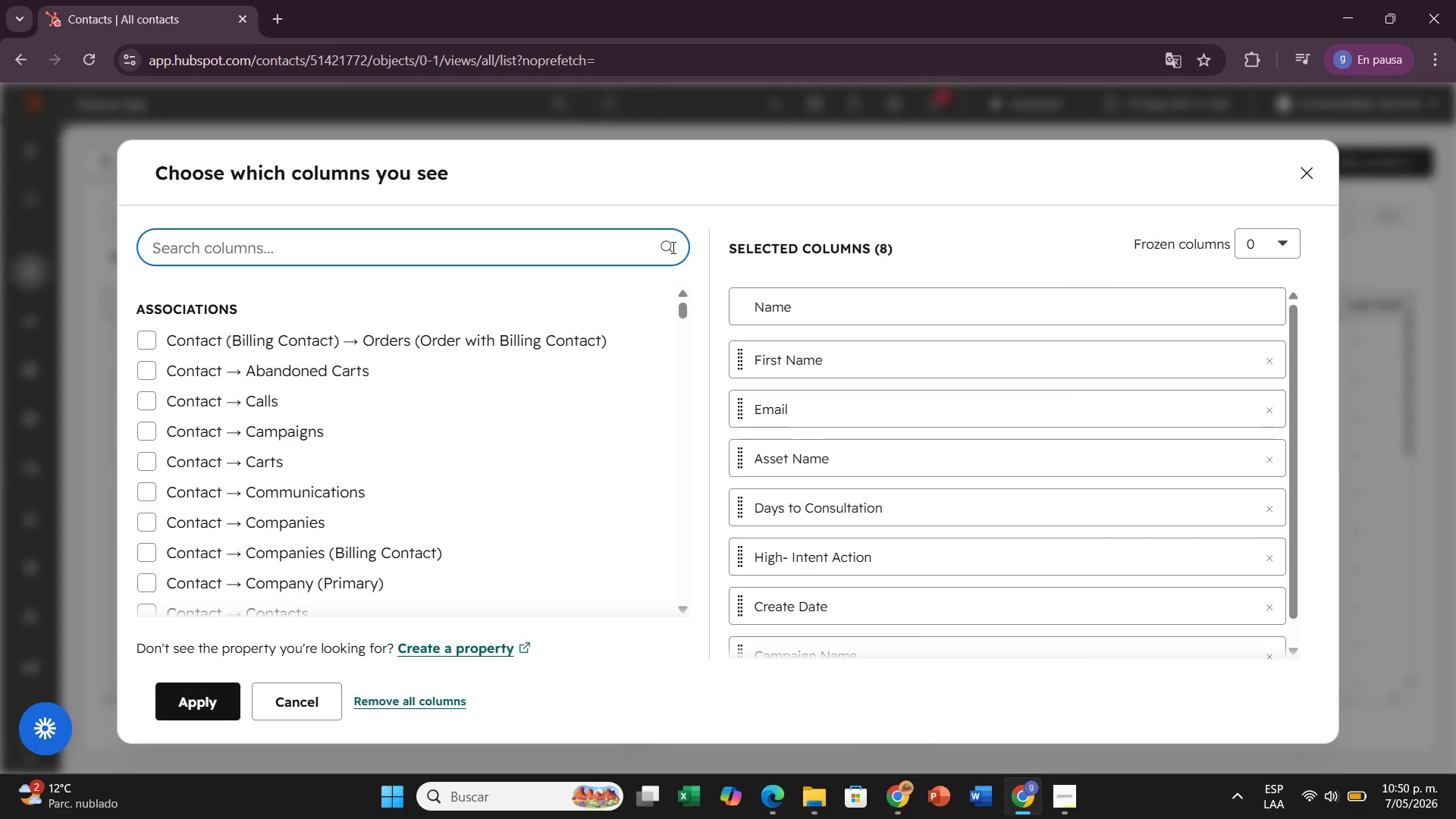 
type(lifec)
 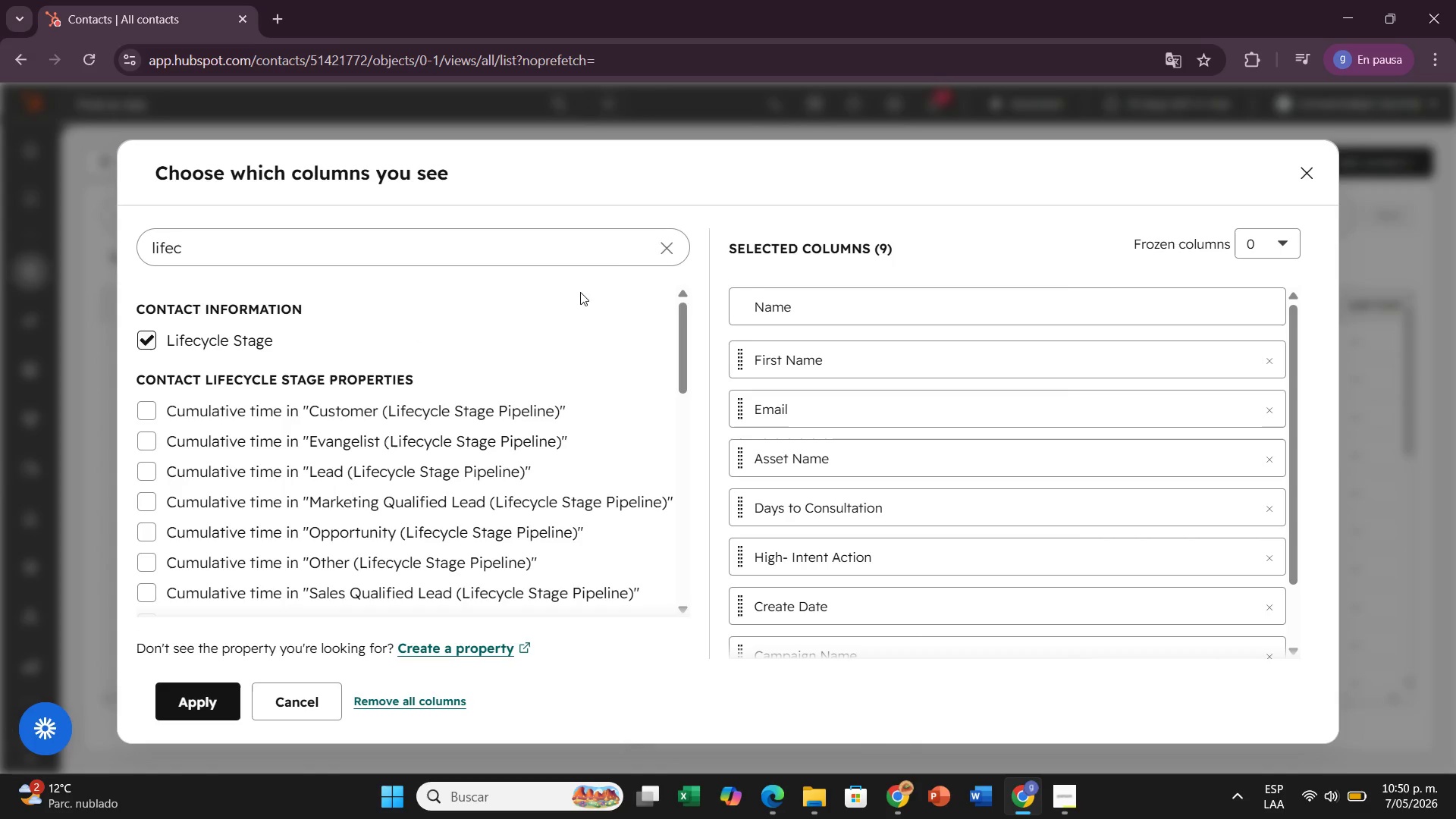 
left_click([664, 245])
 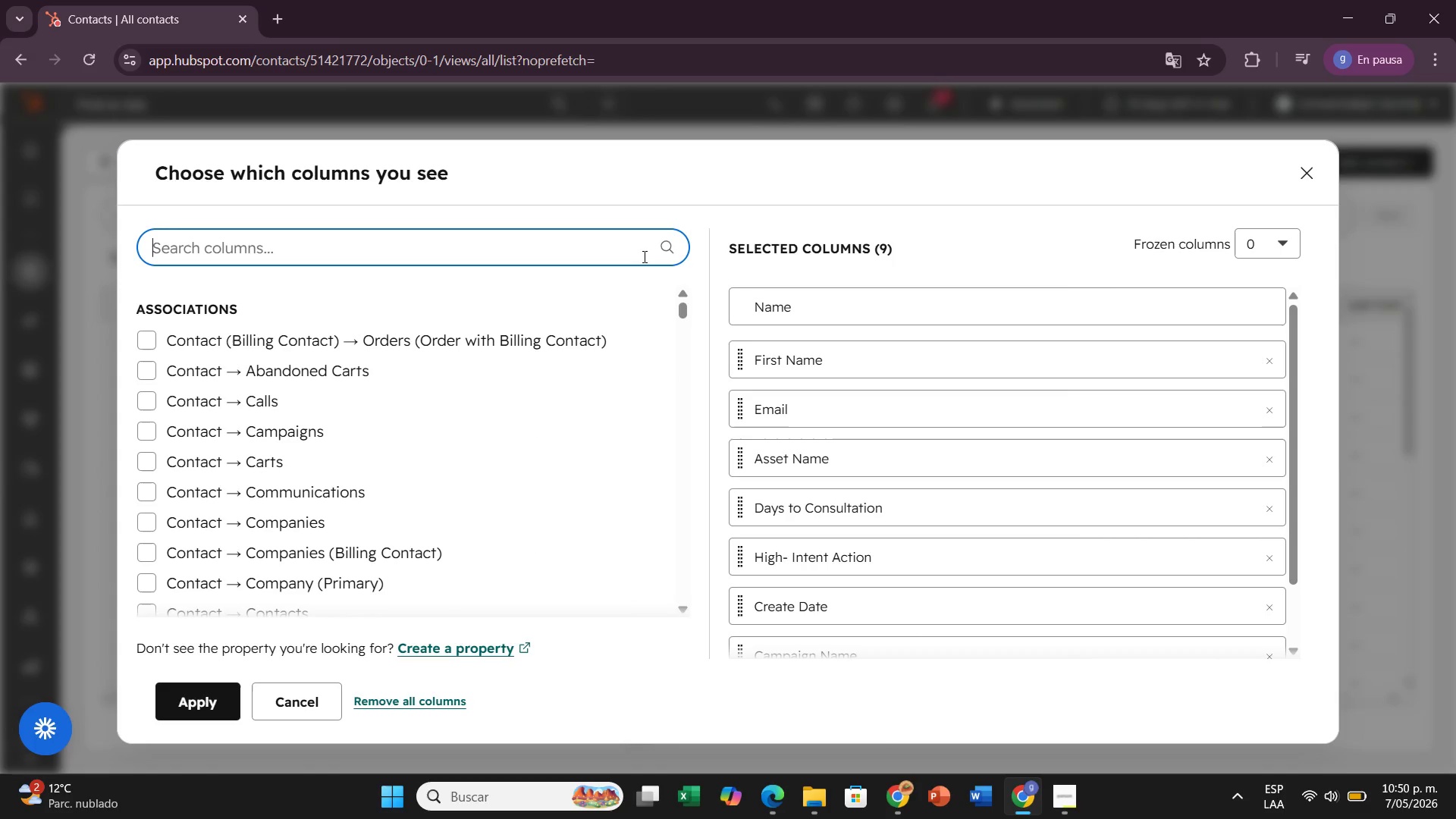 
type(days)
 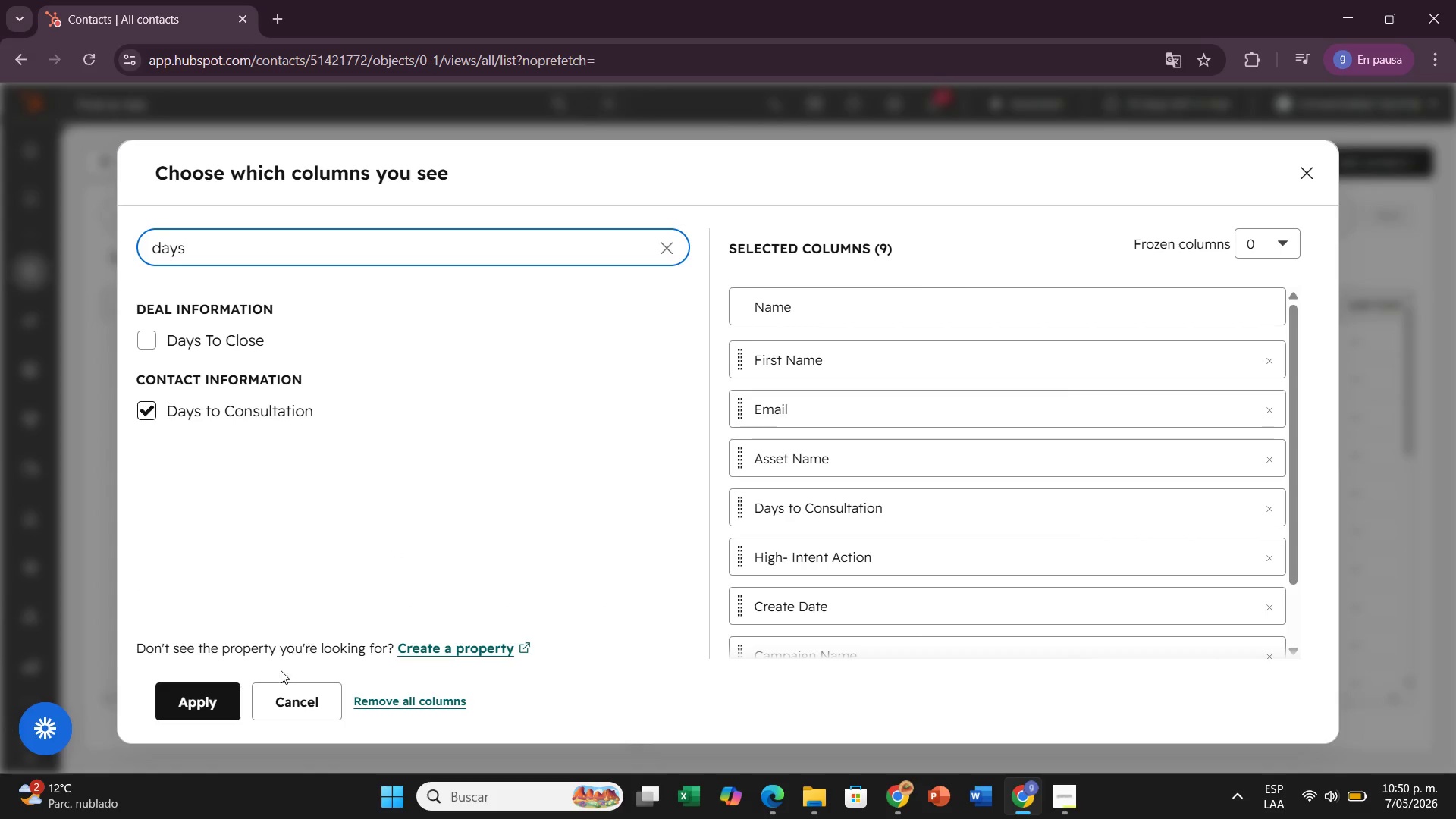 
left_click([216, 709])
 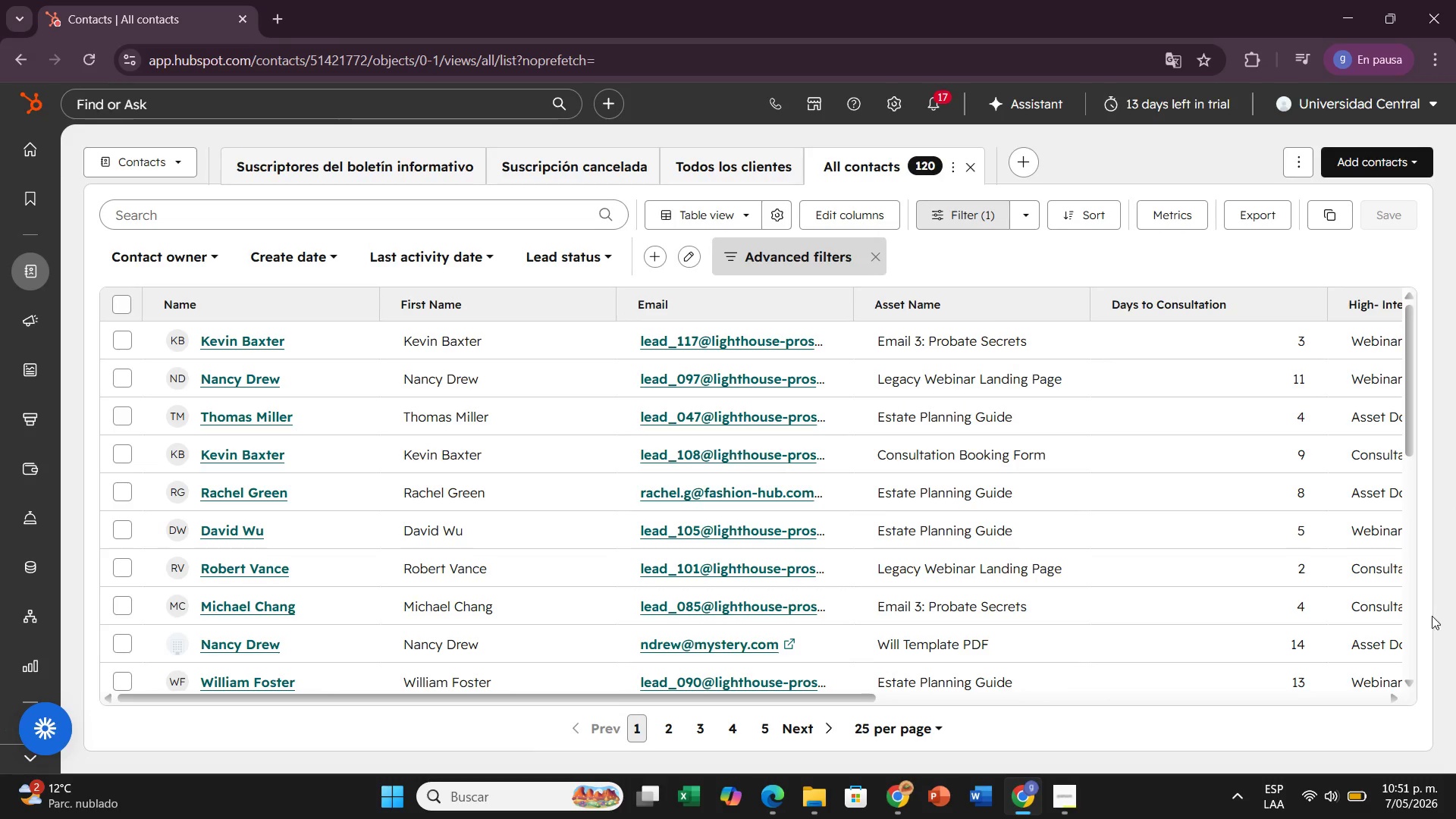 
wait(5.66)
 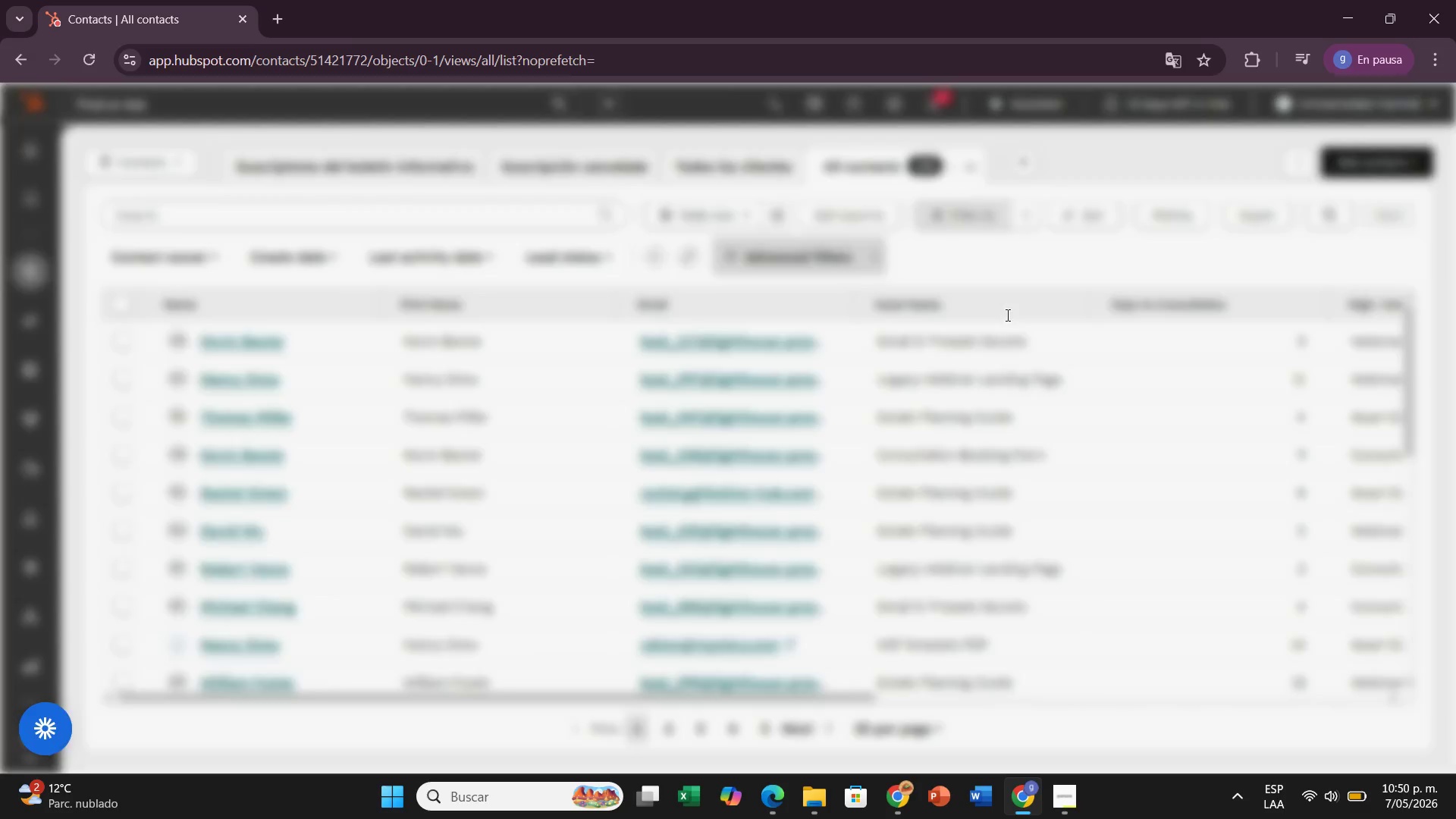 
left_click([1301, 167])
 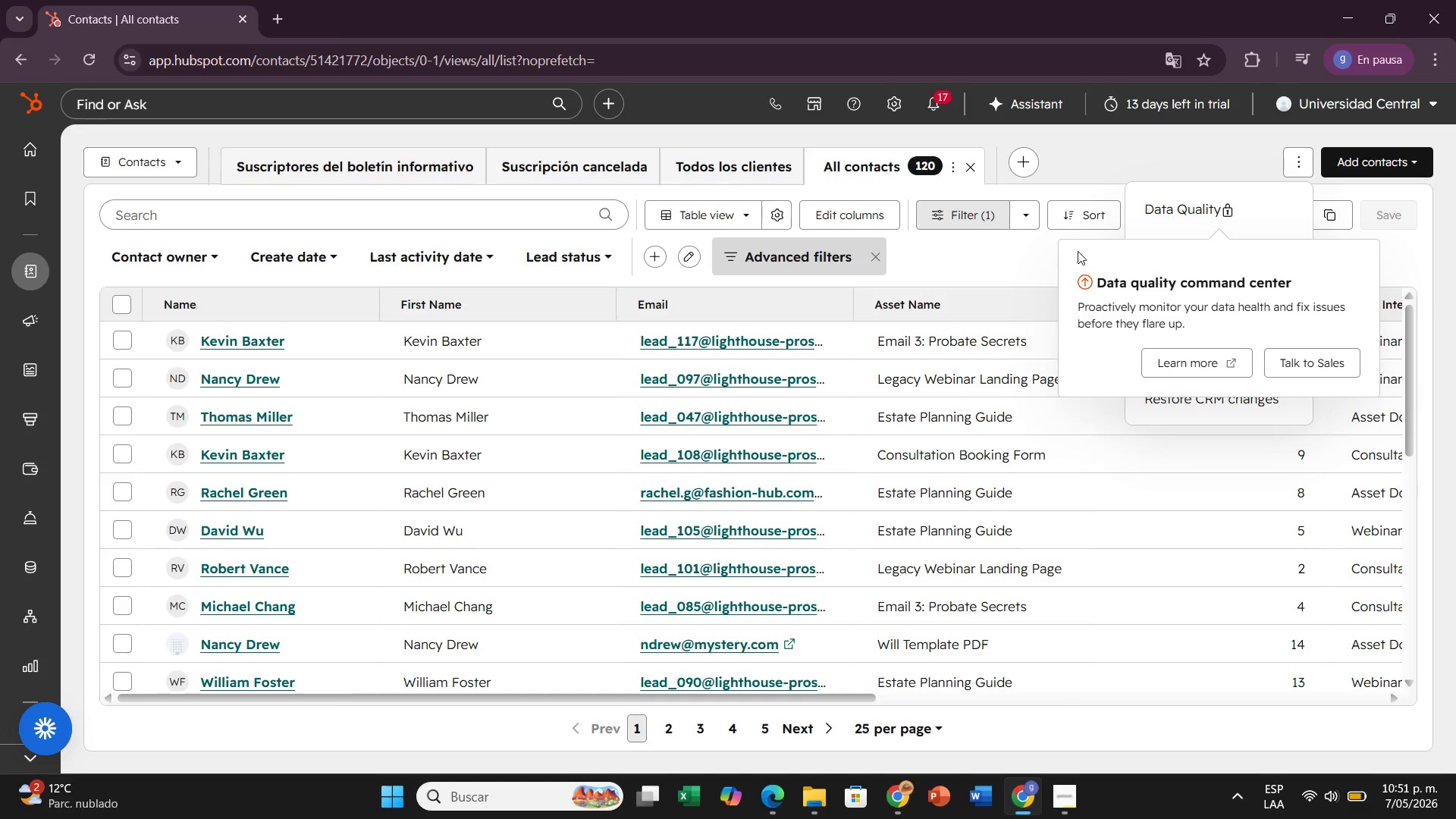 
left_click([1046, 259])
 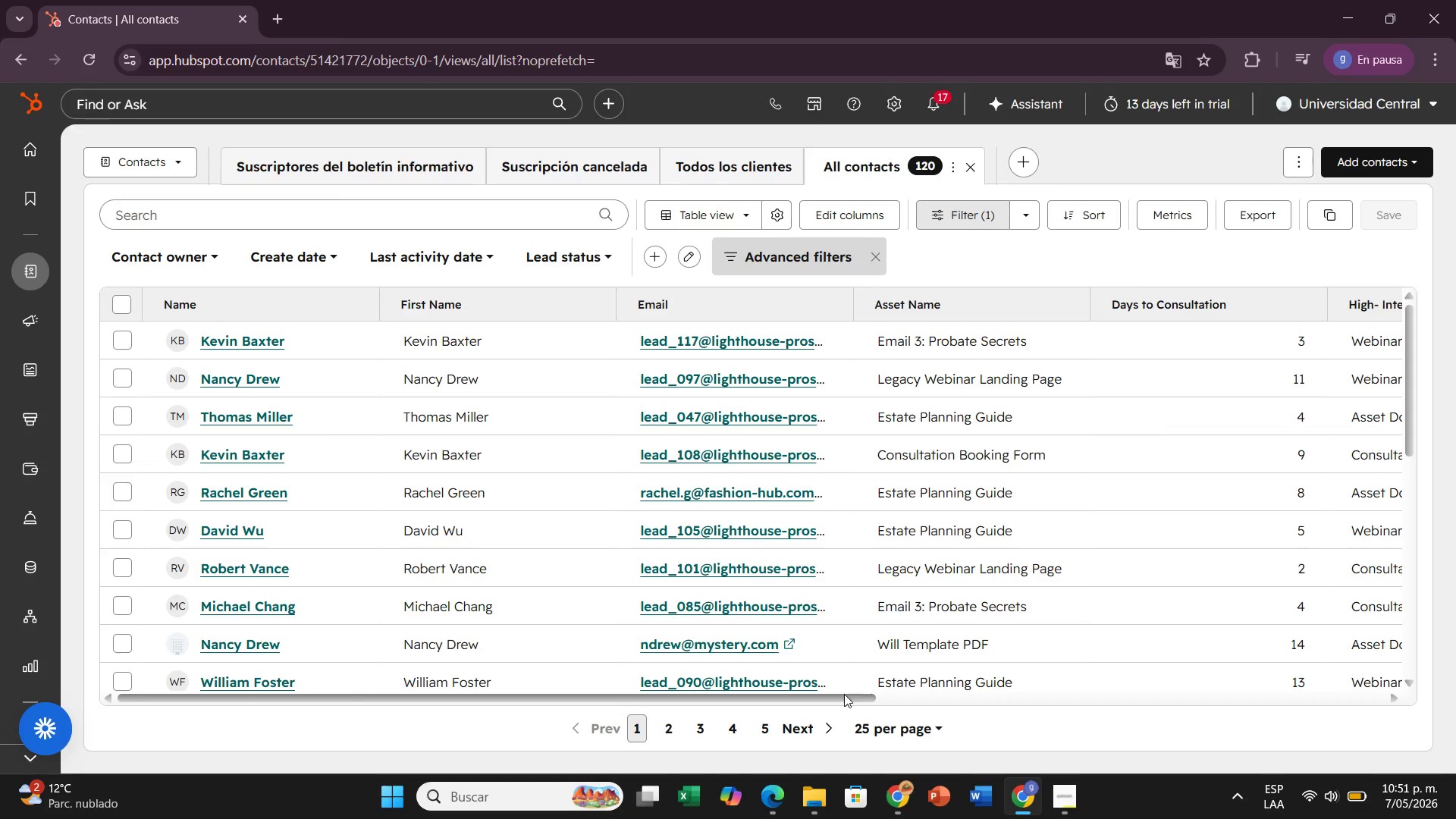 
left_click_drag(start_coordinate=[841, 701], to_coordinate=[736, 818])
 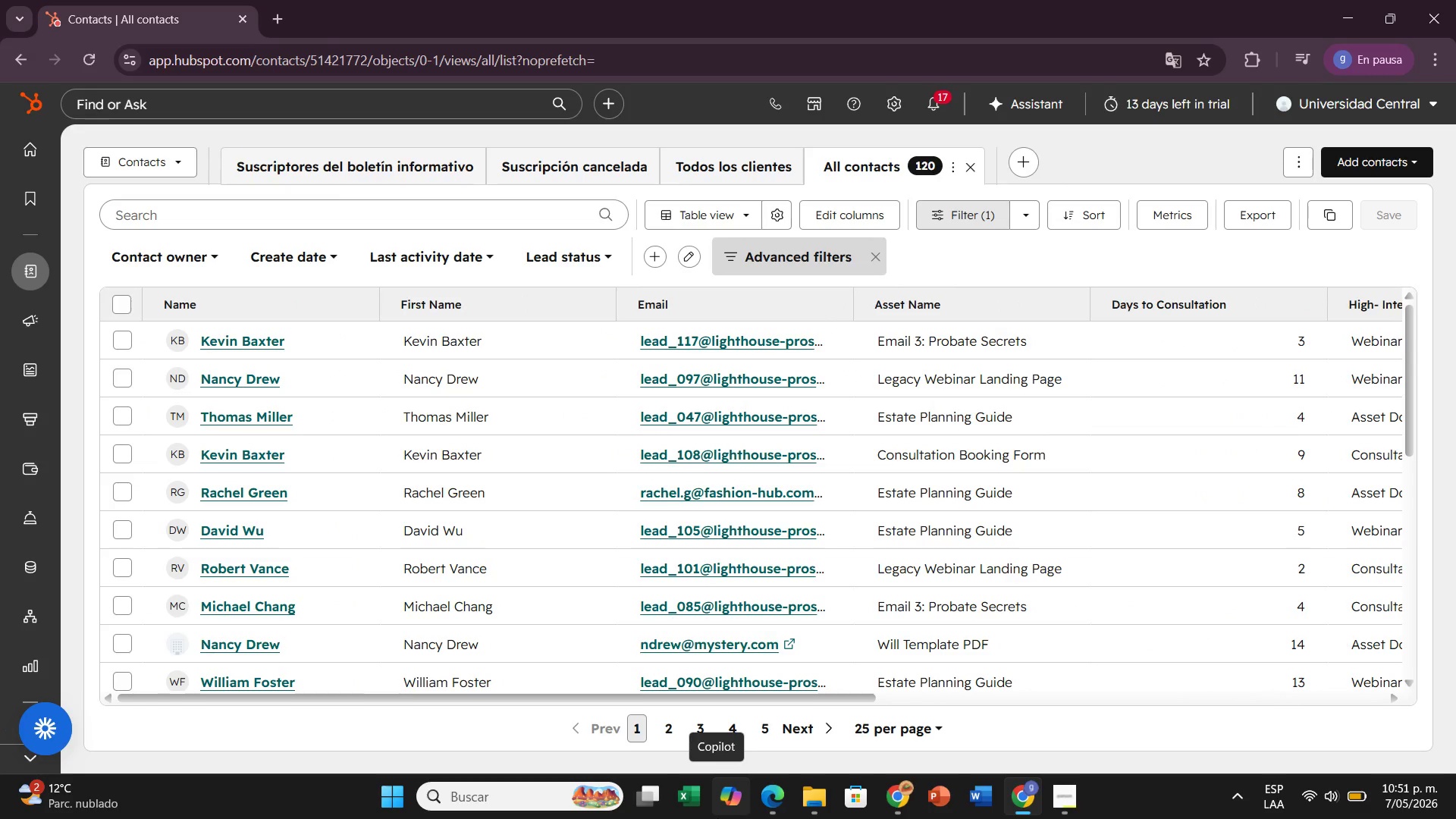 
wait(27.69)
 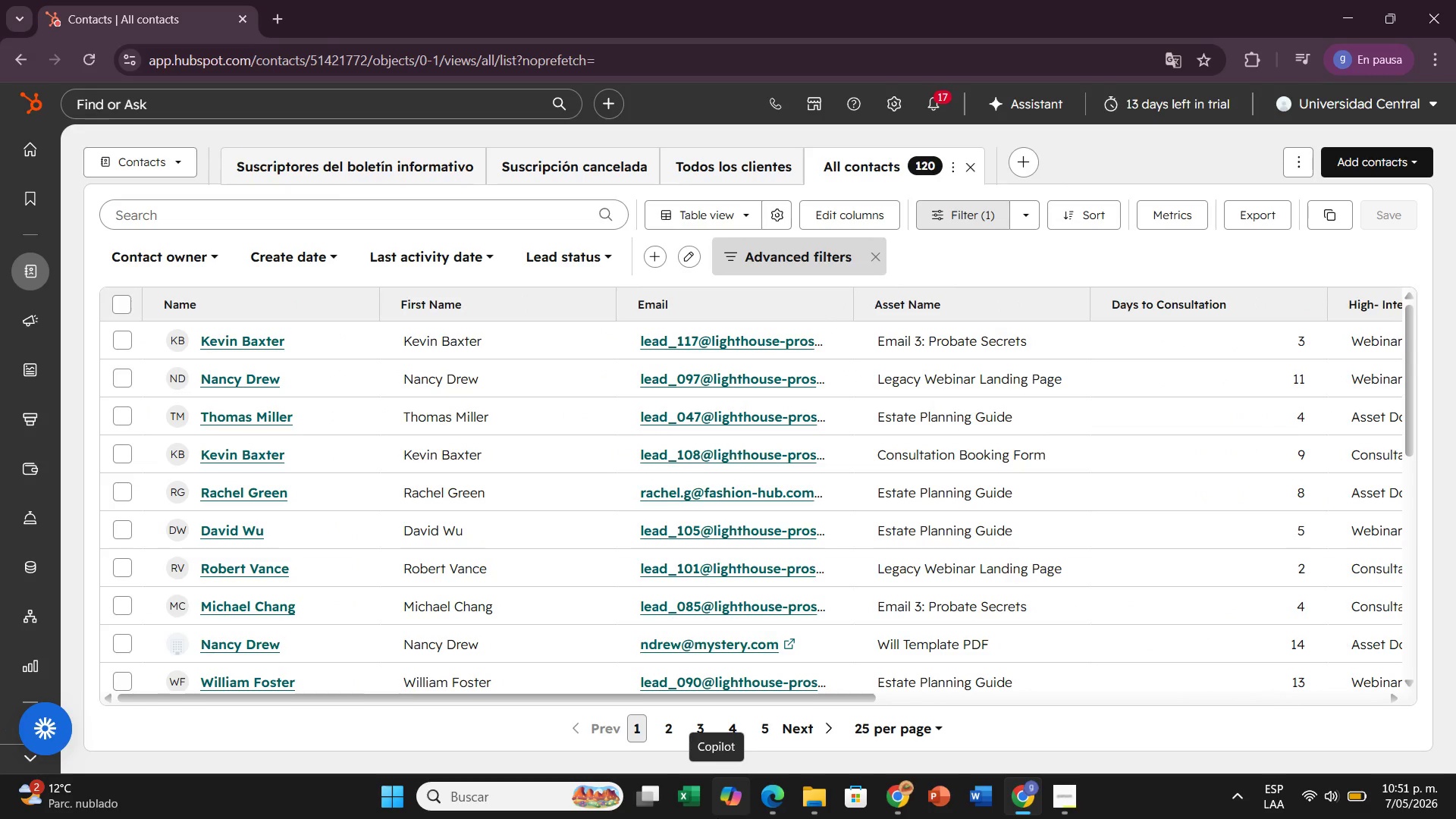 
left_click([1002, 255])
 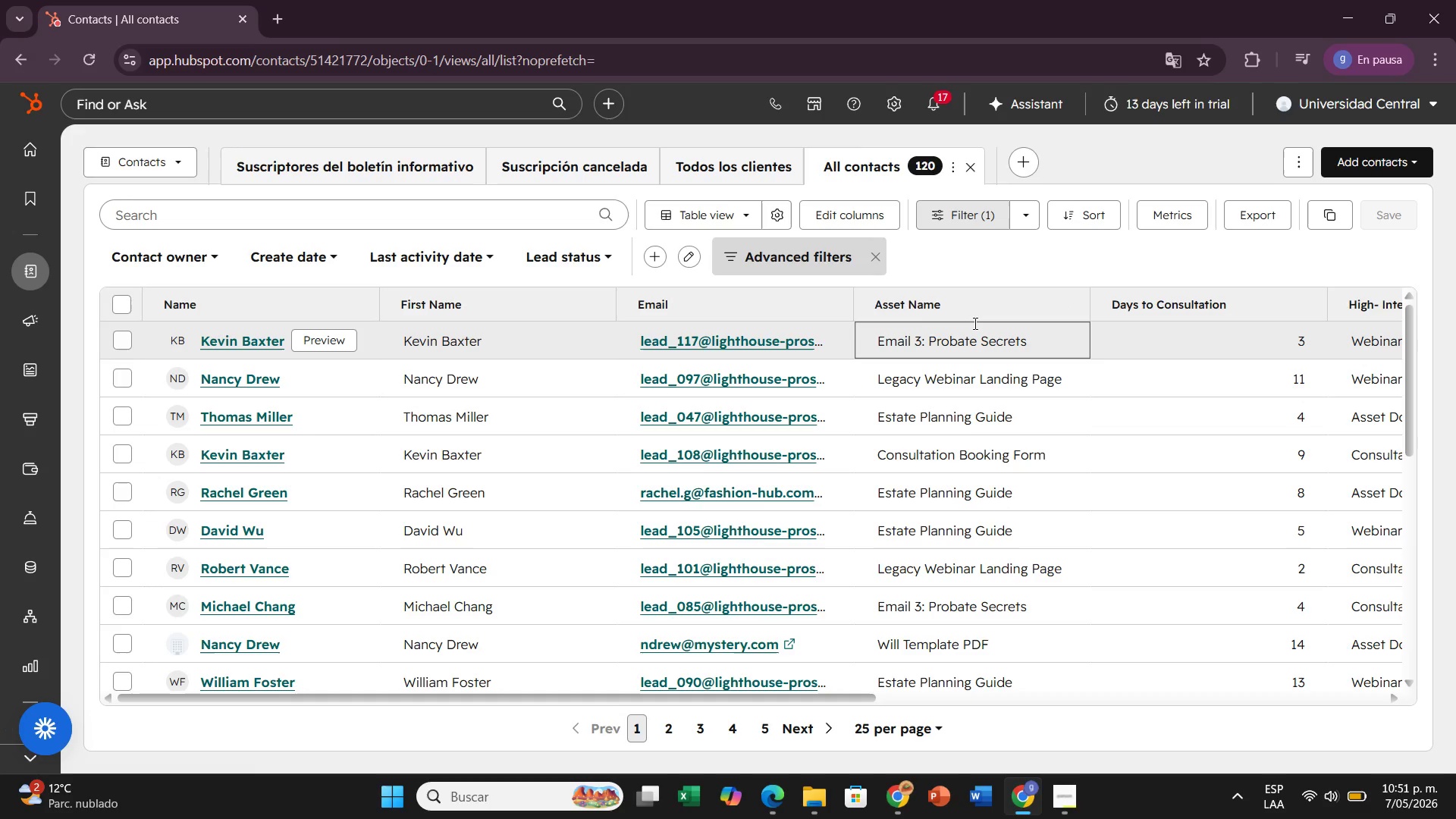 
wait(11.22)
 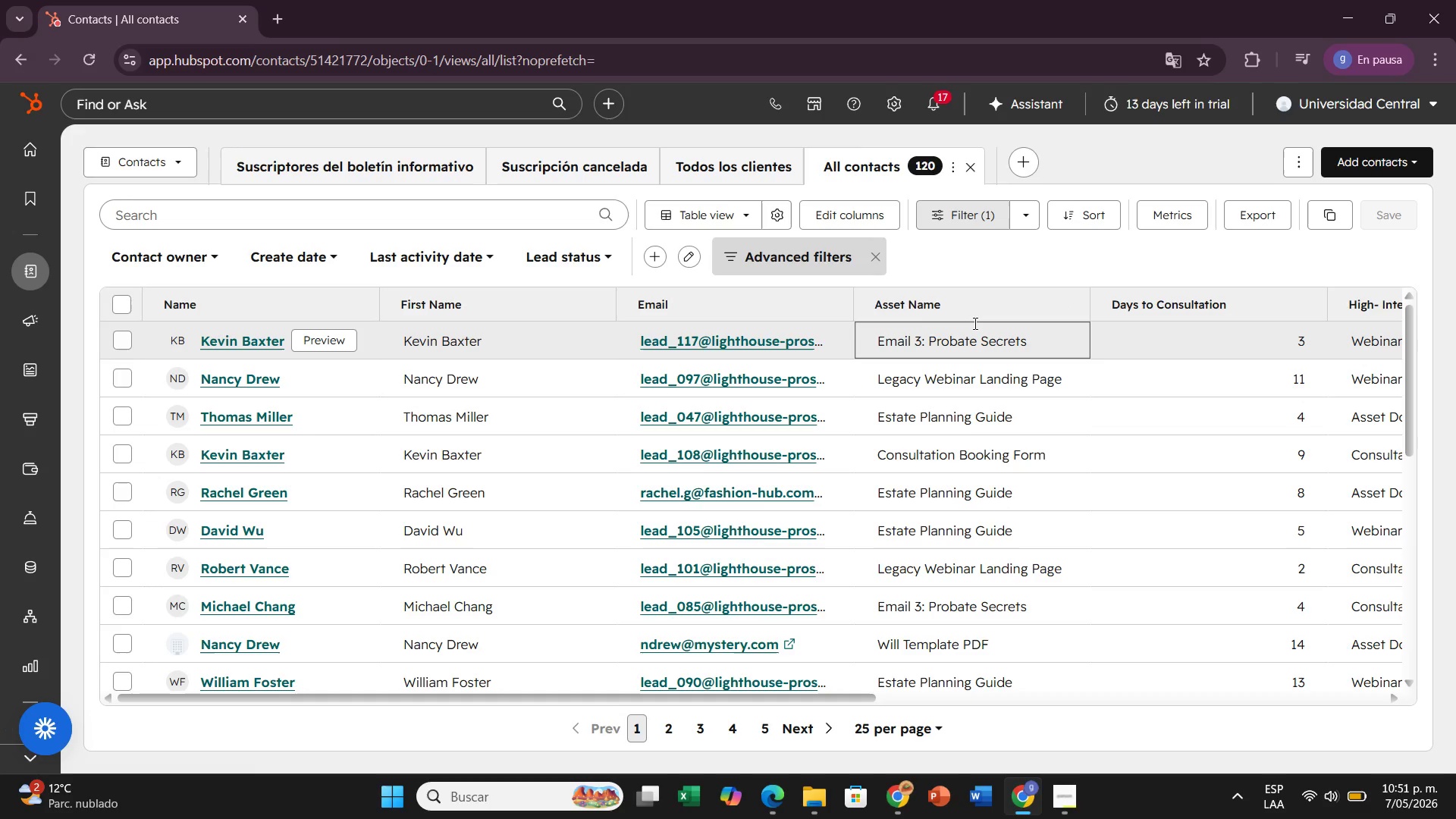 
left_click_drag(start_coordinate=[812, 699], to_coordinate=[1379, 626])
 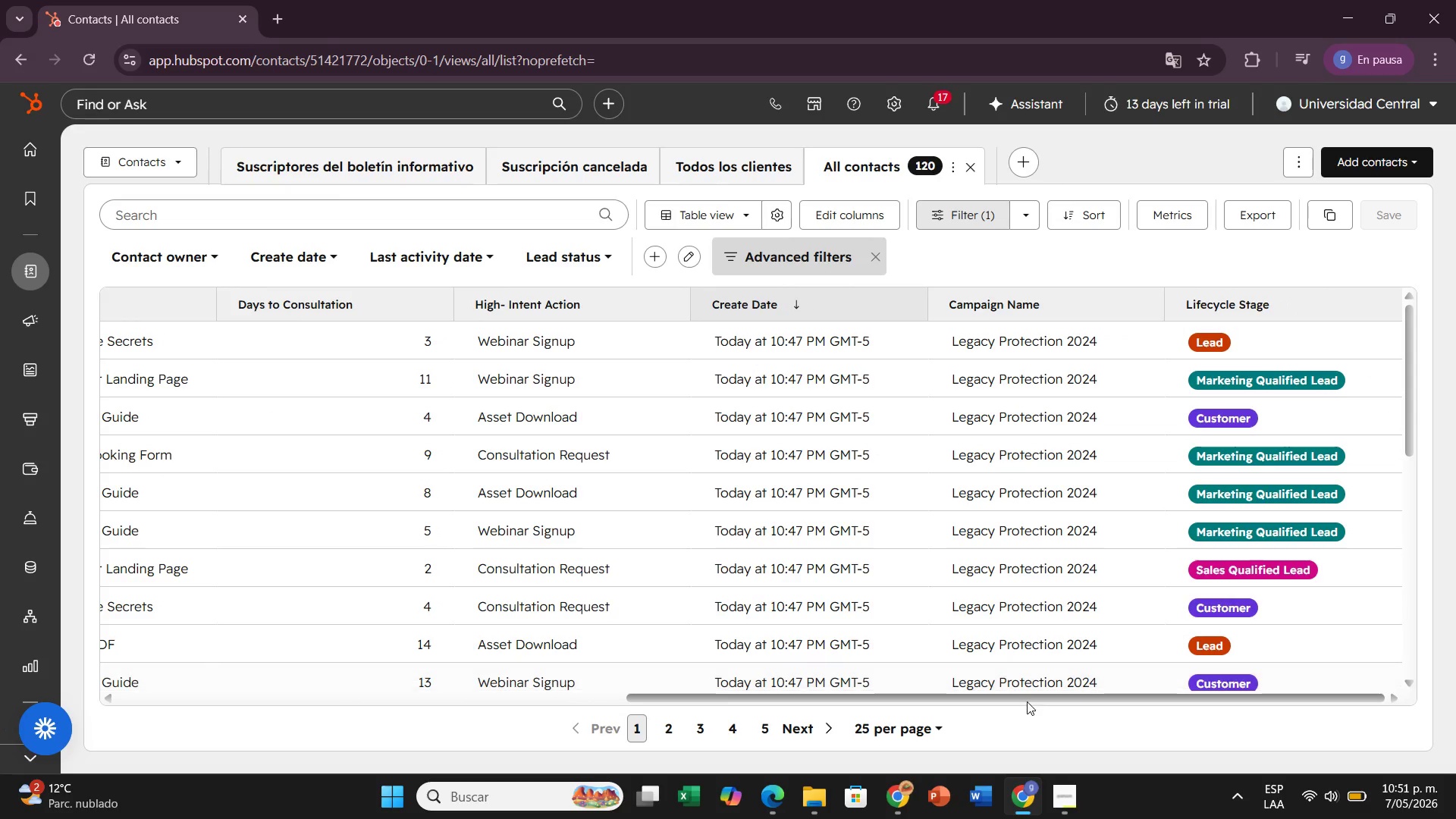 
left_click_drag(start_coordinate=[1026, 702], to_coordinate=[898, 692])
 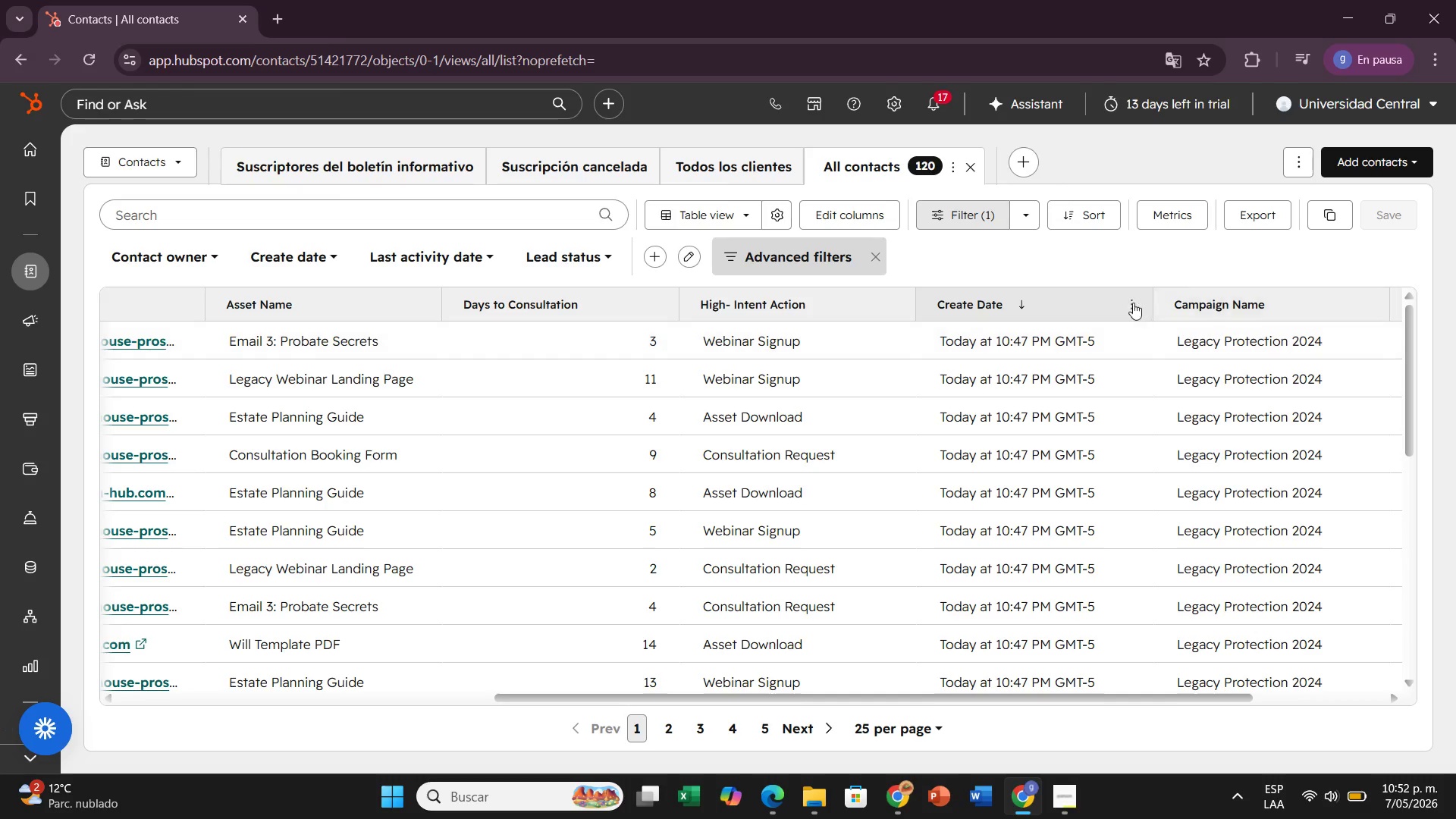 
left_click([1133, 303])
 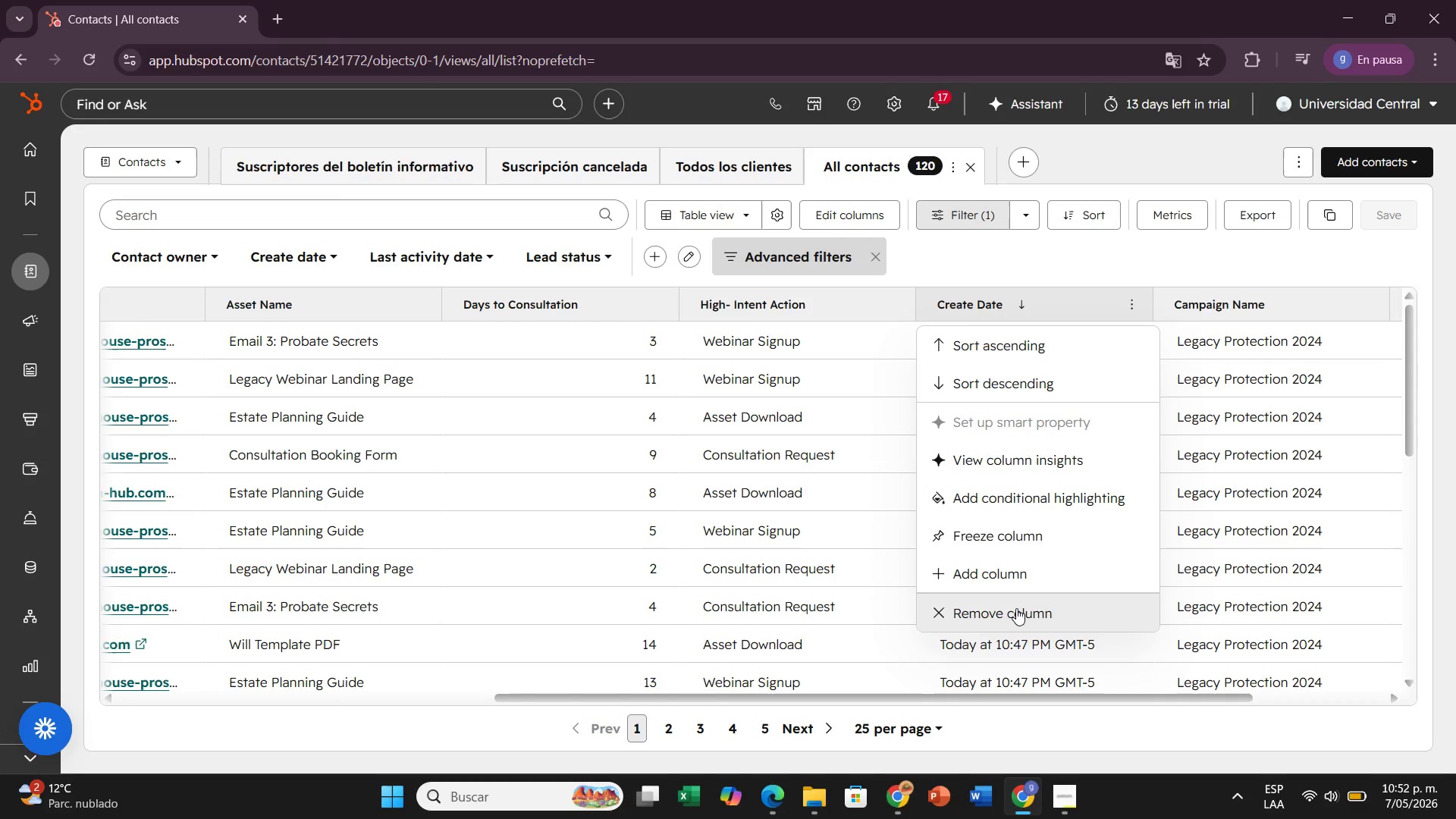 
left_click([1015, 612])
 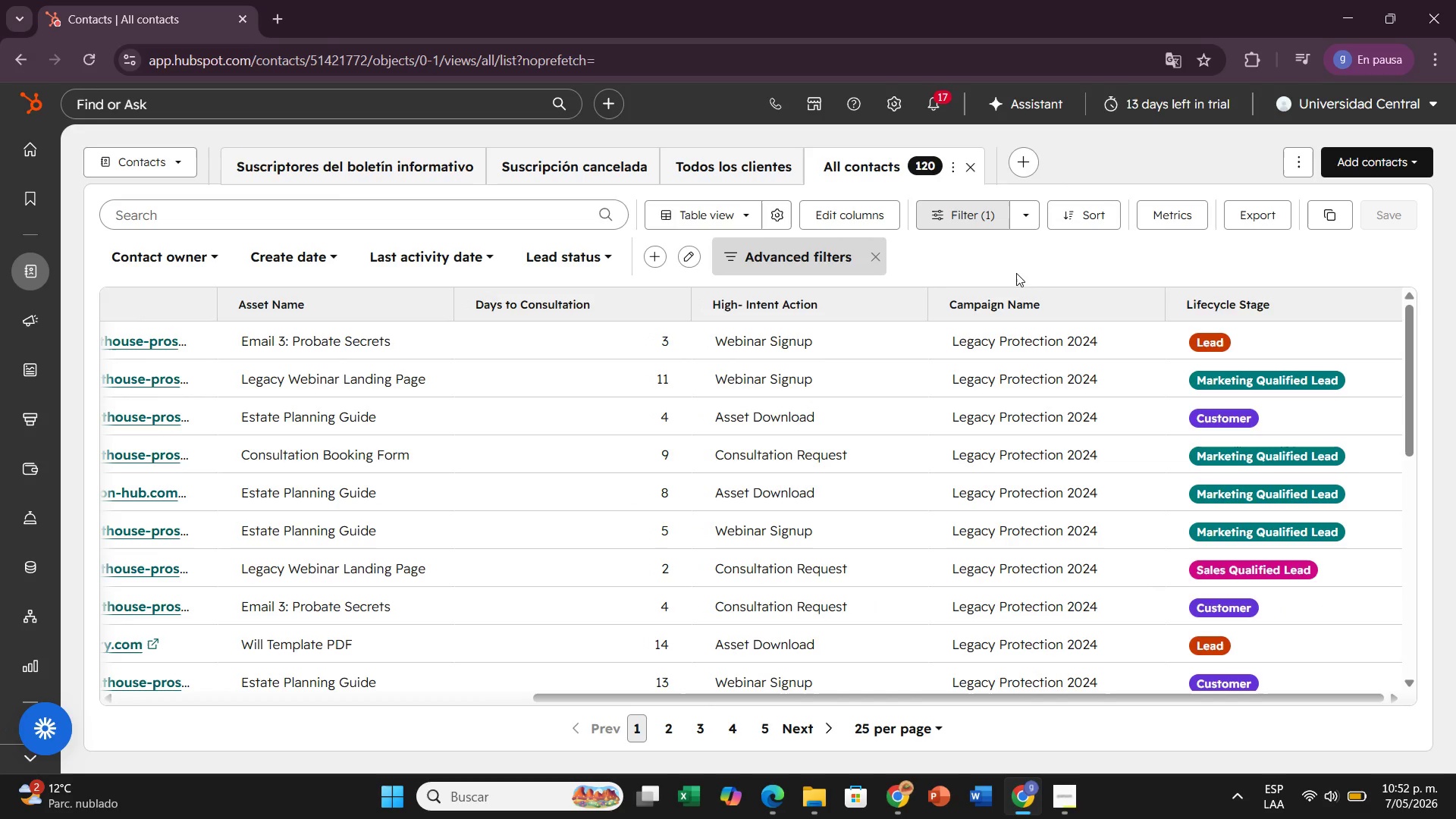 
left_click([1016, 243])
 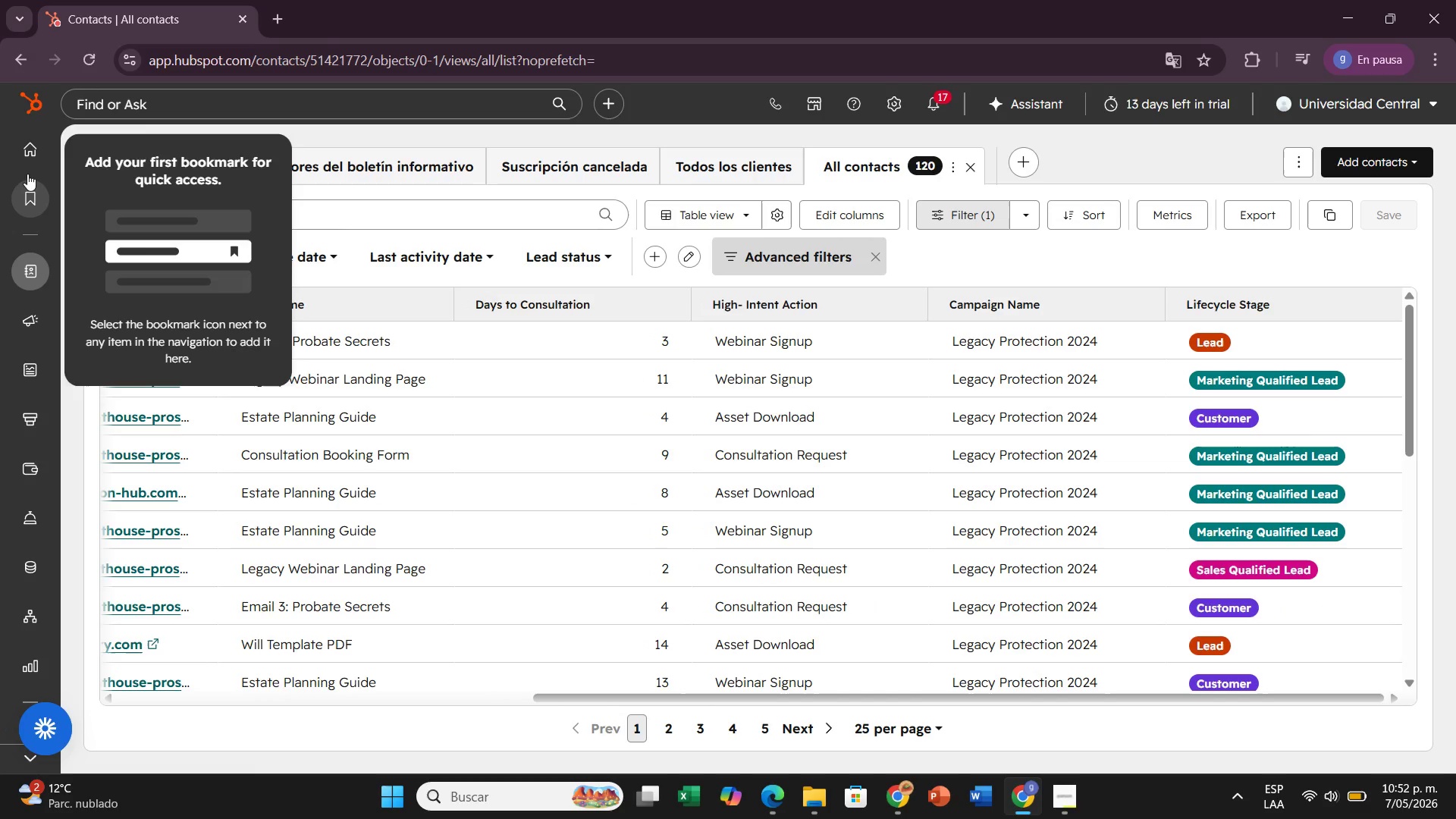 
left_click([30, 160])
 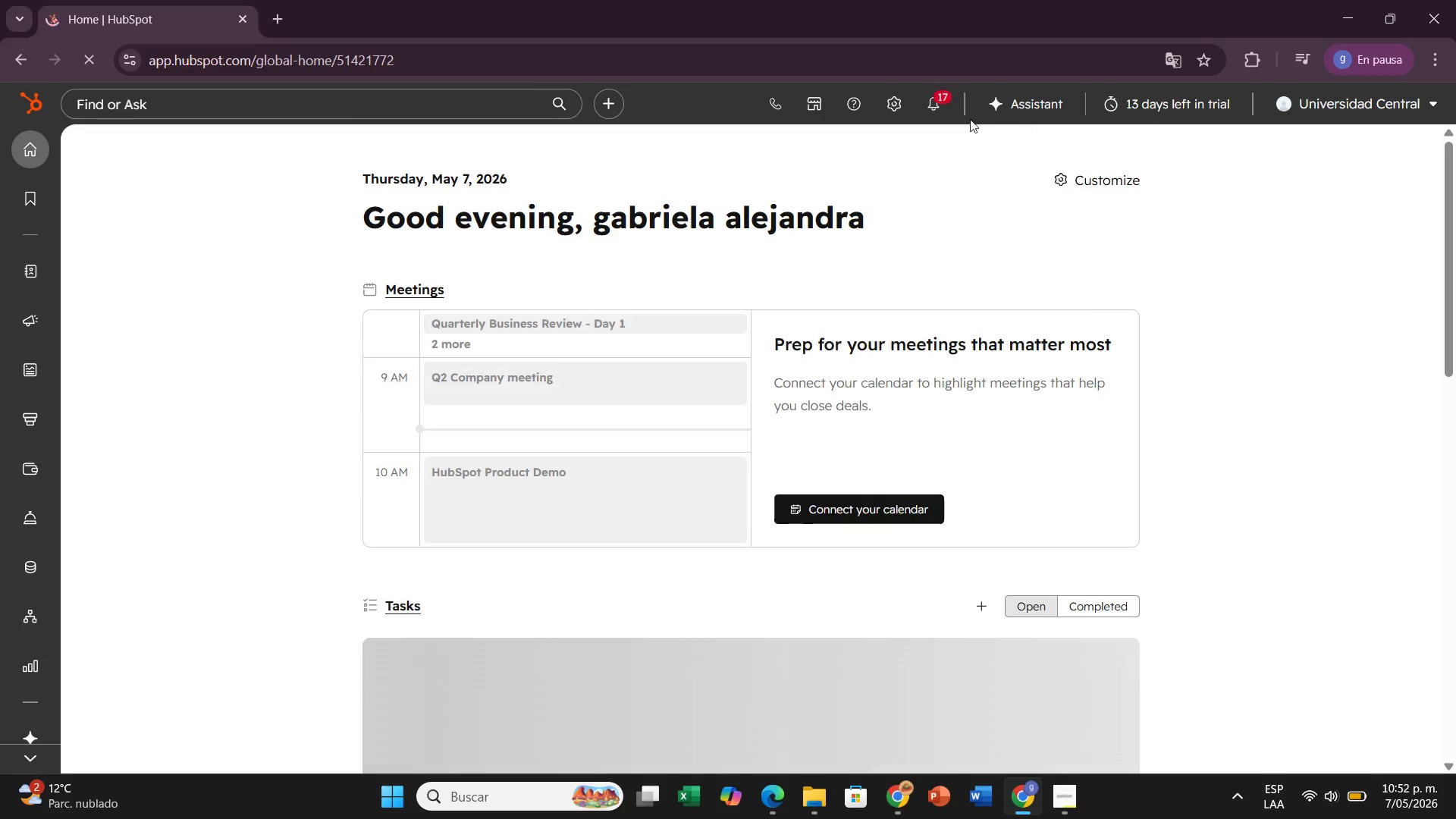 
left_click([905, 105])
 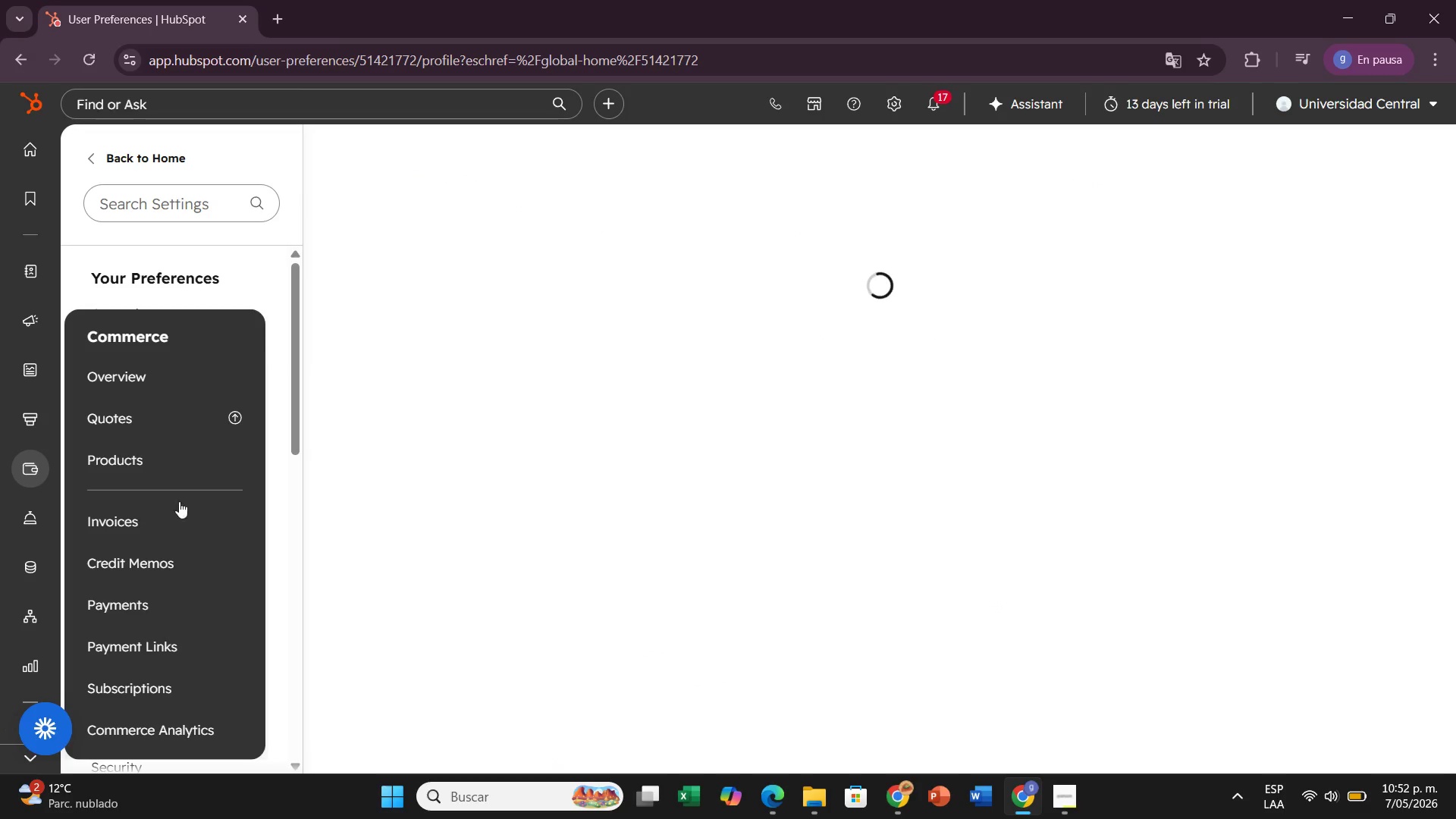 
scroll: coordinate [149, 510], scroll_direction: down, amount: 4.0
 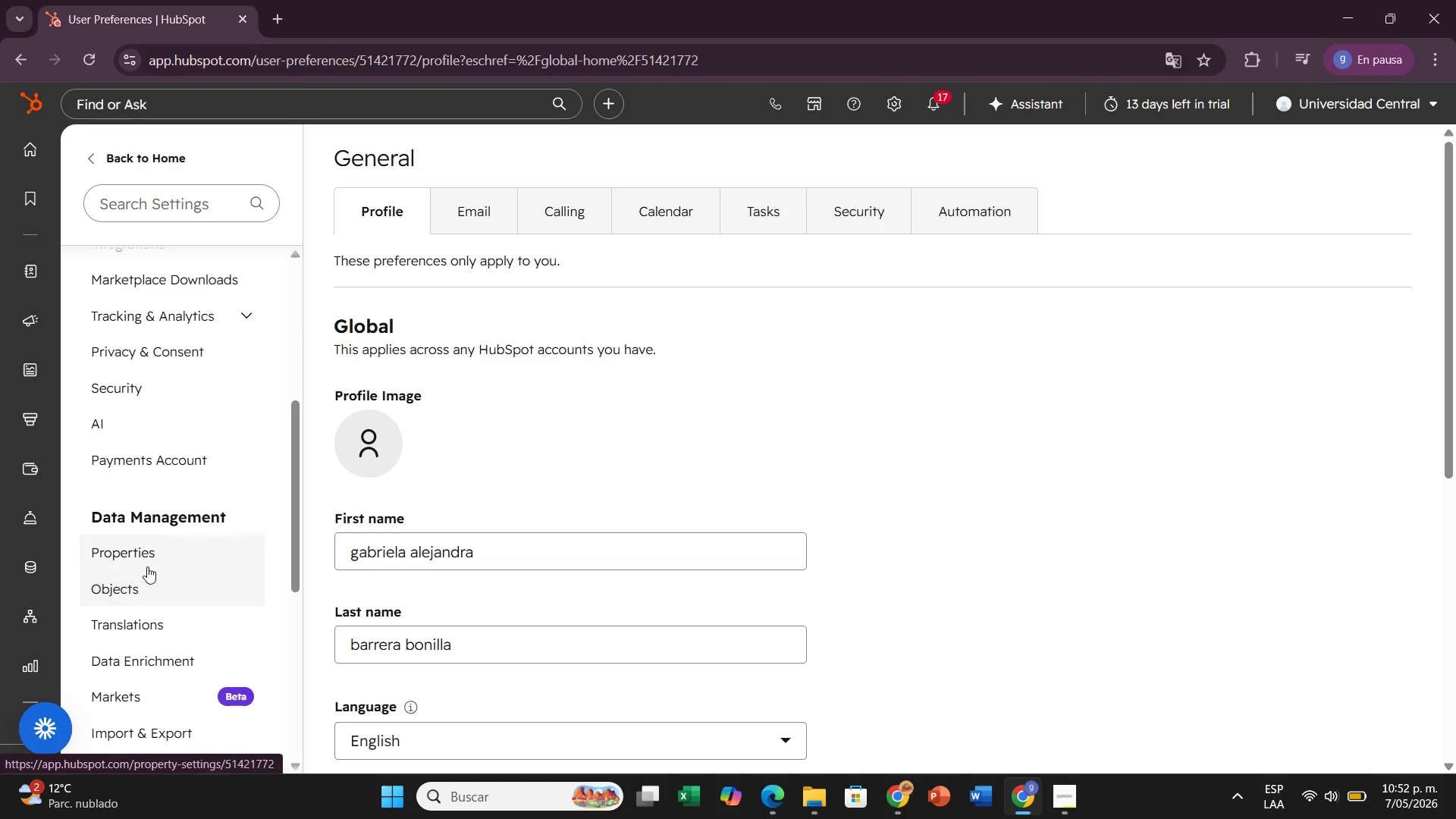 
left_click([148, 564])
 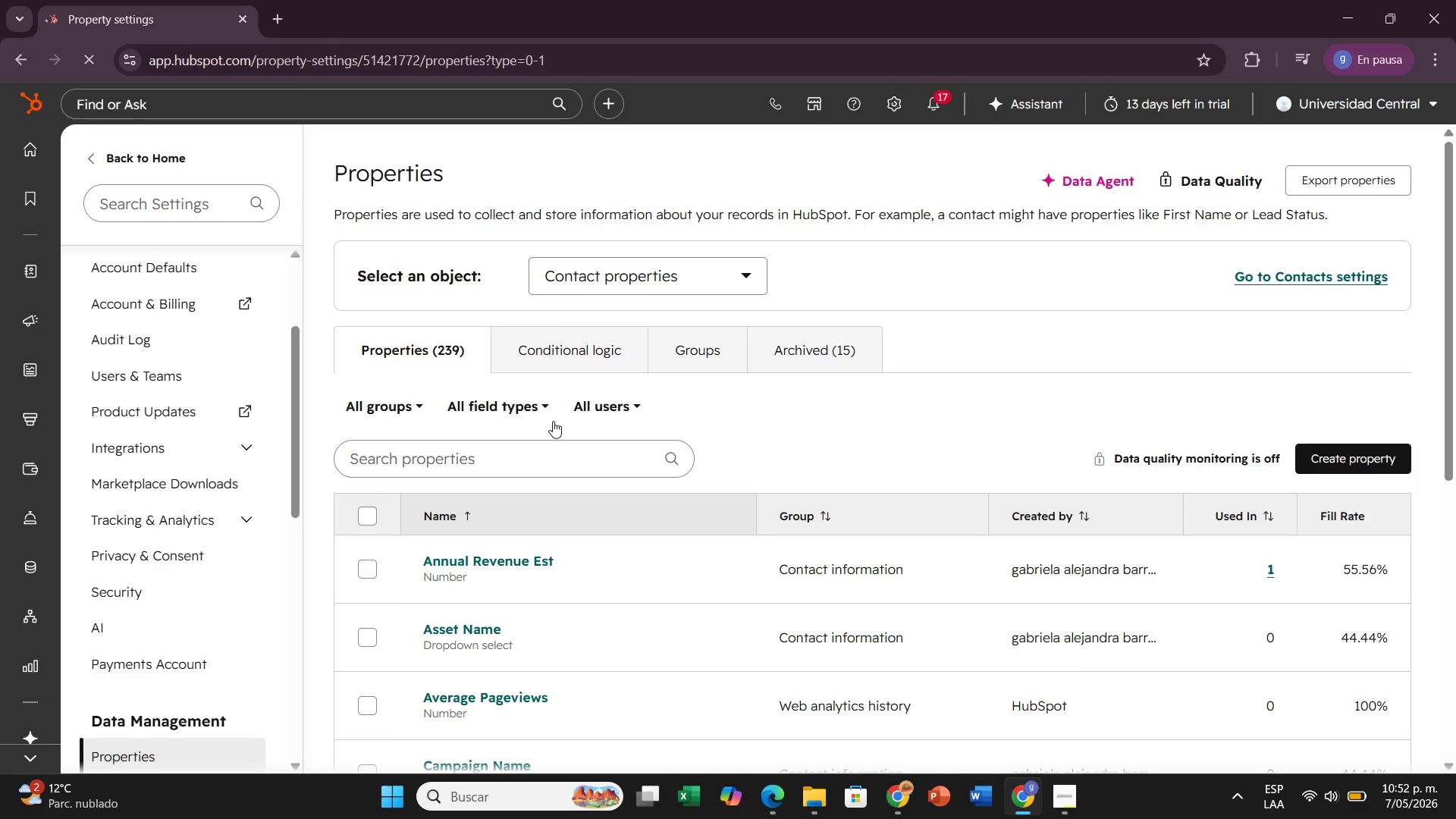 
wait(5.31)
 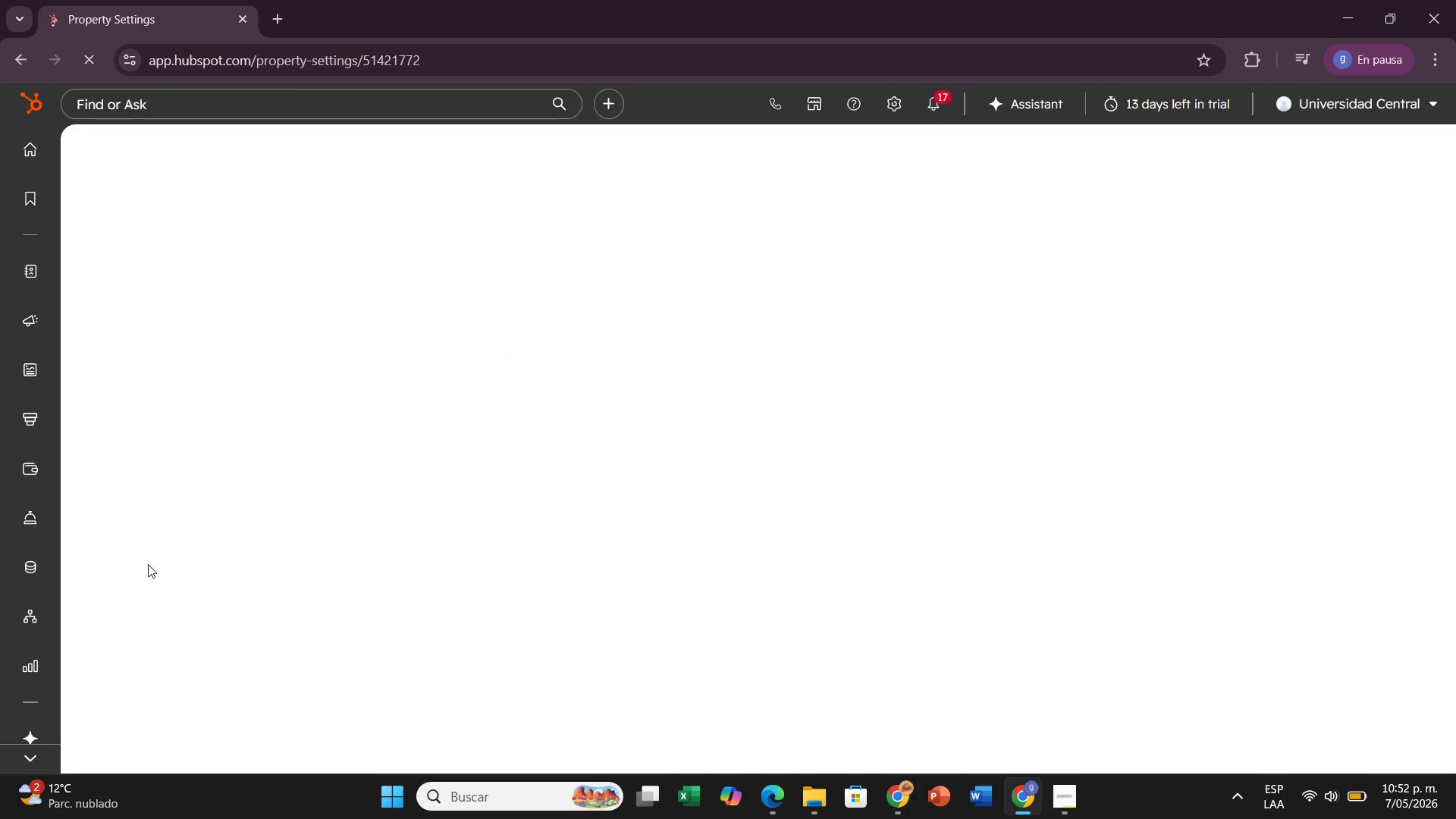 
left_click([511, 402])
 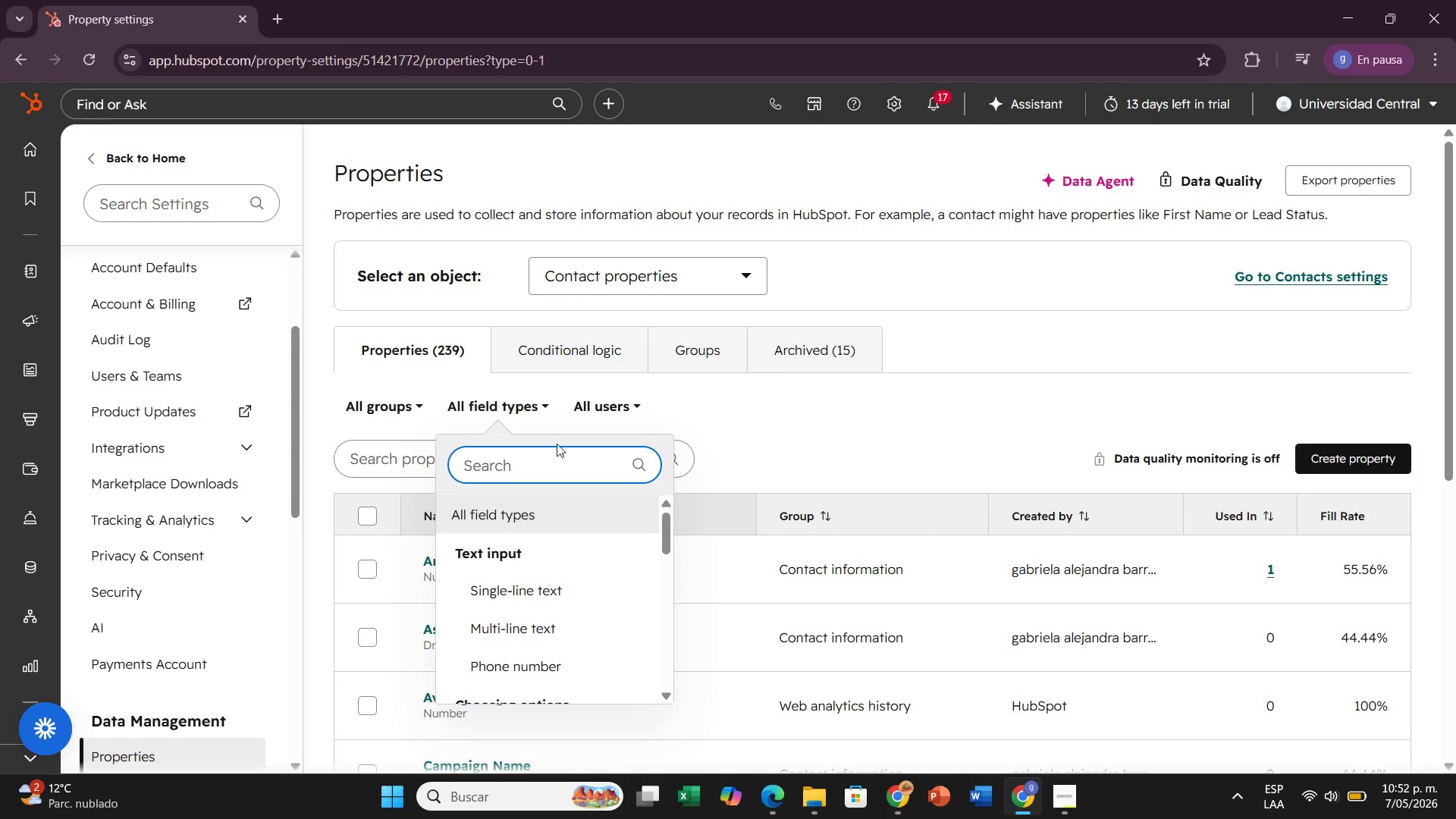 
left_click([586, 407])
 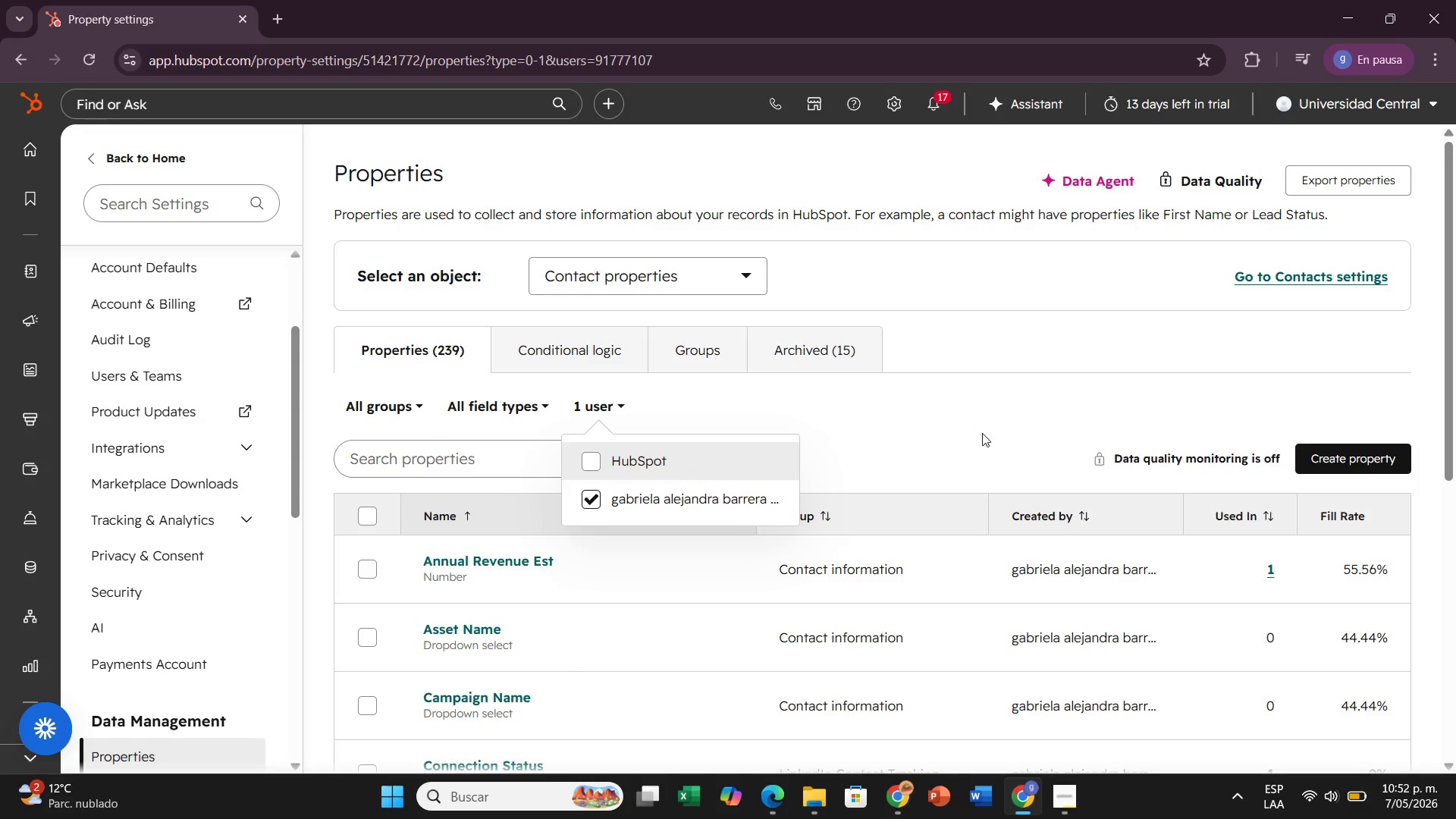 
scroll: coordinate [993, 423], scroll_direction: down, amount: 1.0
 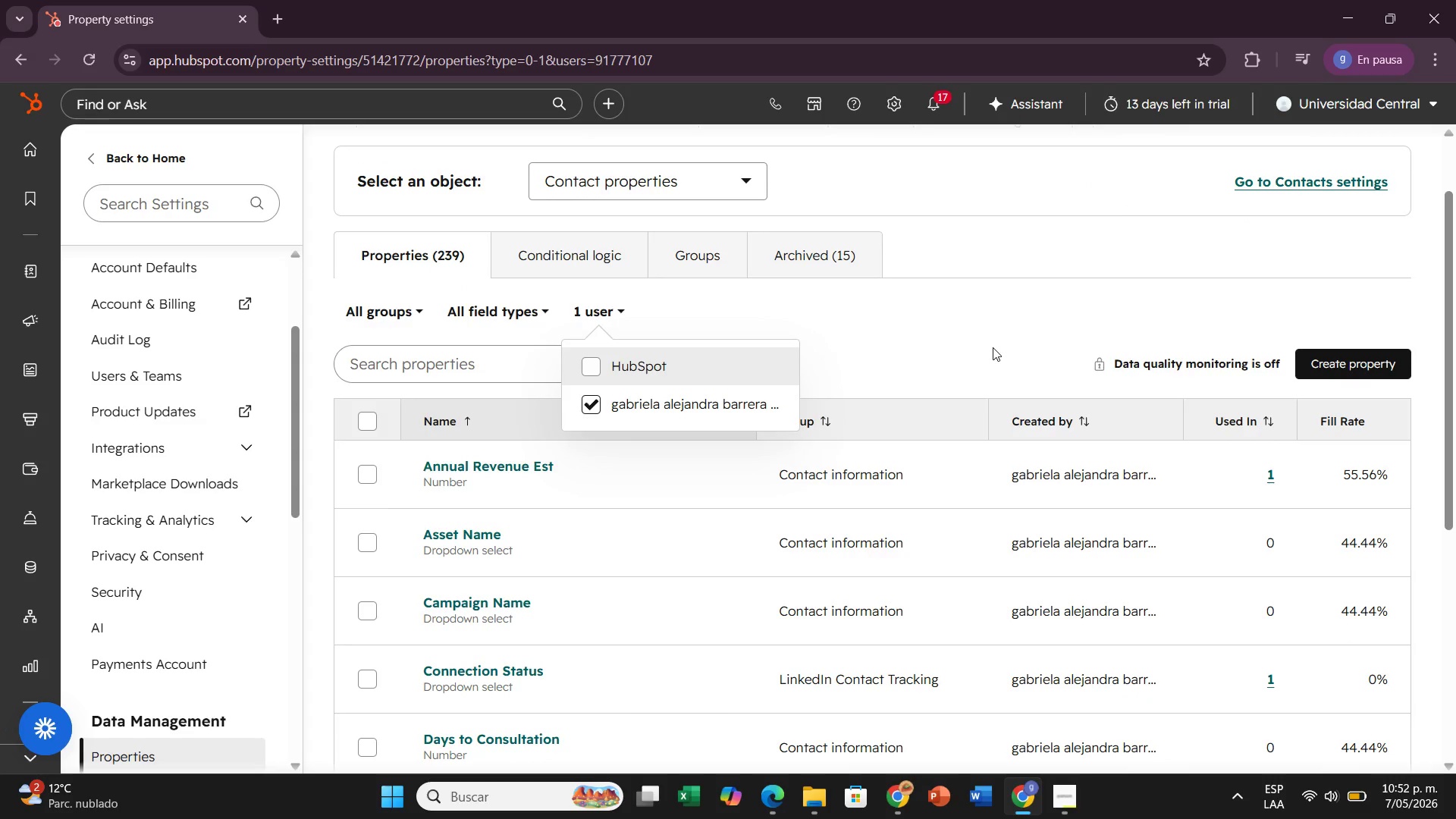 
left_click([993, 347])
 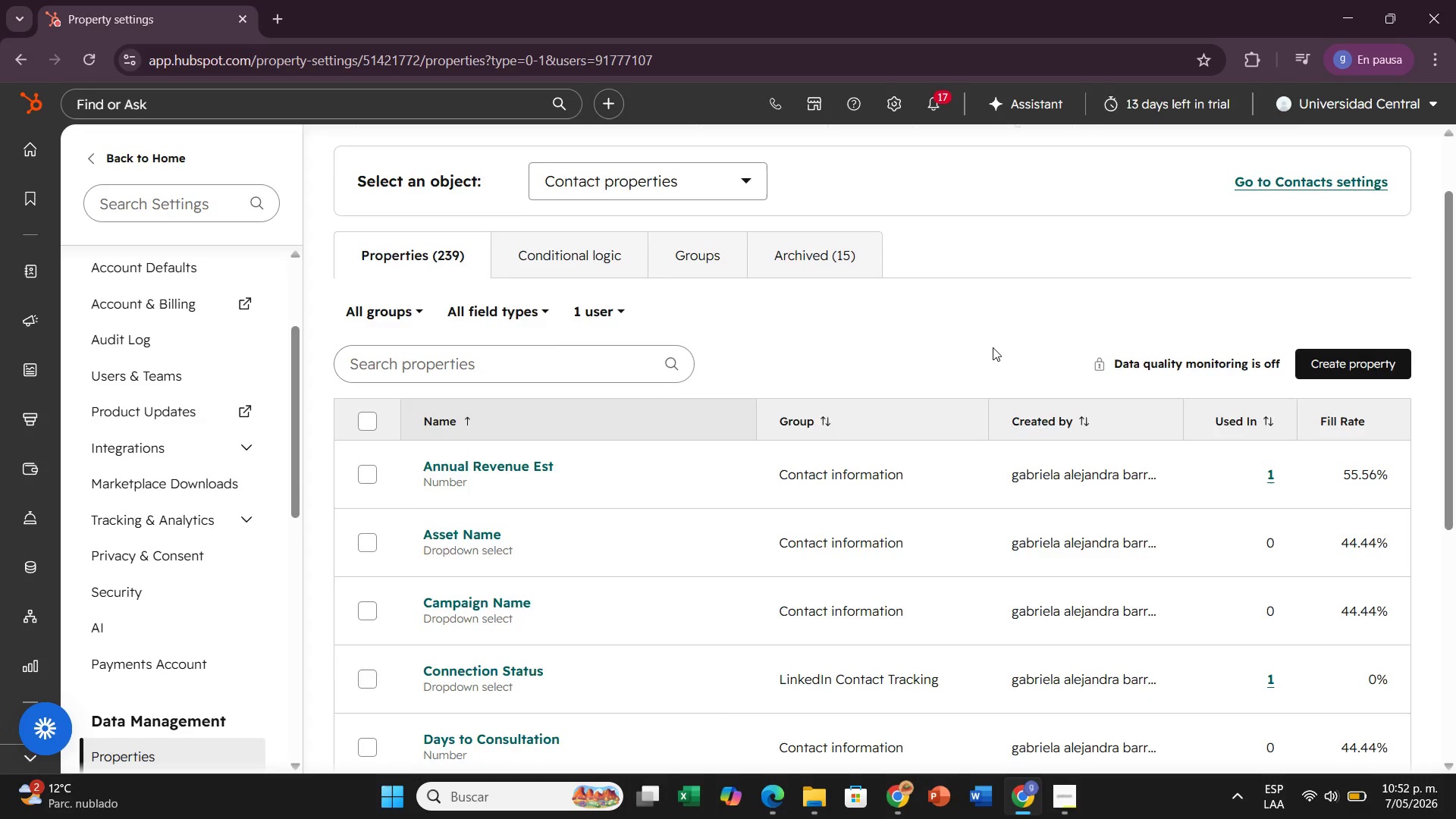 
scroll: coordinate [891, 551], scroll_direction: down, amount: 4.0
 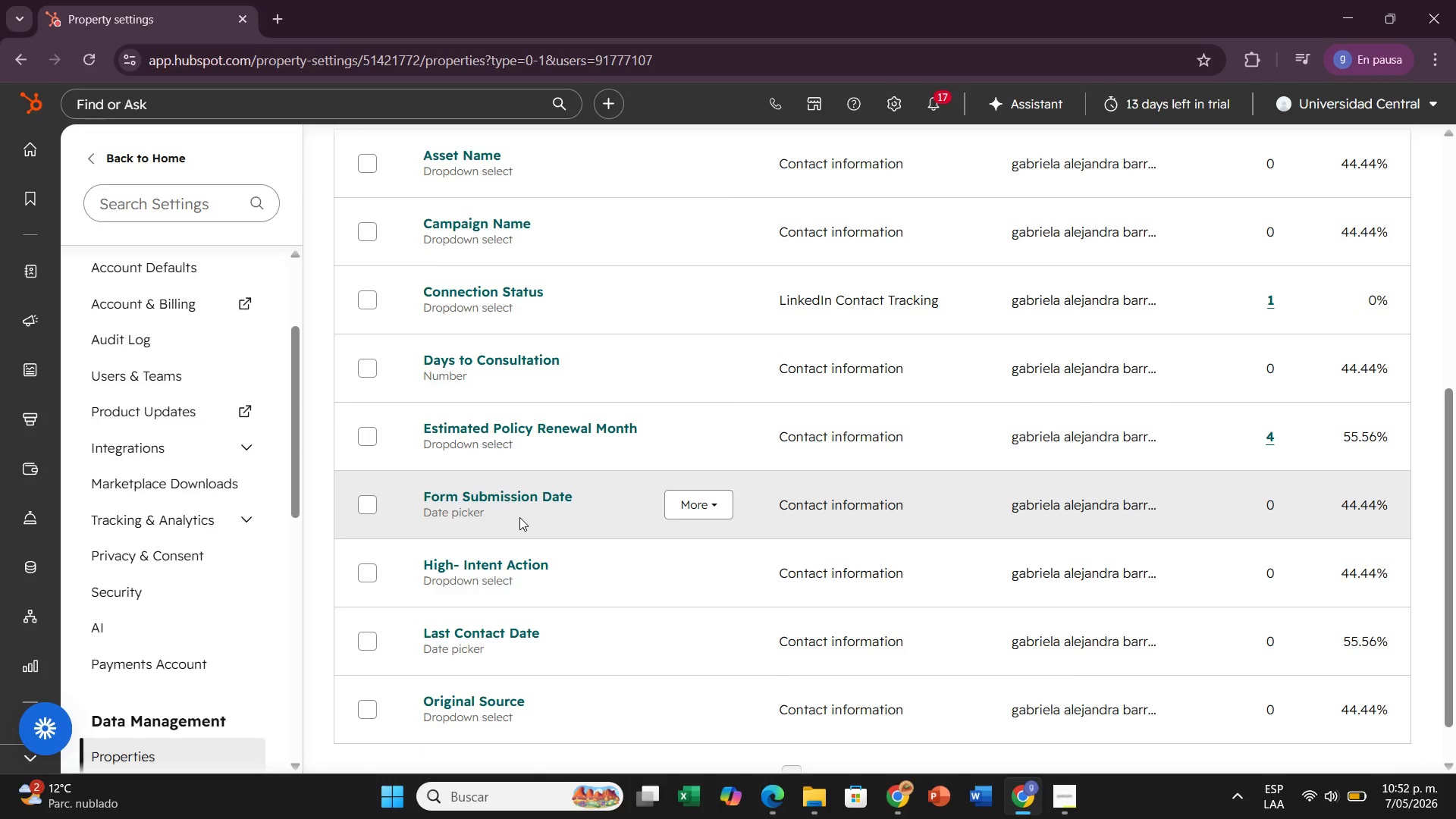 
wait(9.43)
 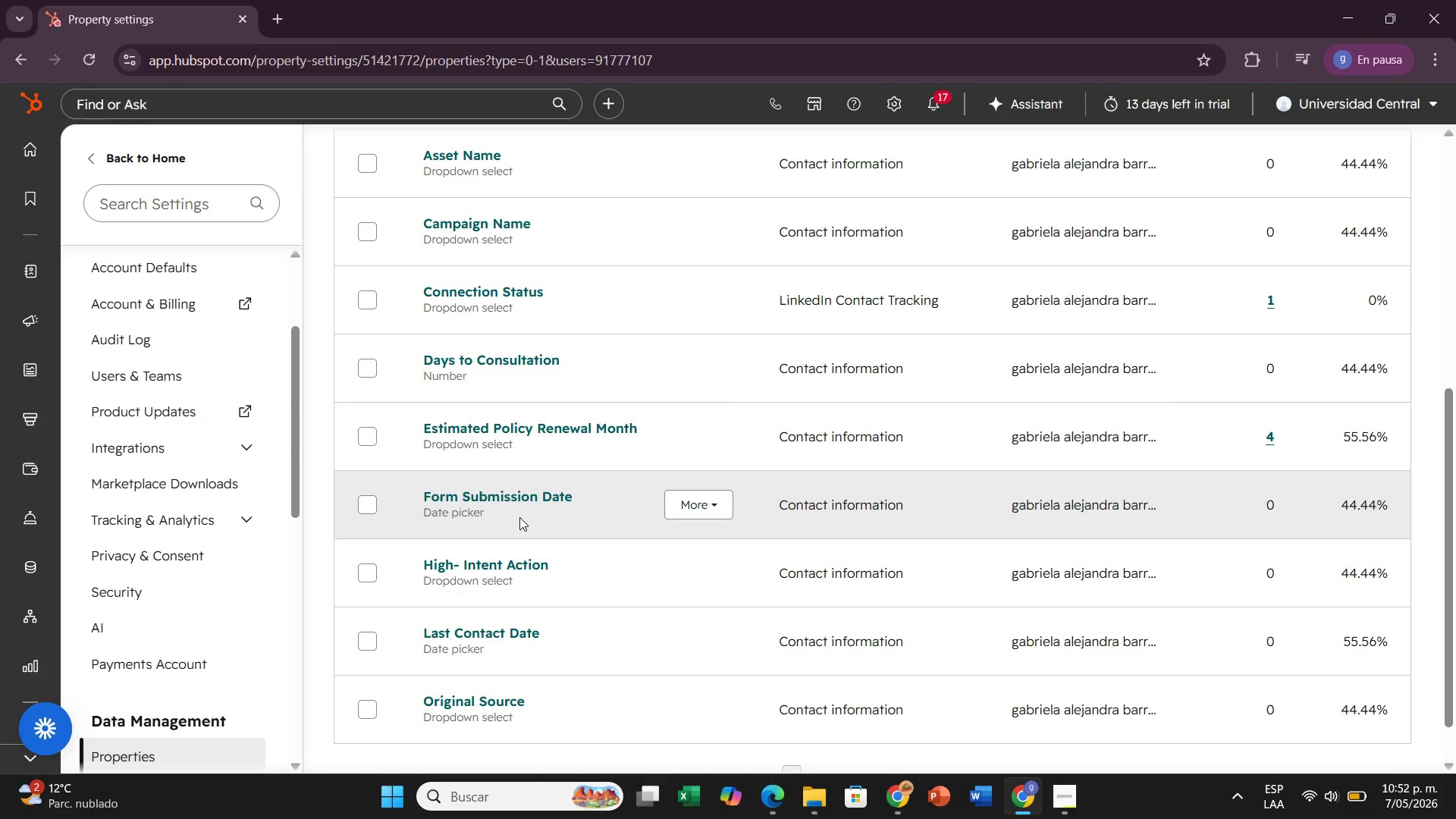 
scroll: coordinate [921, 397], scroll_direction: up, amount: 3.0
 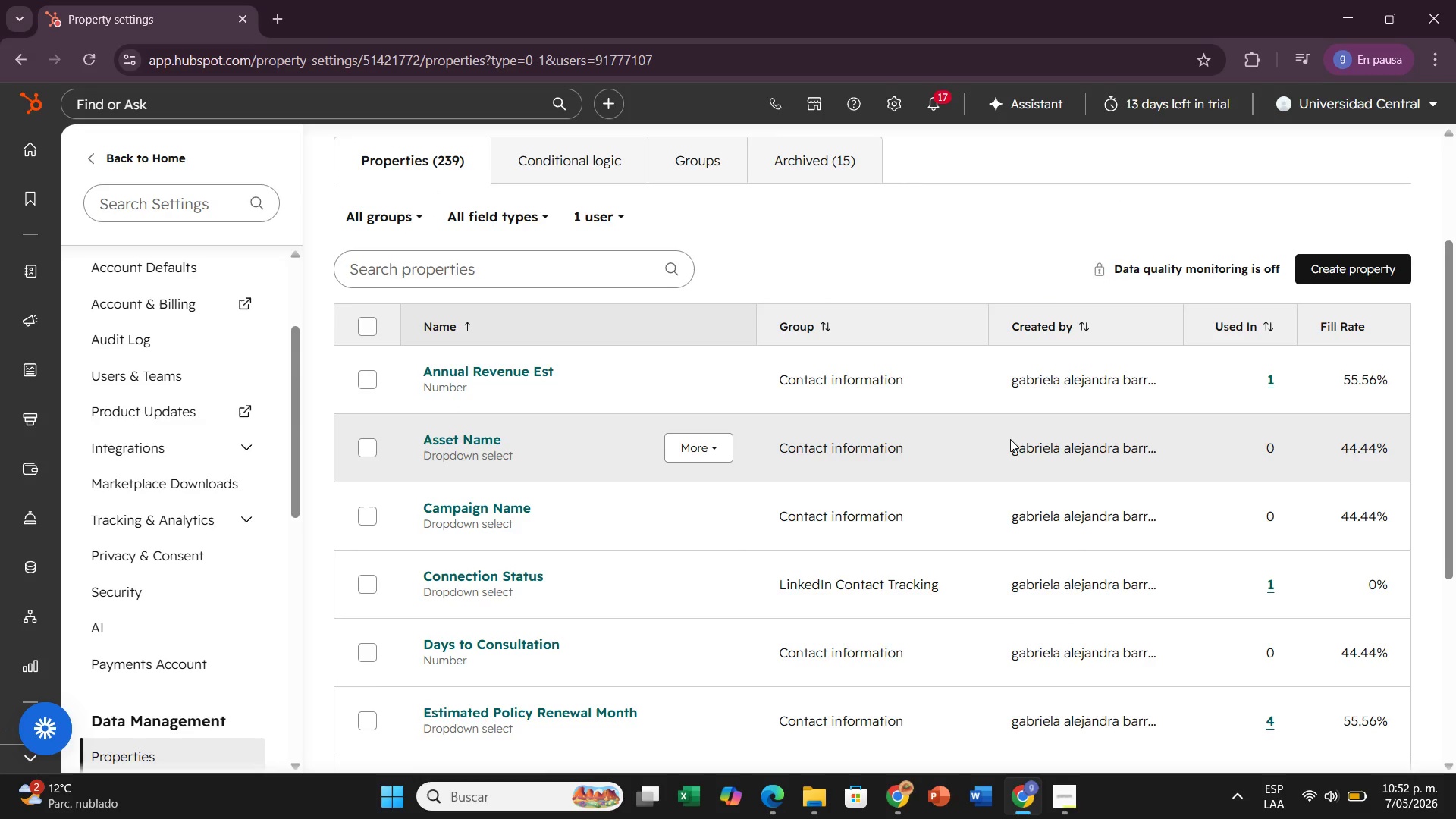 
scroll: coordinate [1010, 439], scroll_direction: down, amount: 1.0
 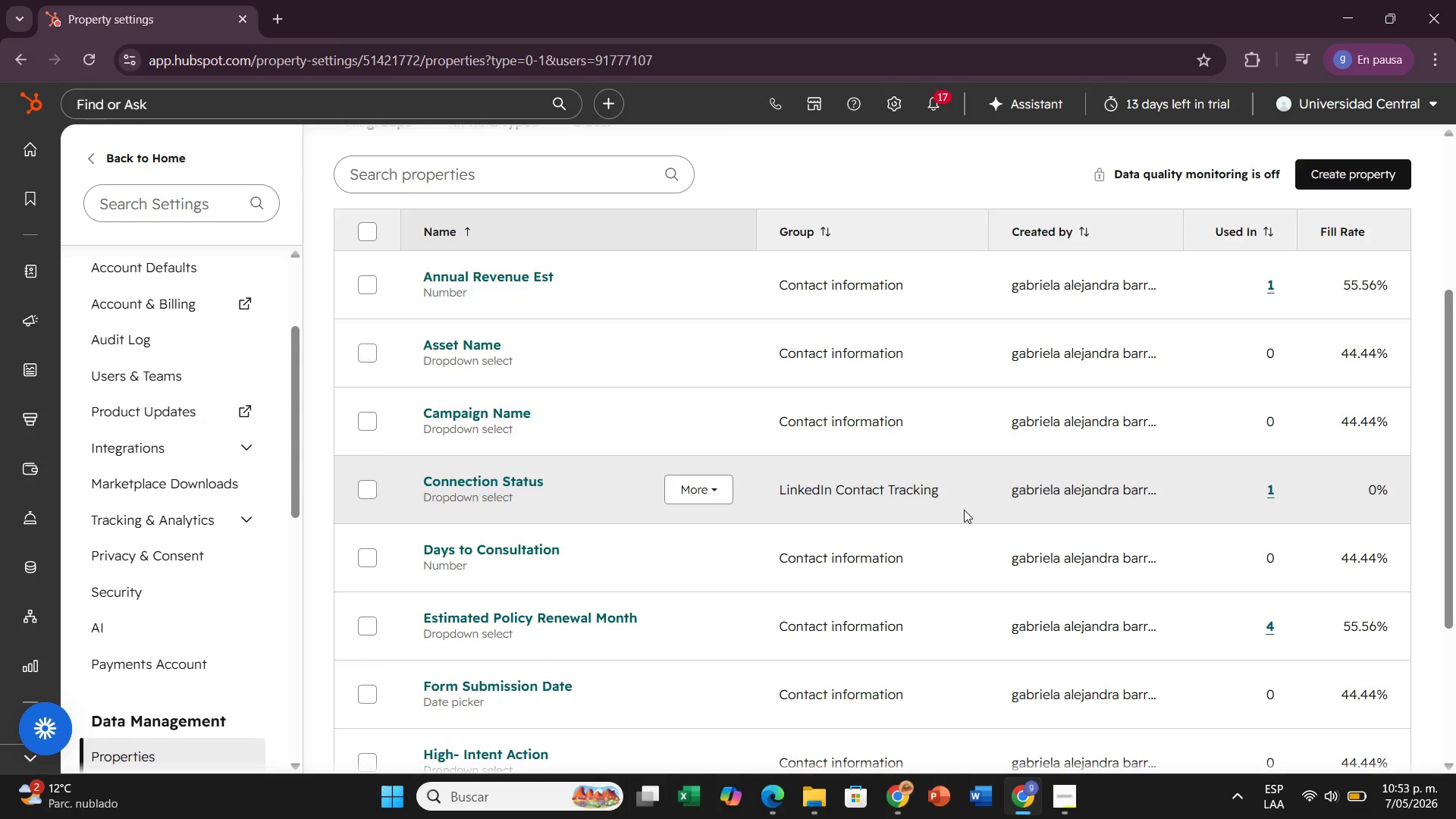 
wait(18.26)
 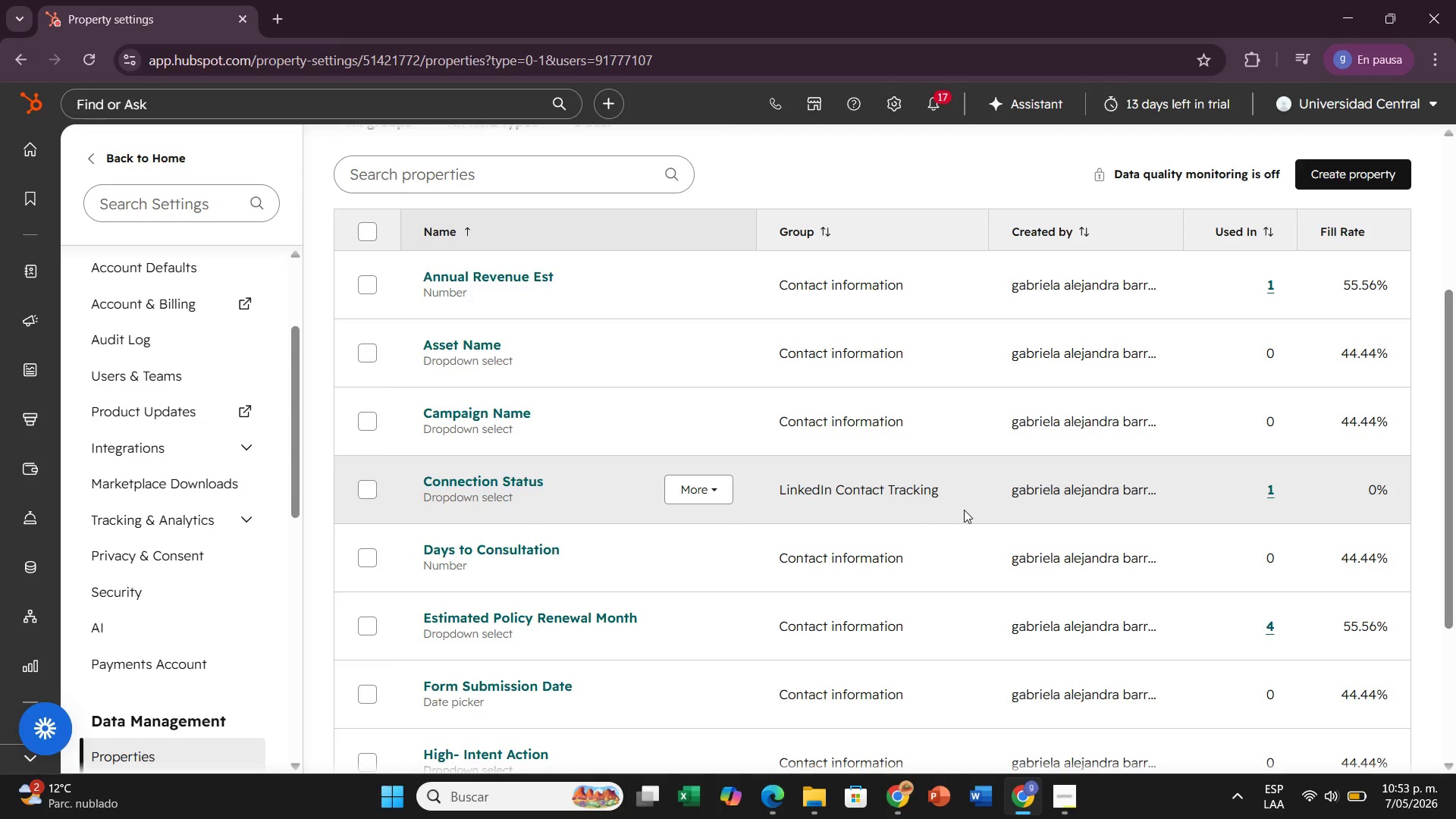 
scroll: coordinate [840, 531], scroll_direction: down, amount: 3.0
 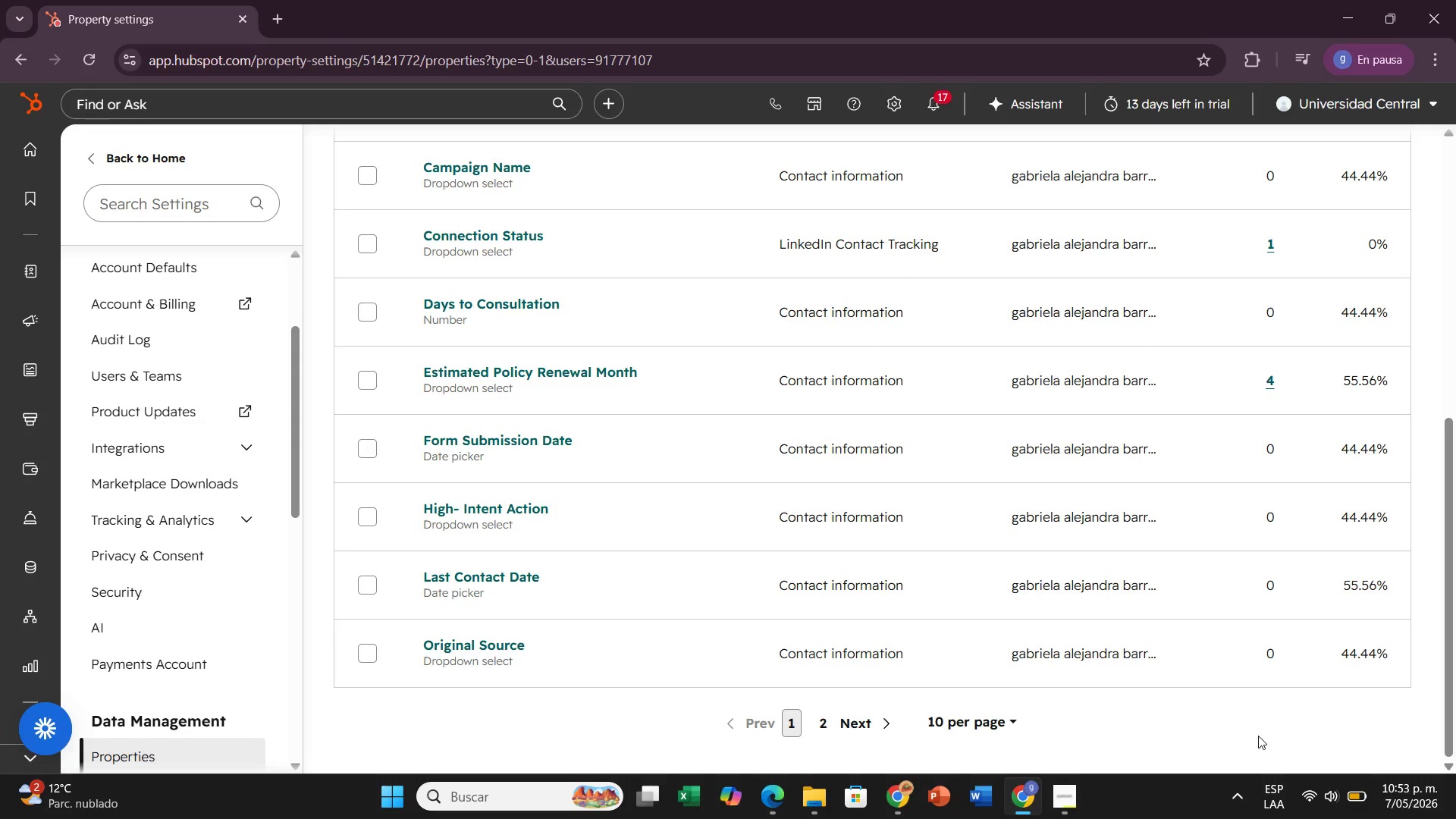 
wait(13.45)
 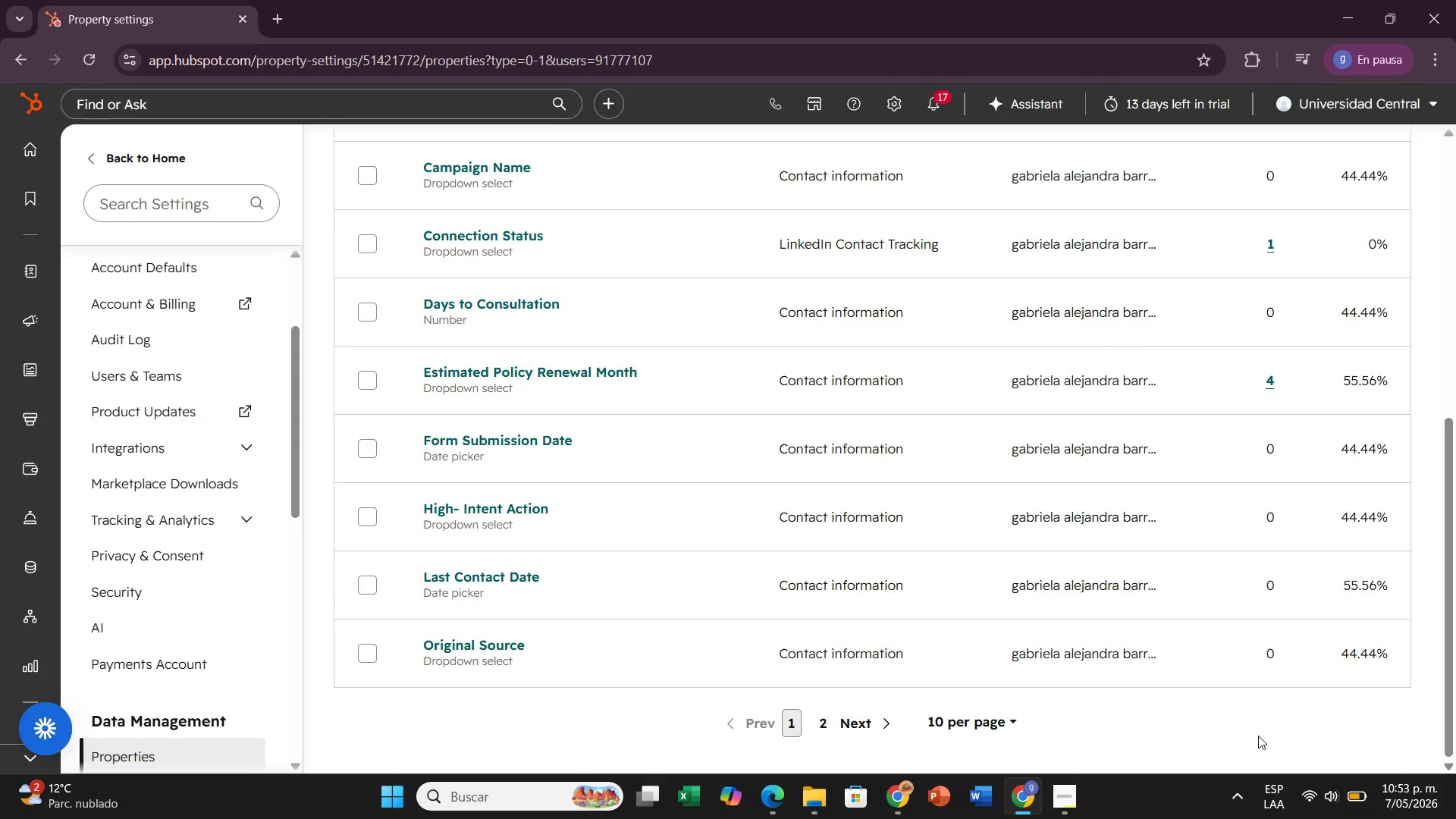 
left_click([817, 718])
 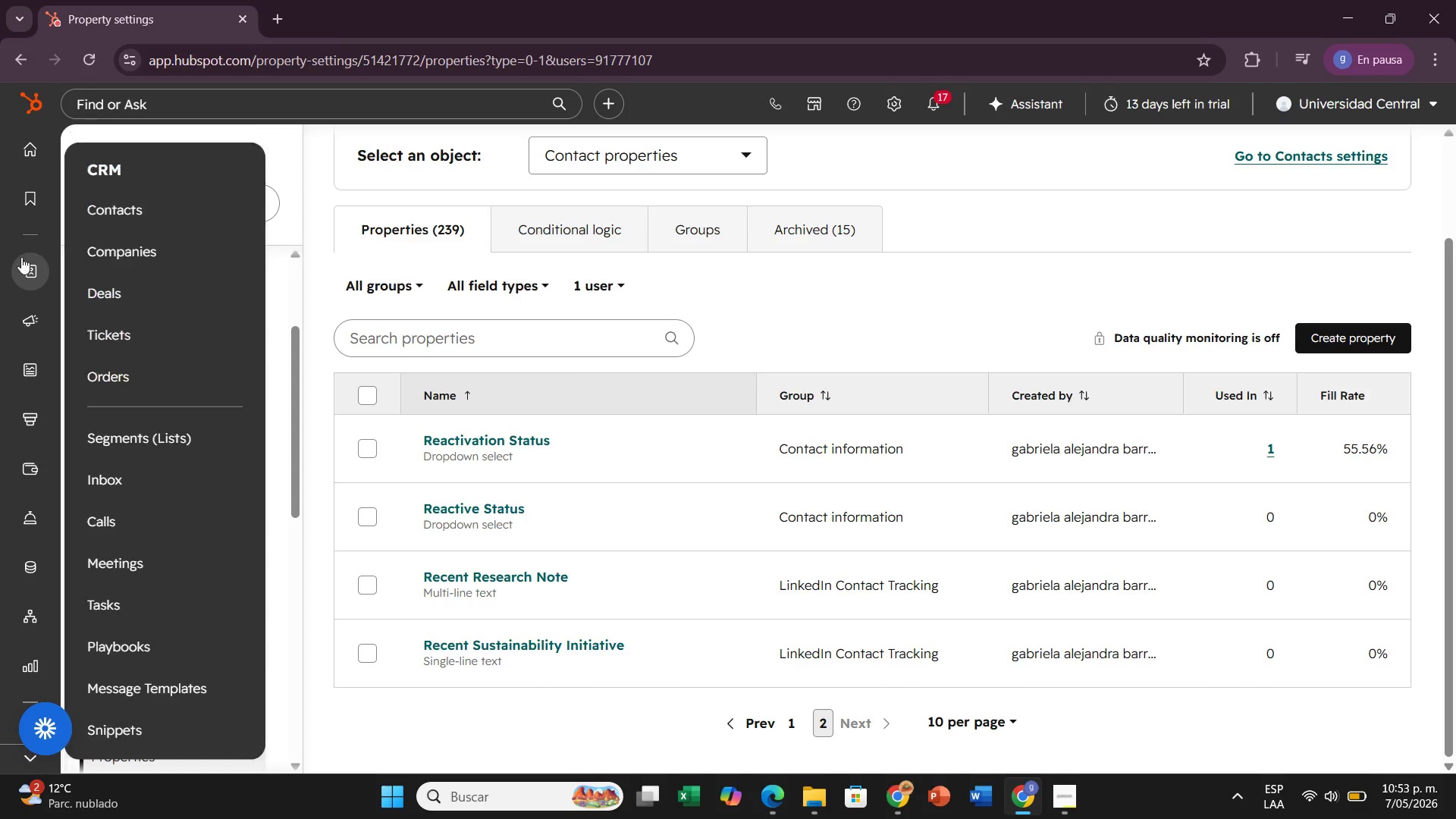 
left_click([120, 221])
 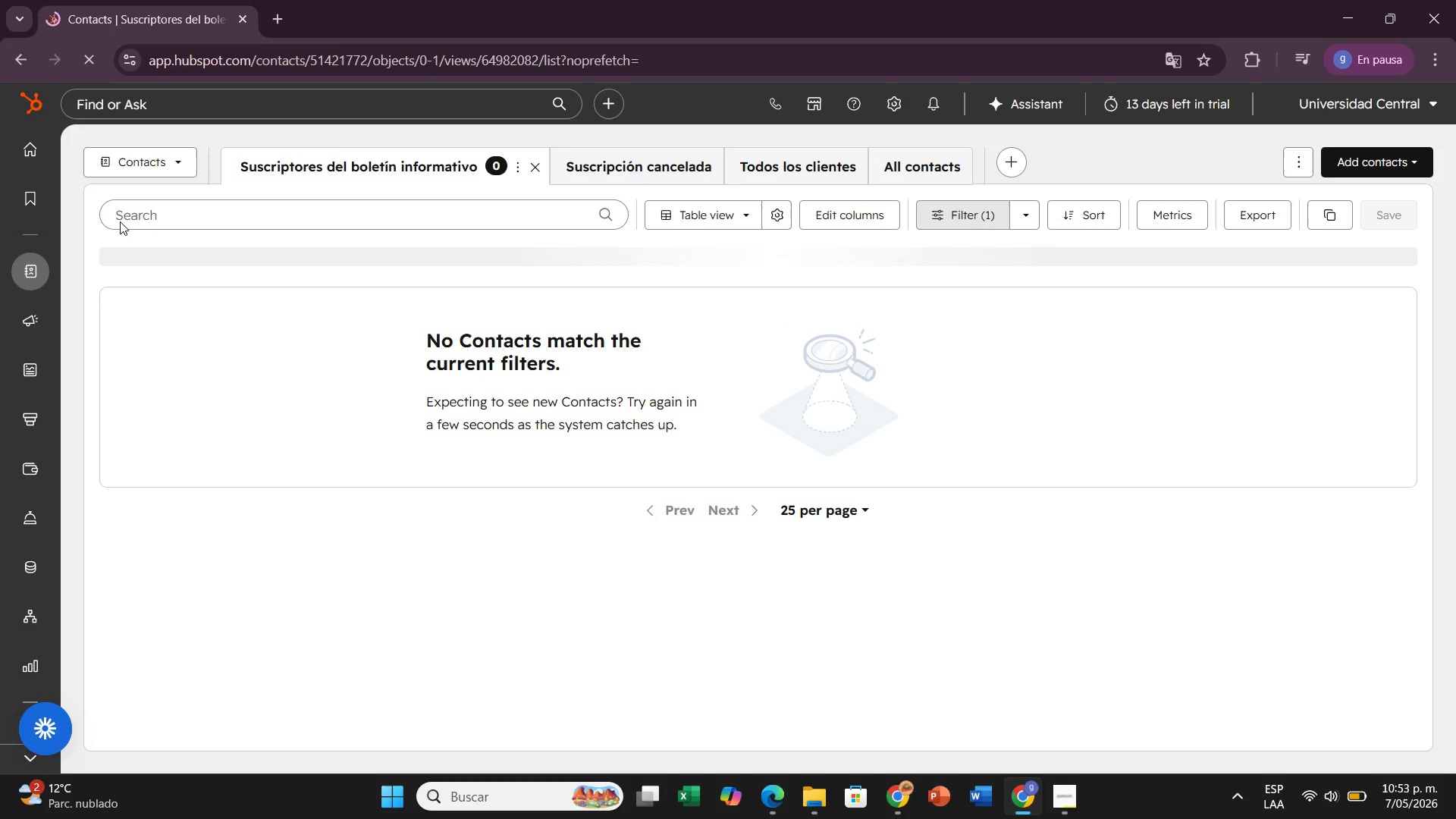 
wait(6.02)
 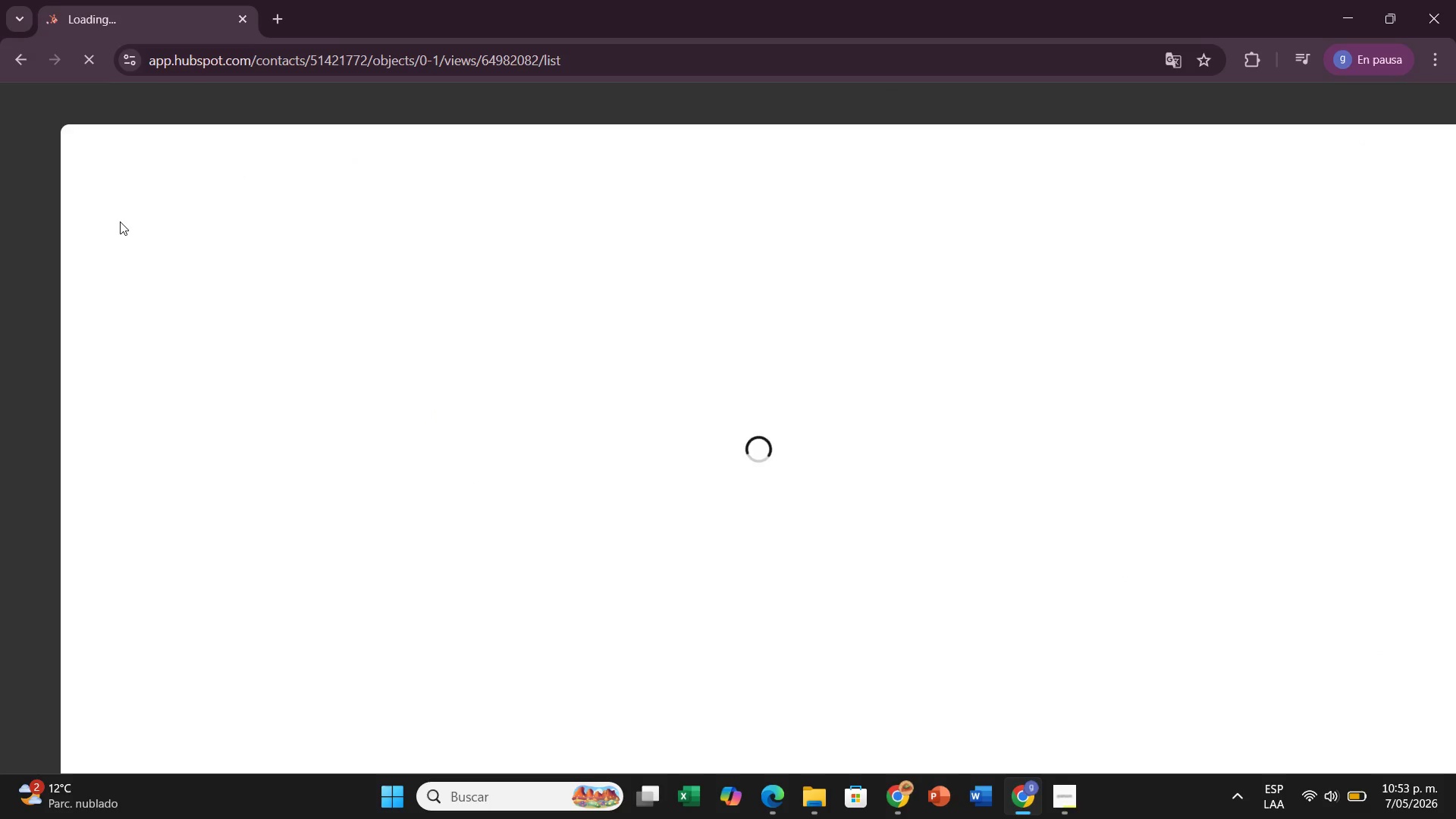 
left_click([897, 162])
 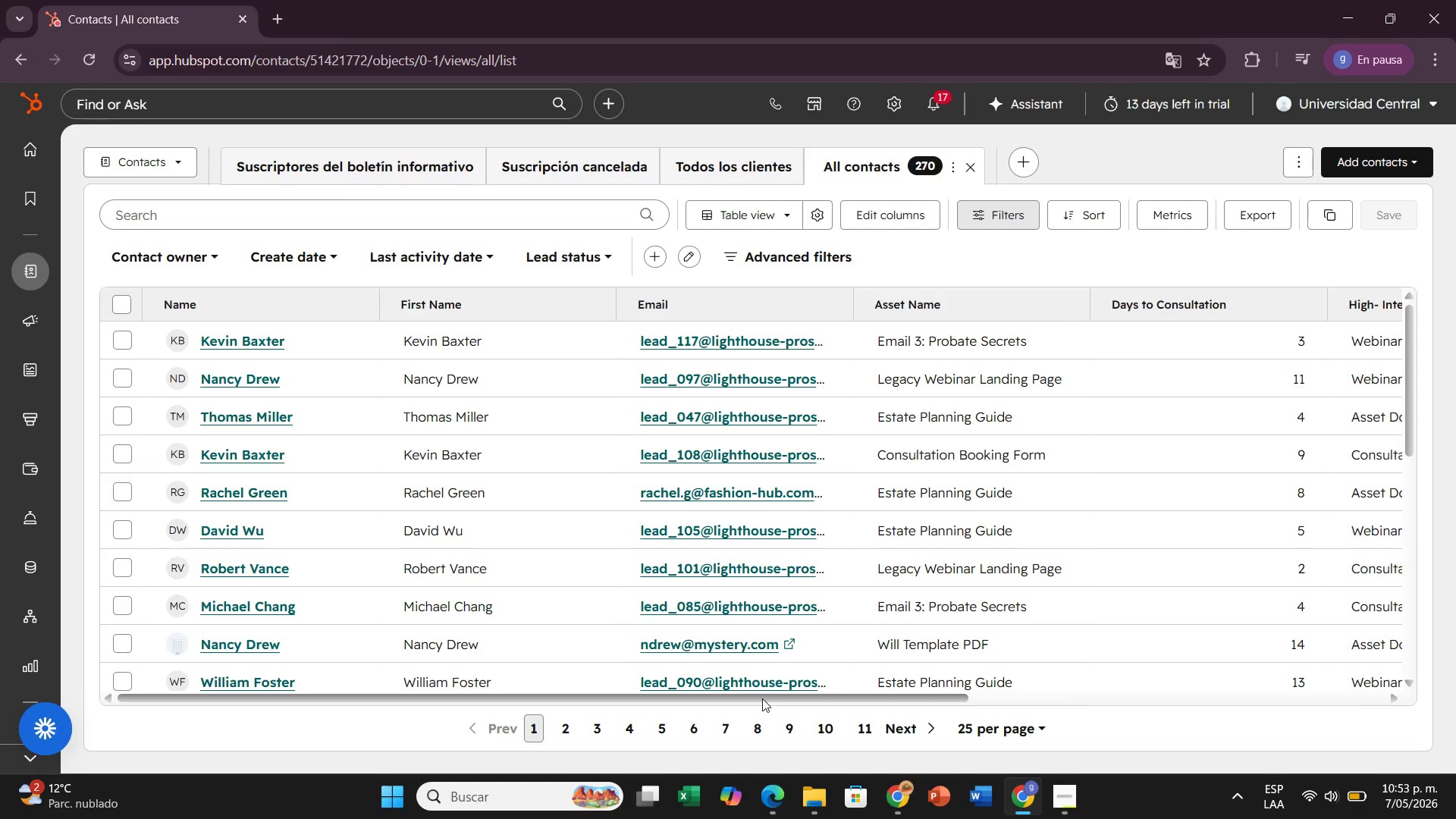 
wait(25.0)
 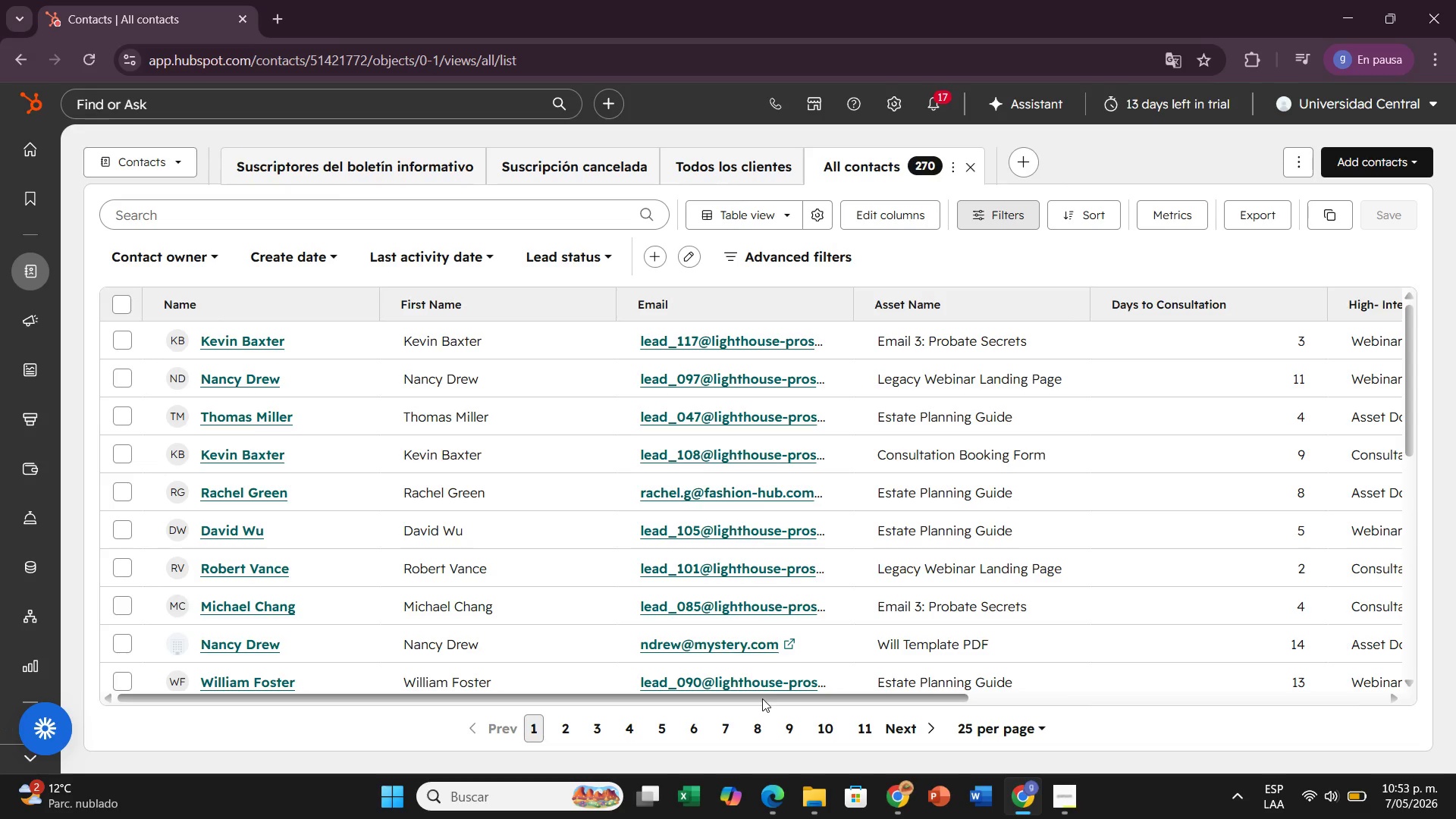 
left_click_drag(start_coordinate=[762, 698], to_coordinate=[1043, 645])
 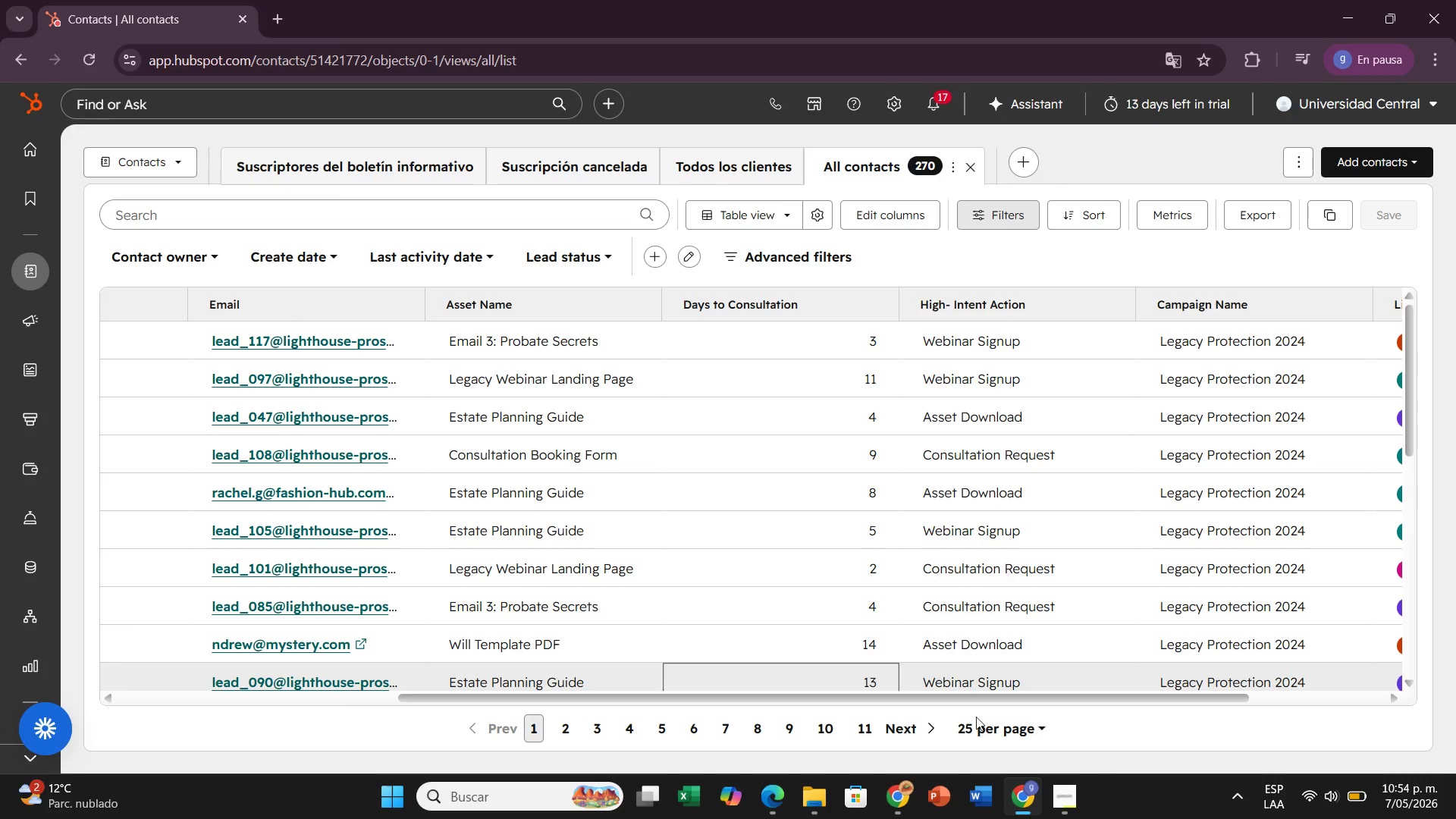 
wait(5.95)
 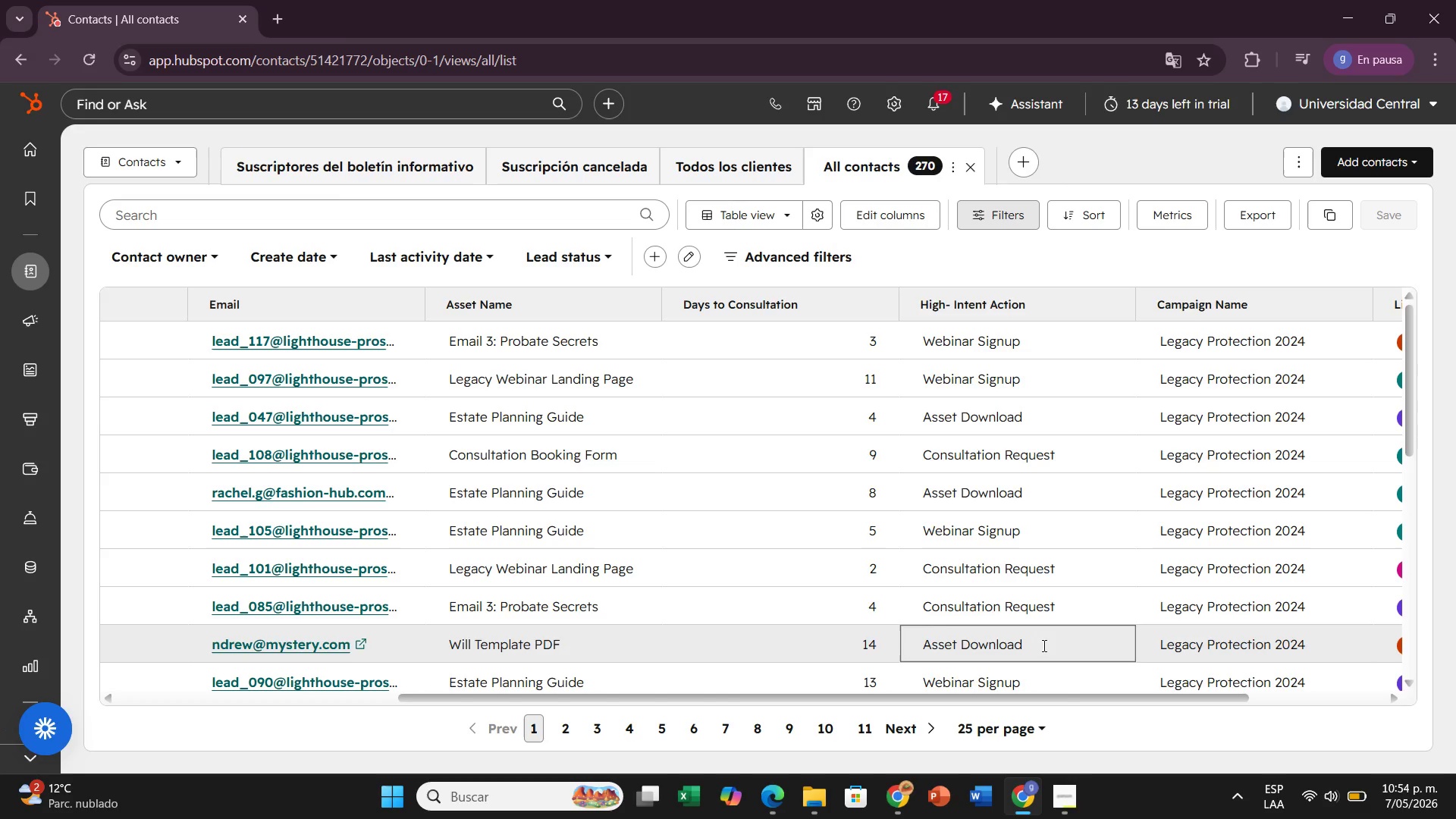 
left_click_drag(start_coordinate=[955, 696], to_coordinate=[442, 646])
 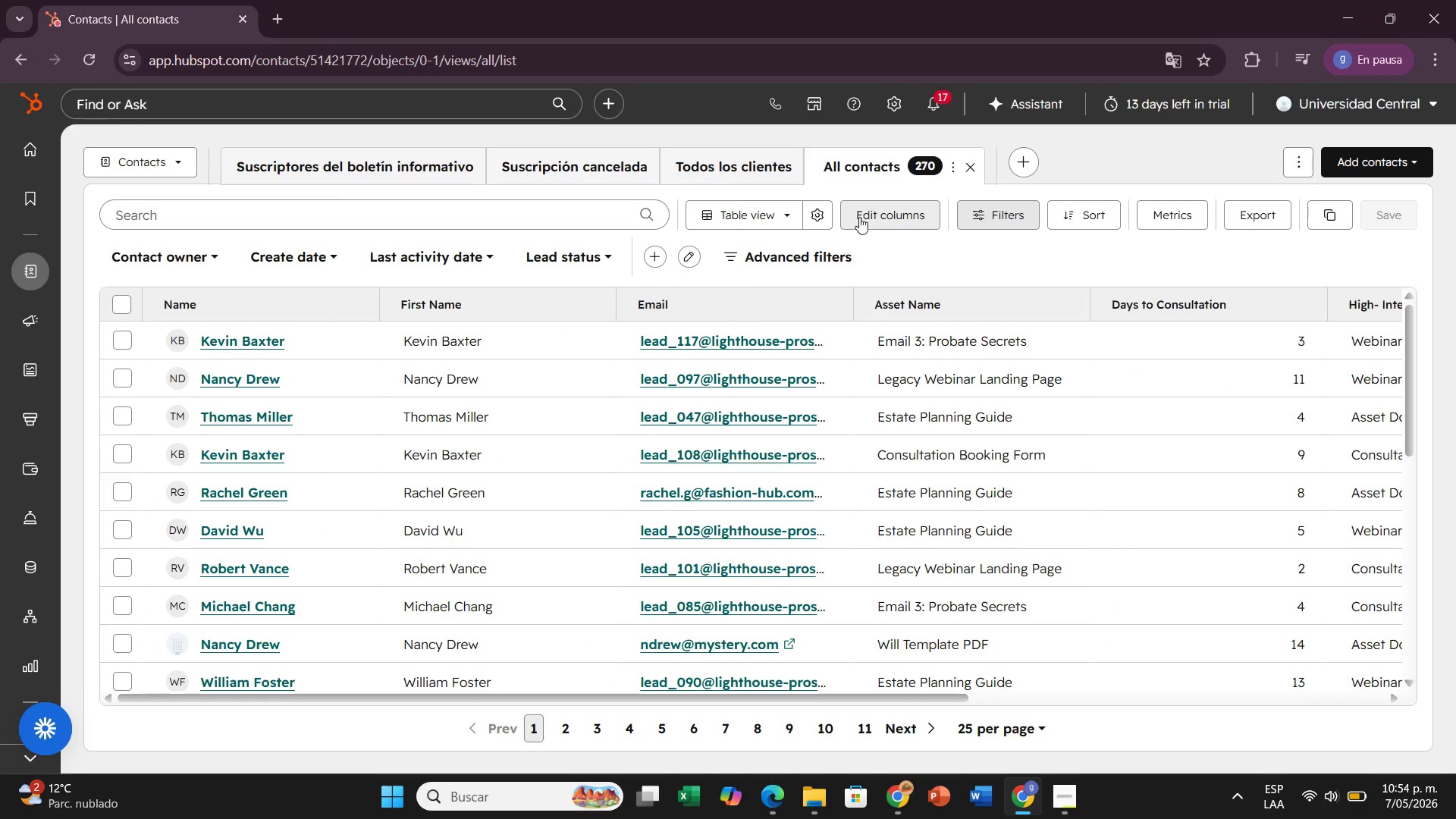 
left_click([859, 217])
 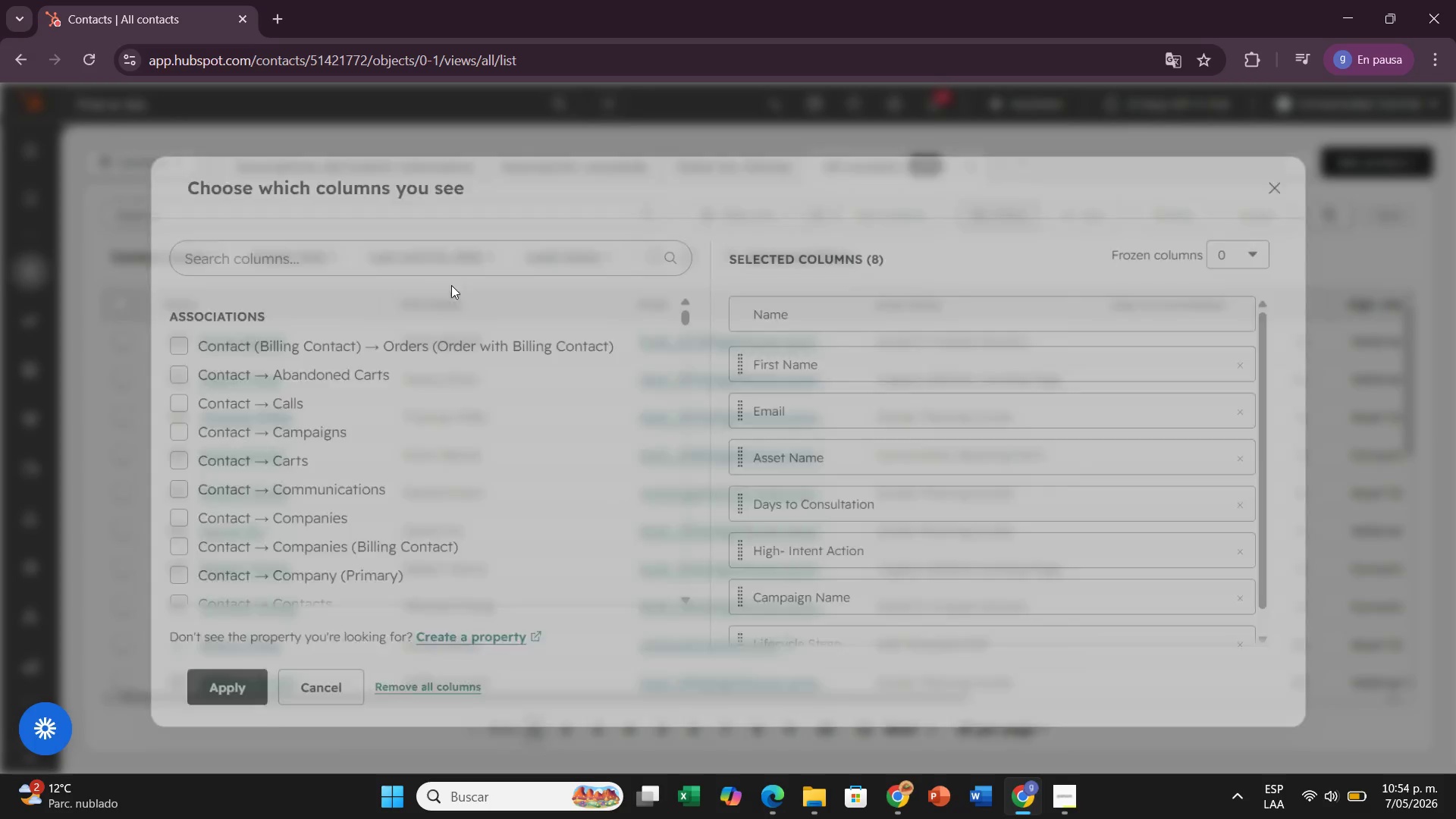 
left_click([433, 241])
 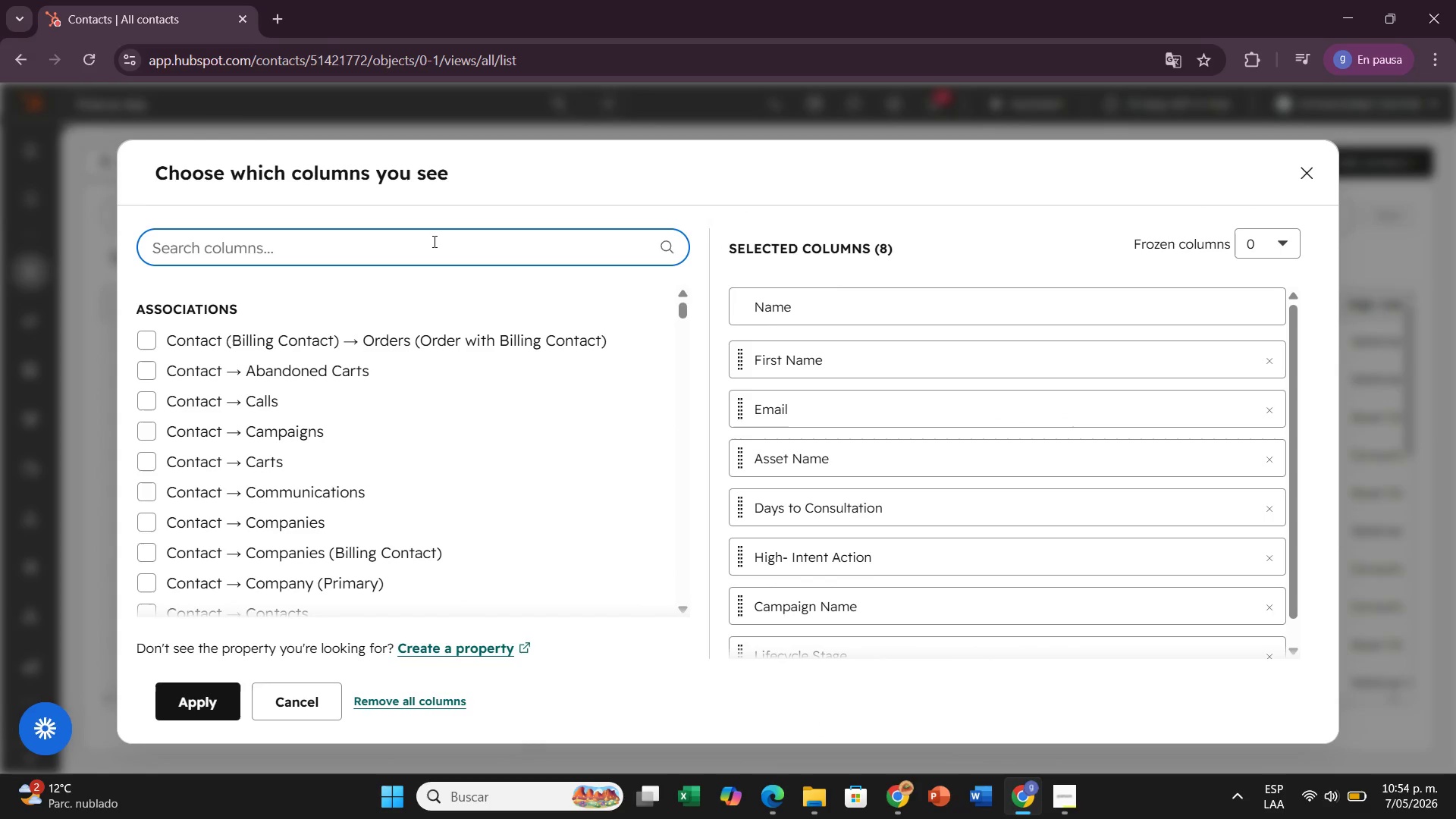 
type(for)
 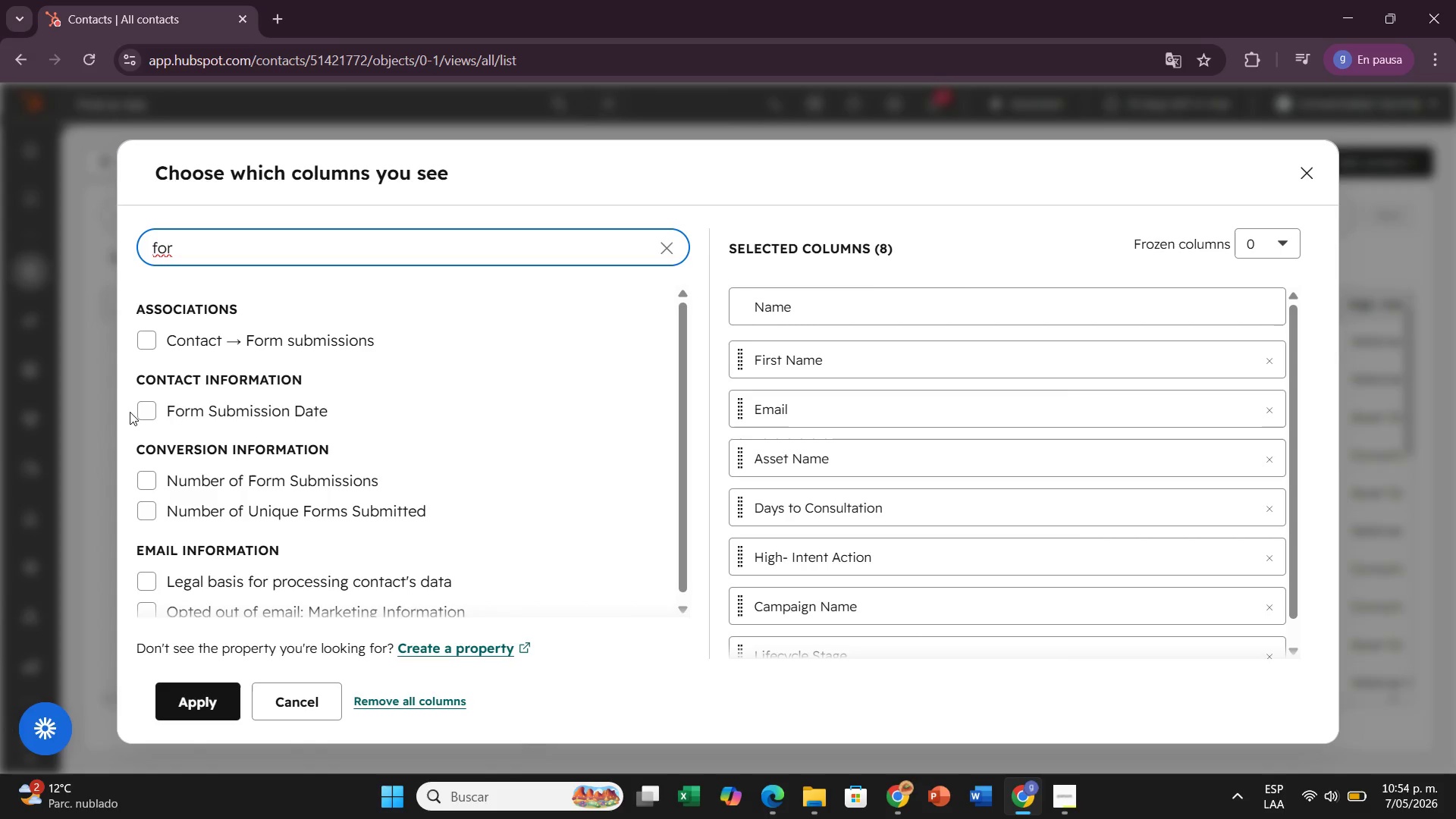 
left_click([143, 410])
 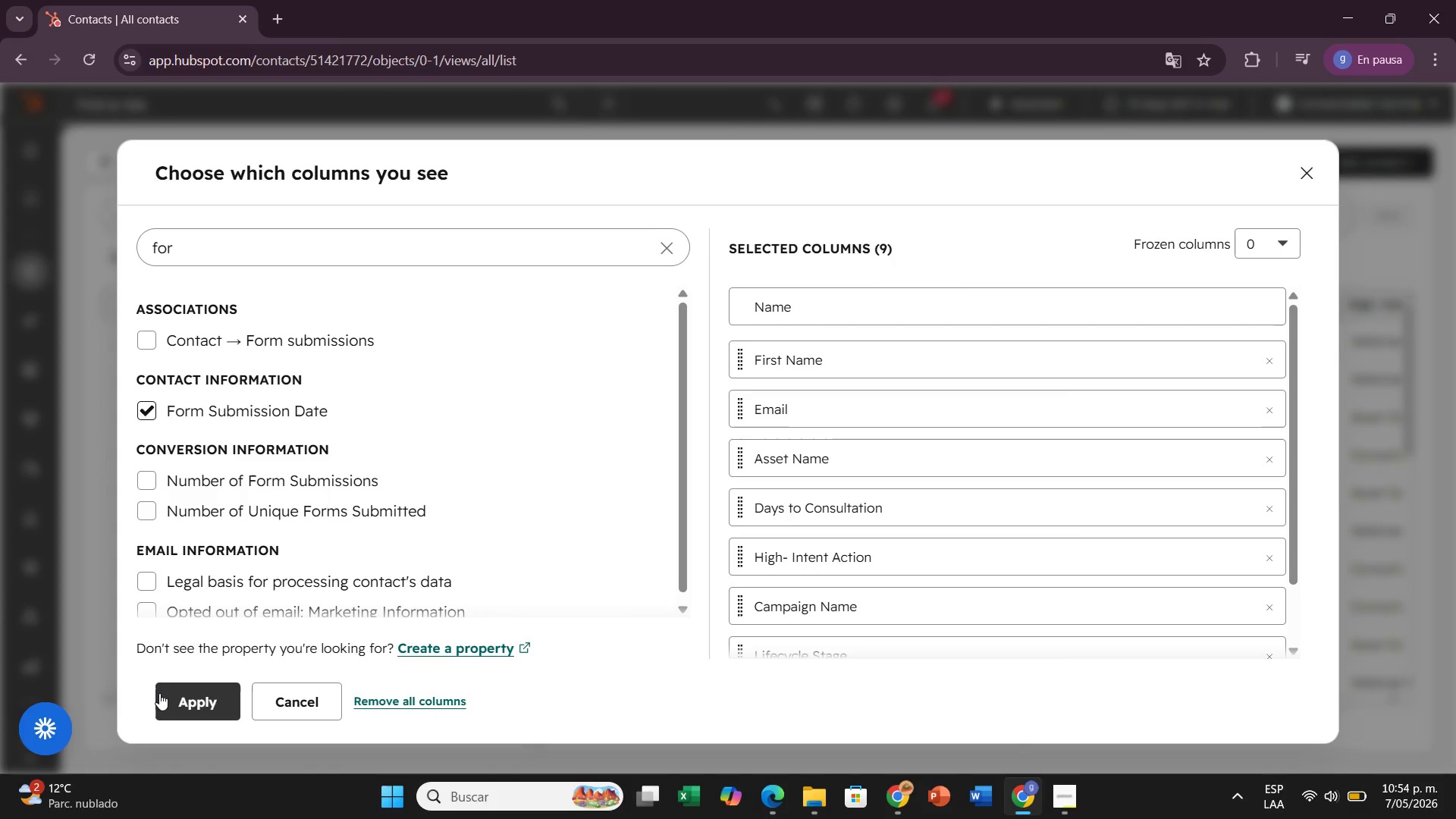 
wait(15.05)
 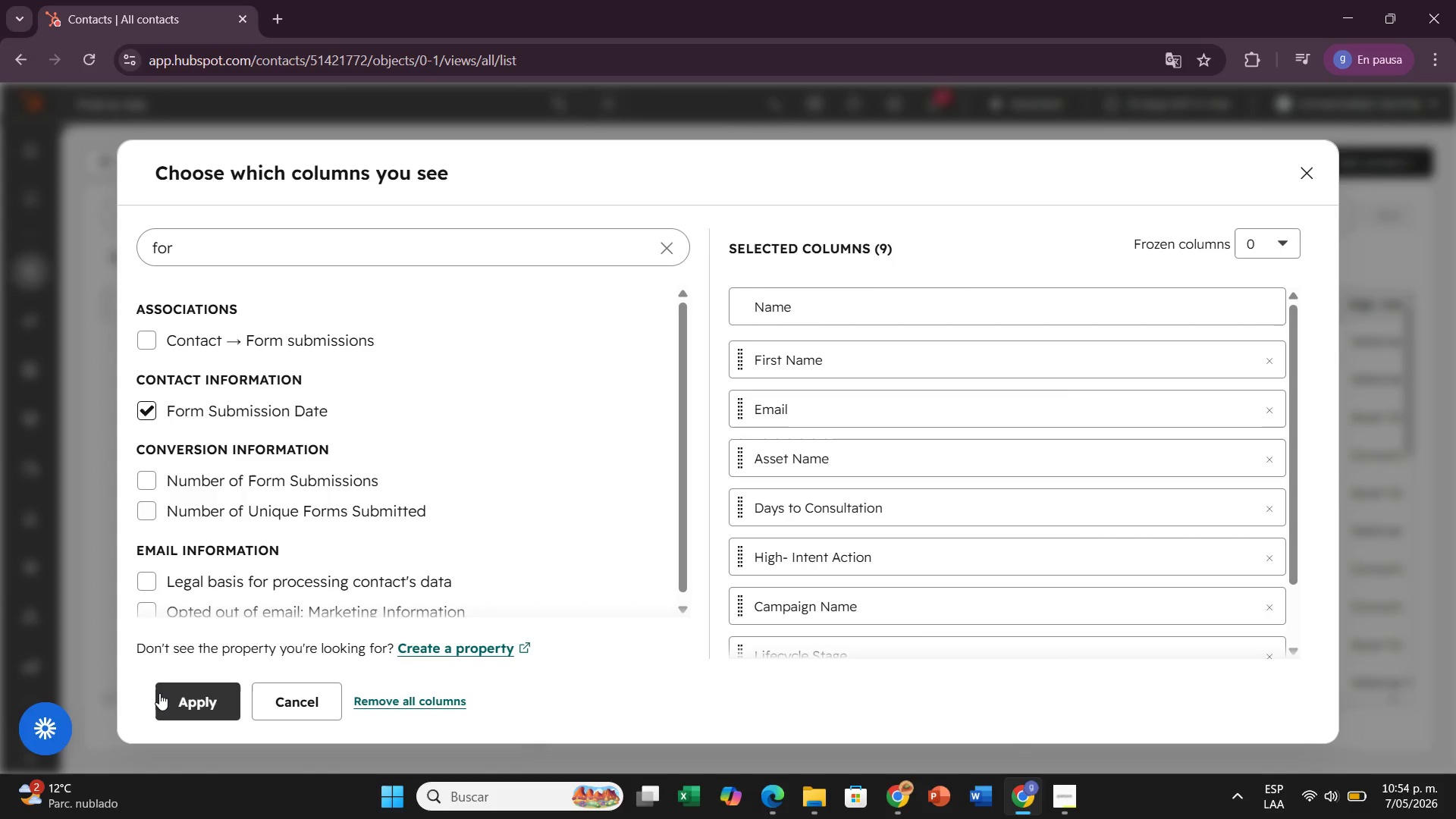 
left_click([671, 245])
 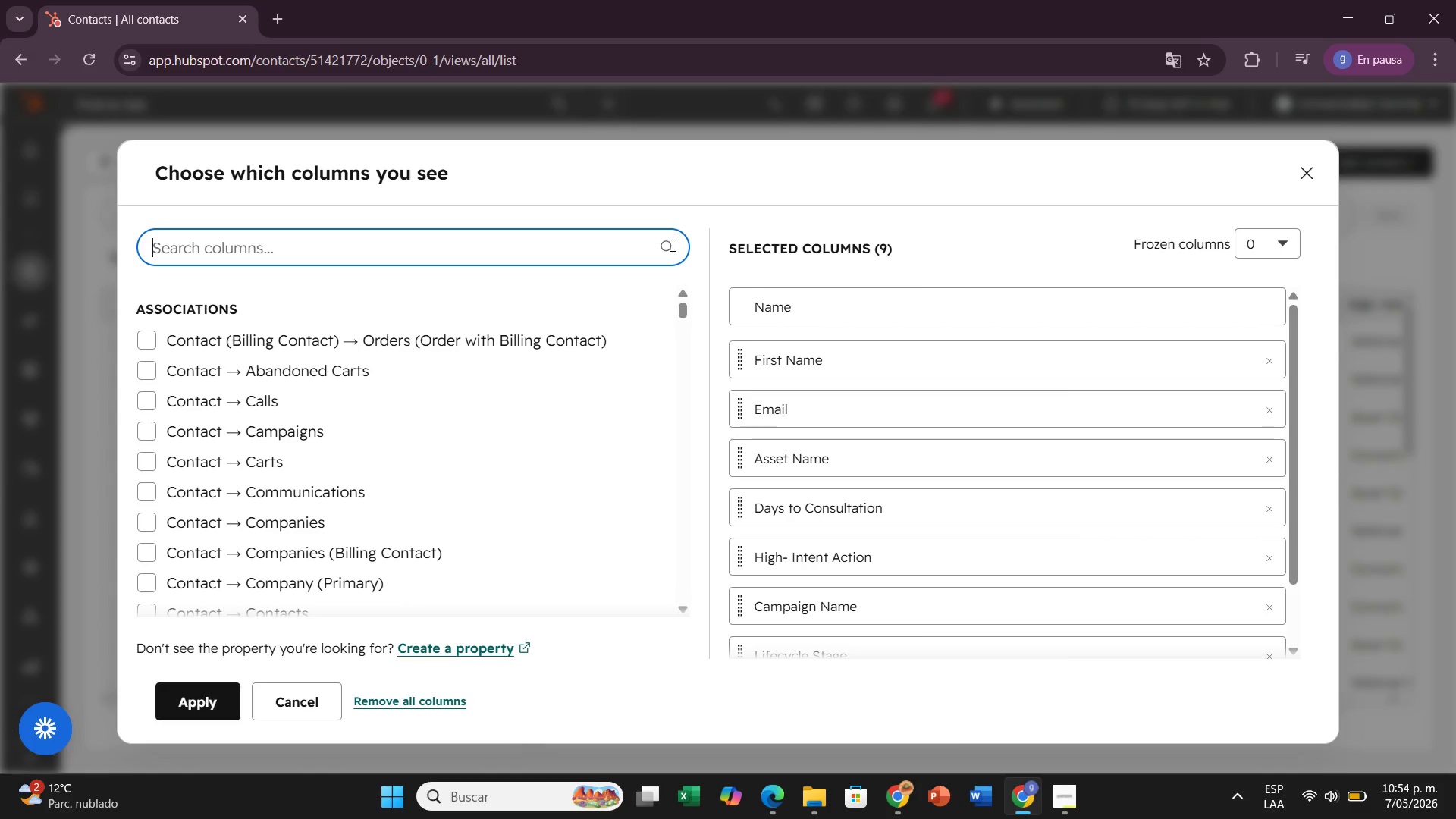 
type(ori)
 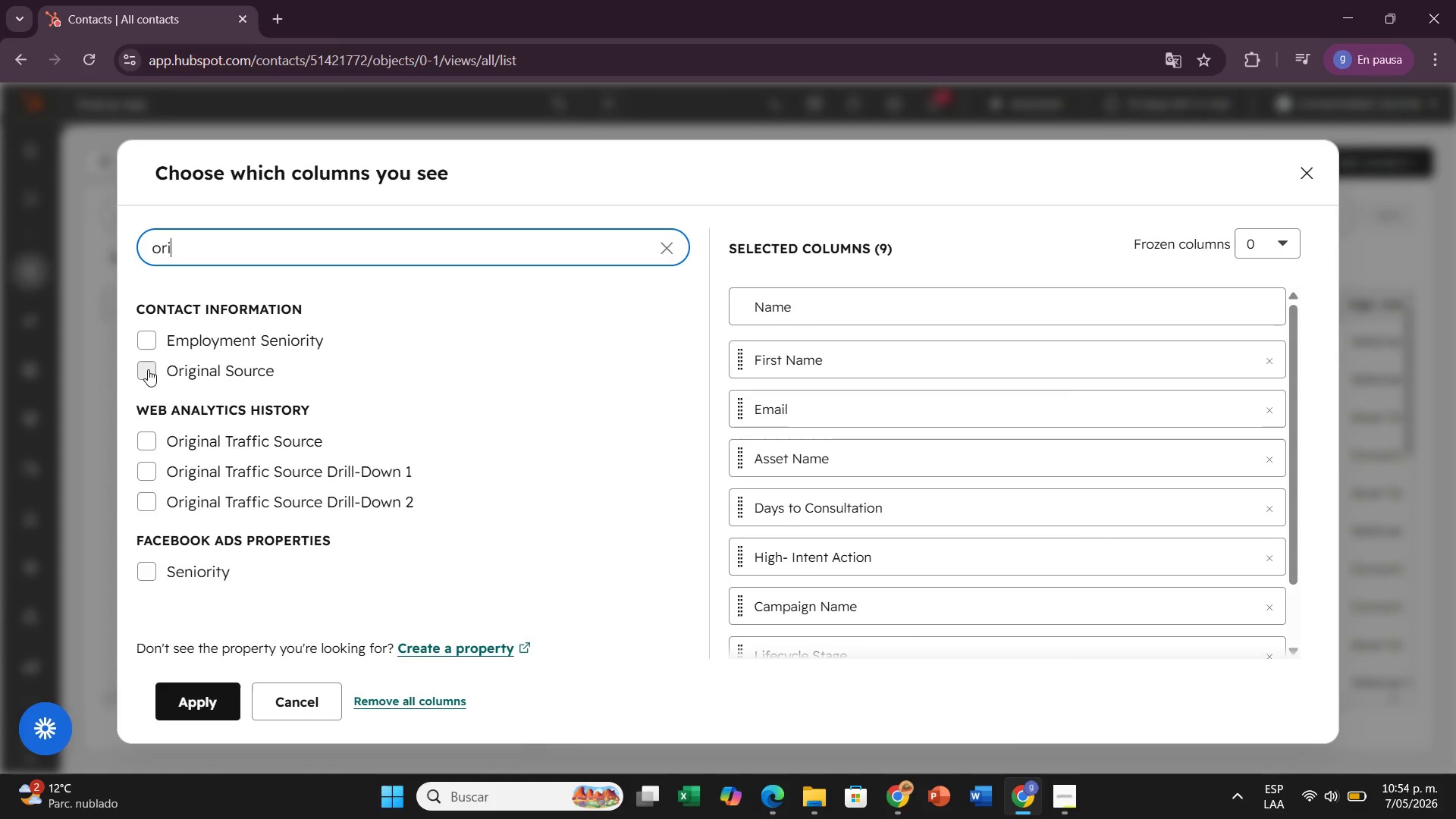 
left_click([148, 369])
 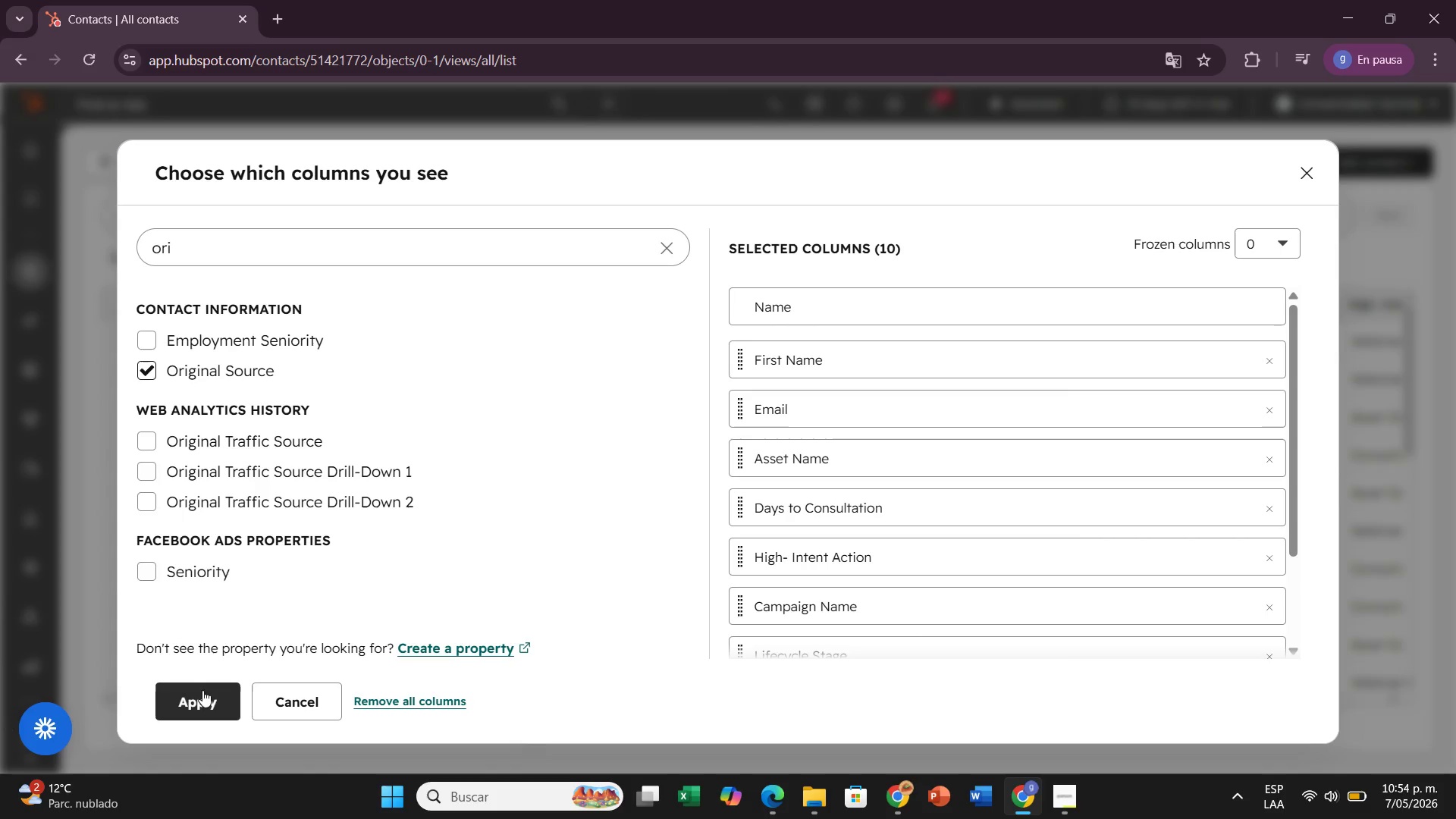 
left_click([203, 694])
 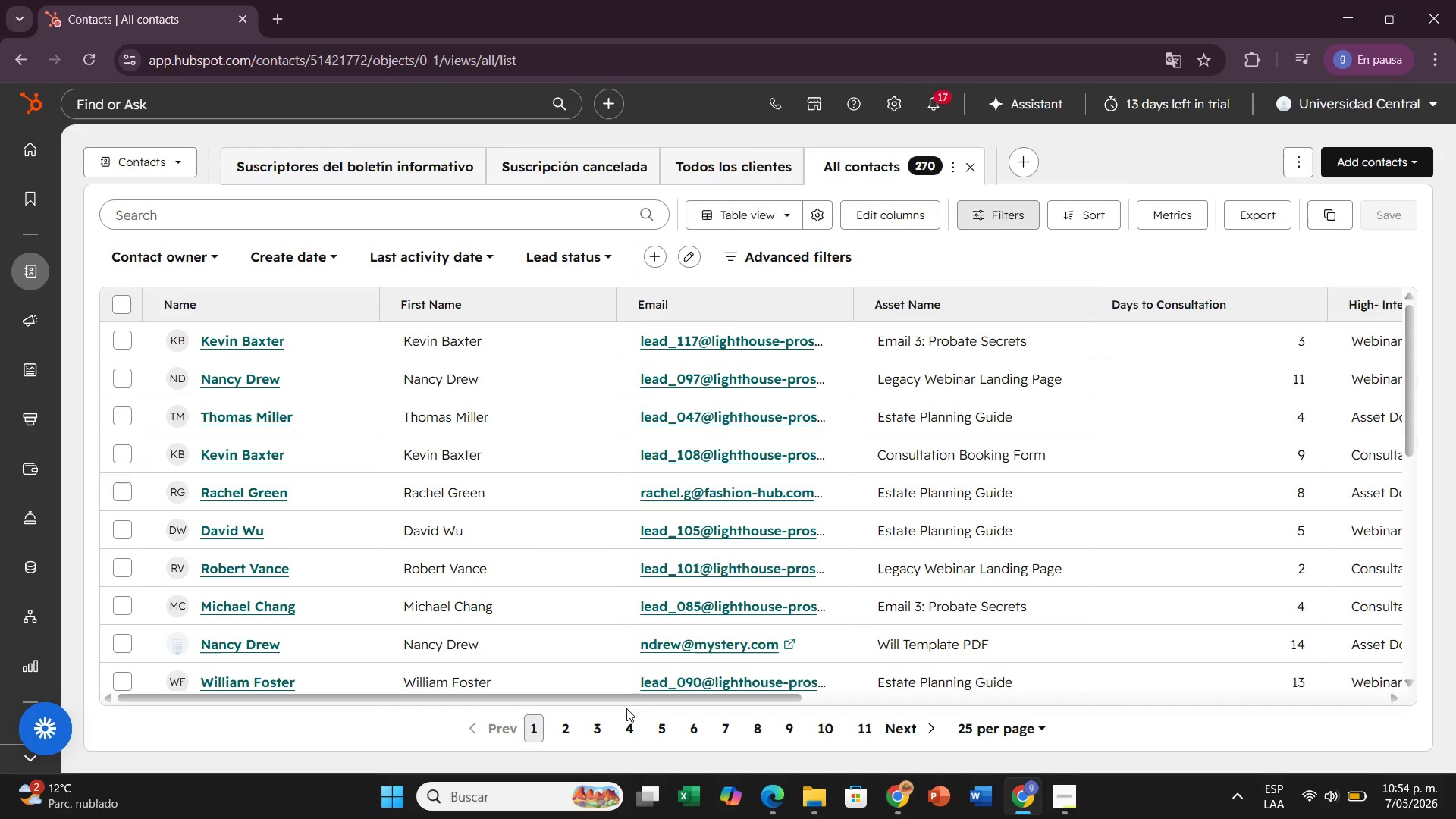 
left_click_drag(start_coordinate=[620, 690], to_coordinate=[1264, 716])
 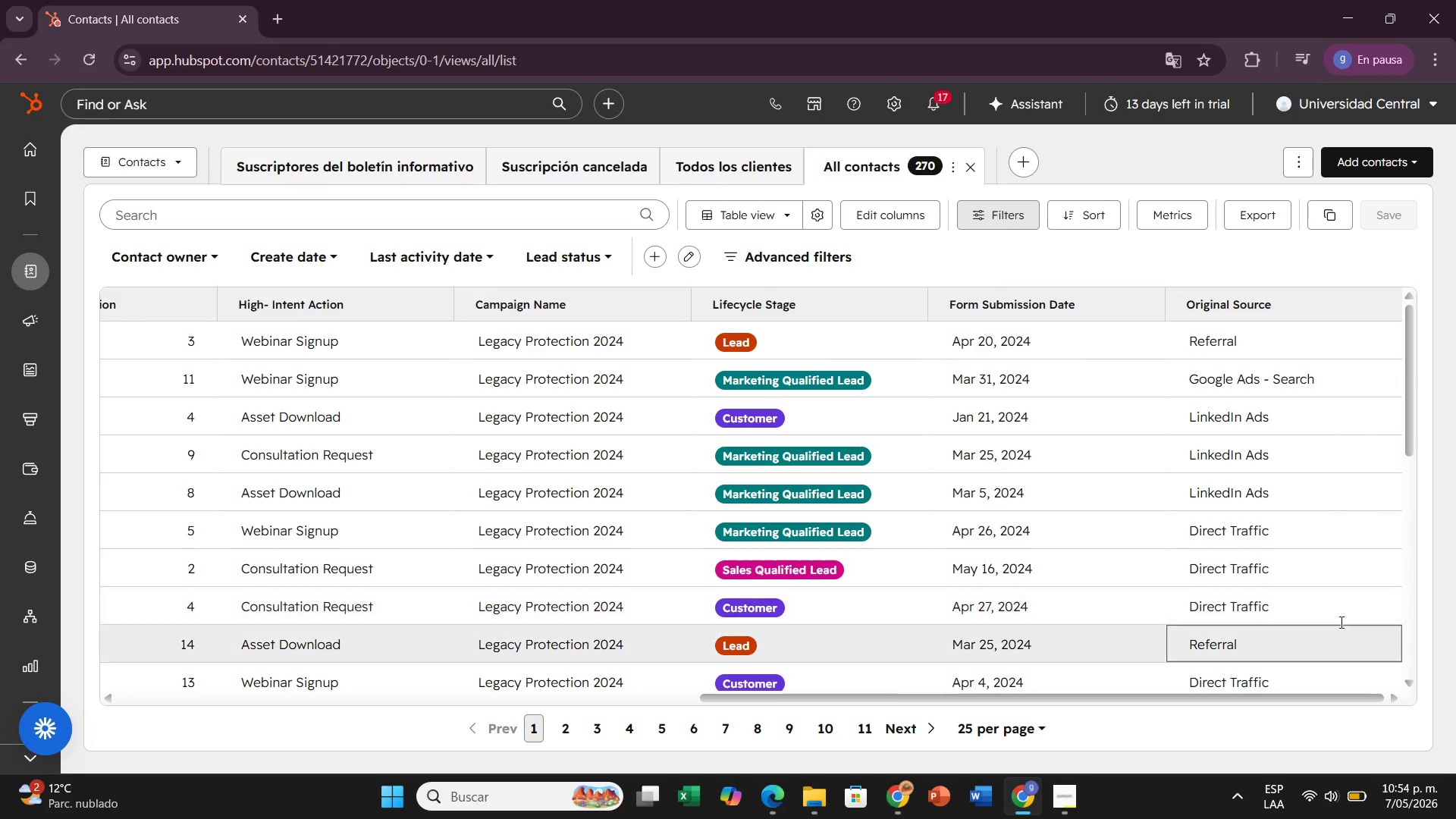 
scroll: coordinate [1353, 544], scroll_direction: down, amount: 3.0
 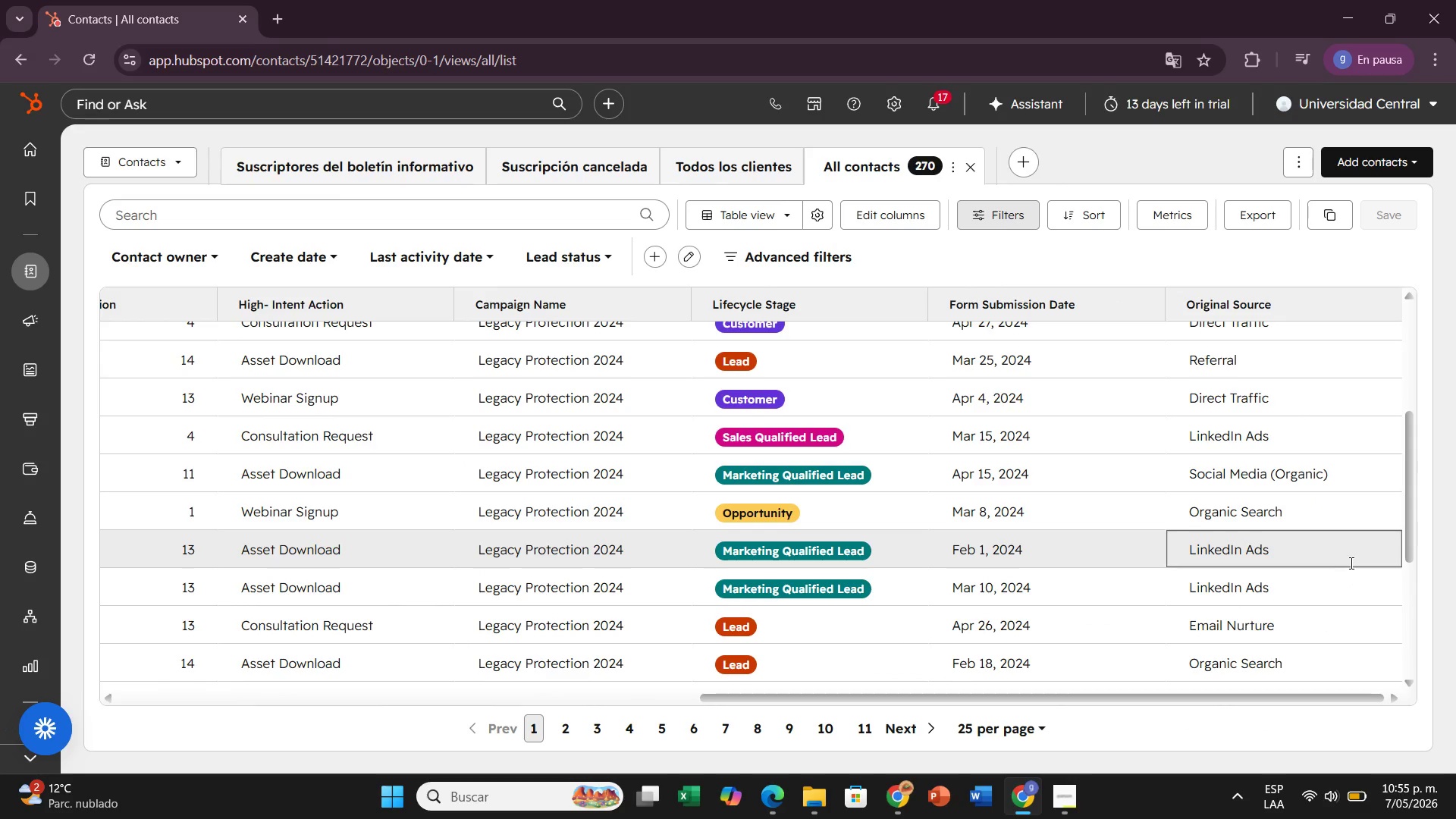 
wait(7.7)
 